 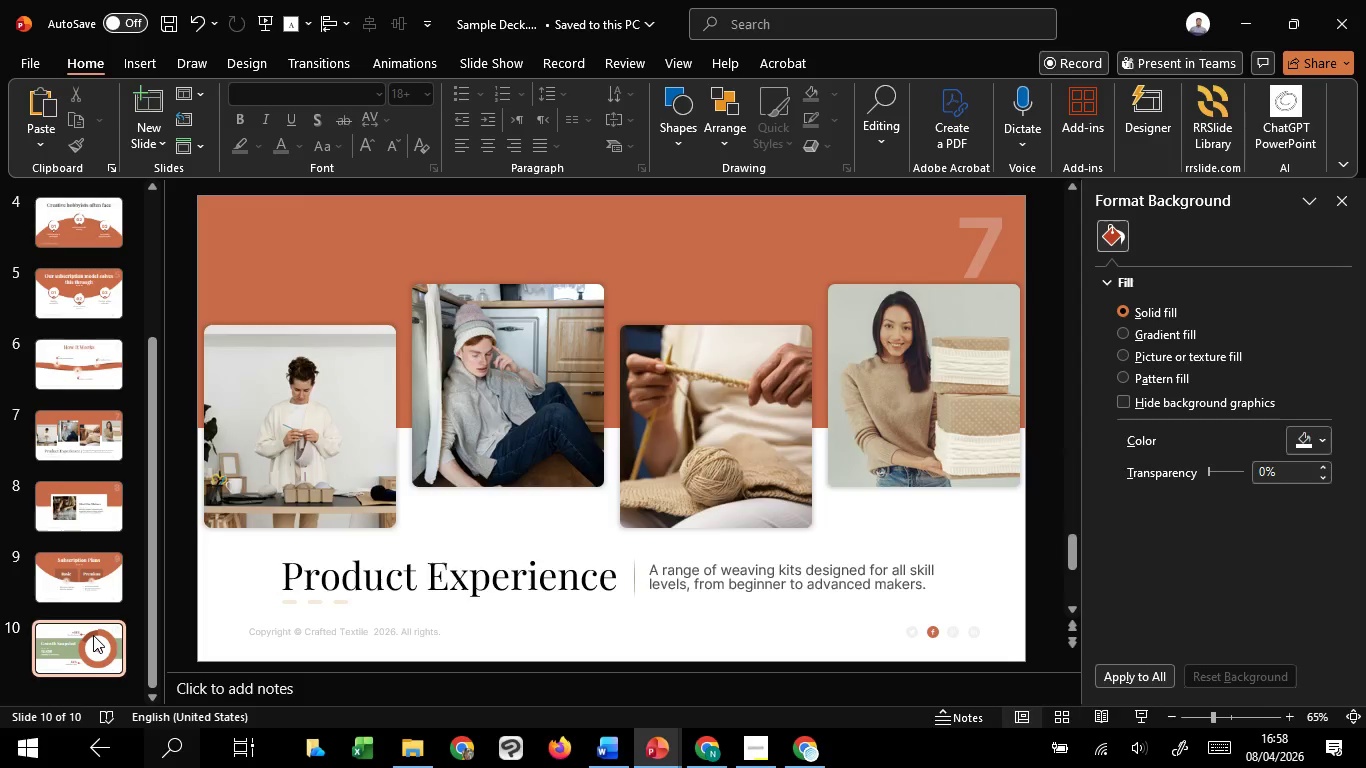 
left_click([69, 561])
 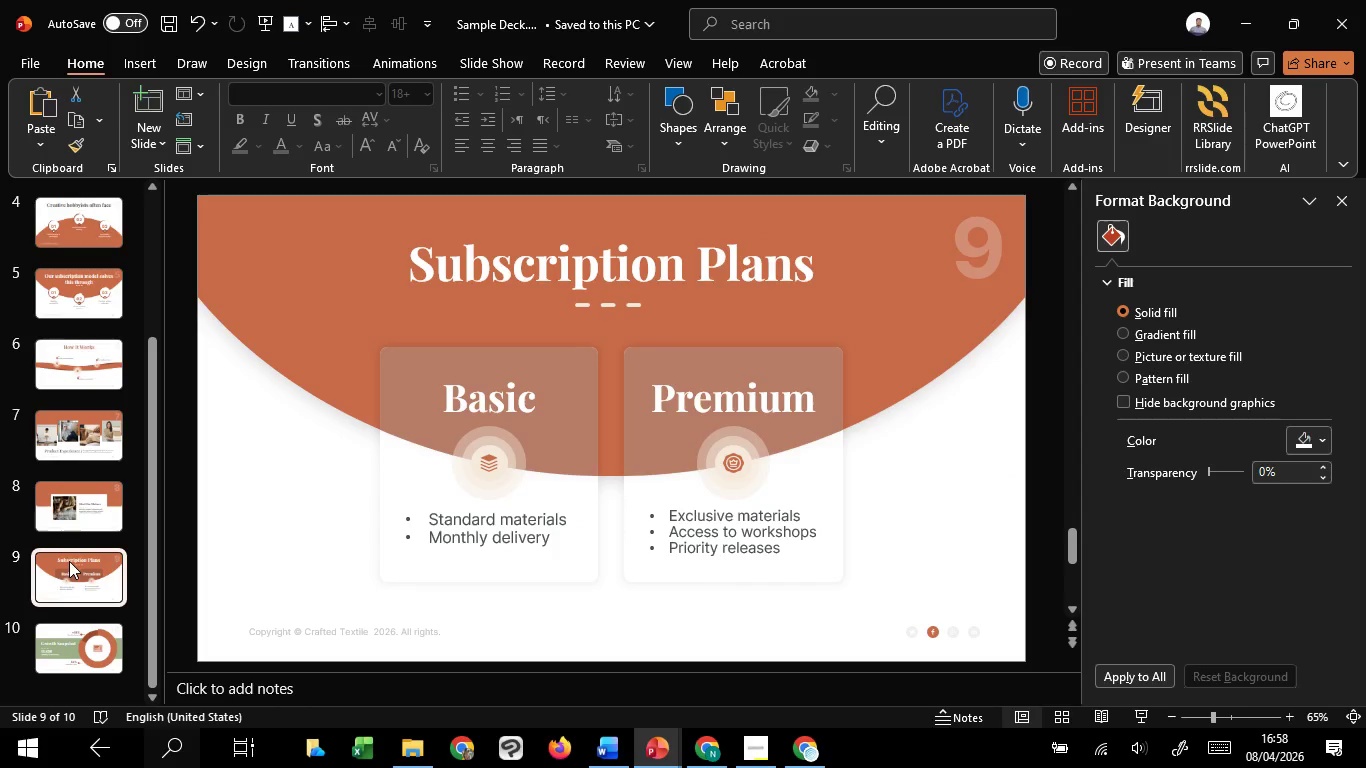 
left_click([68, 511])
 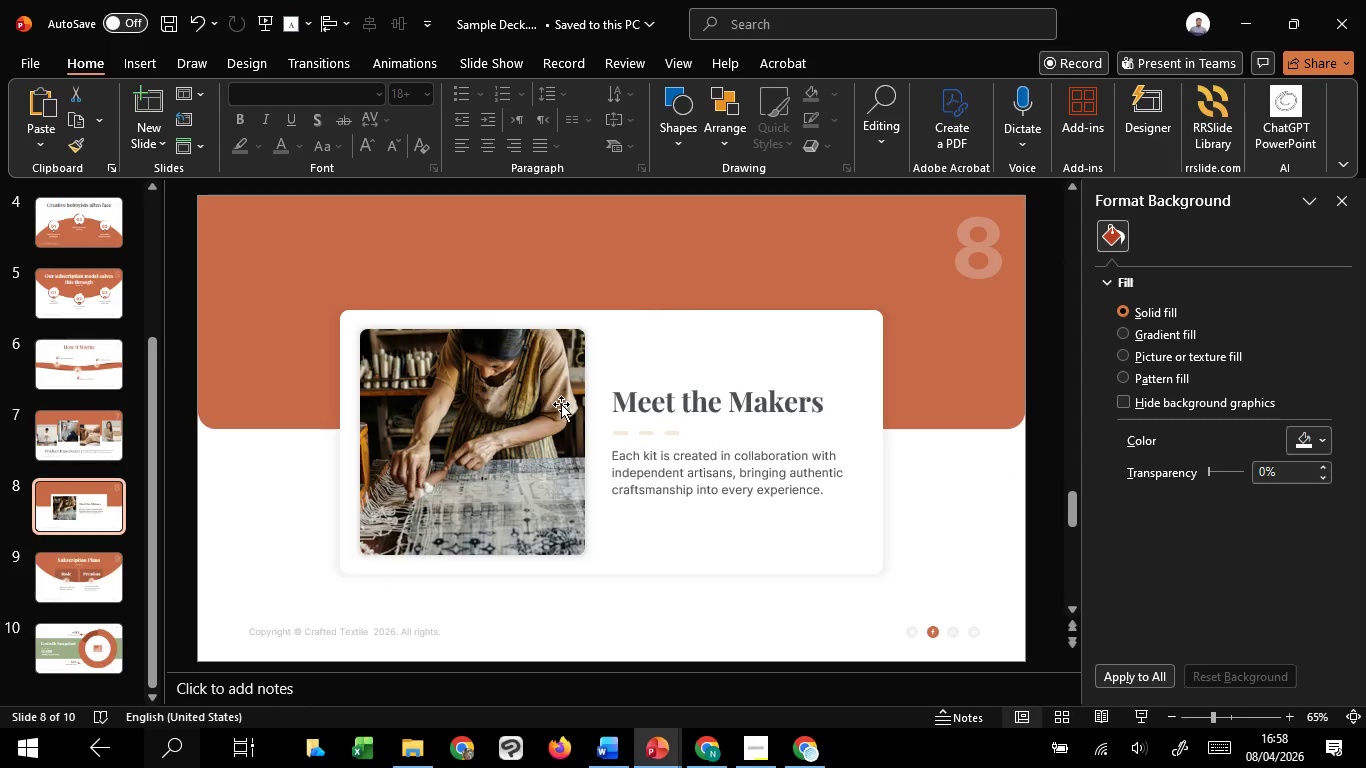 
left_click([561, 404])
 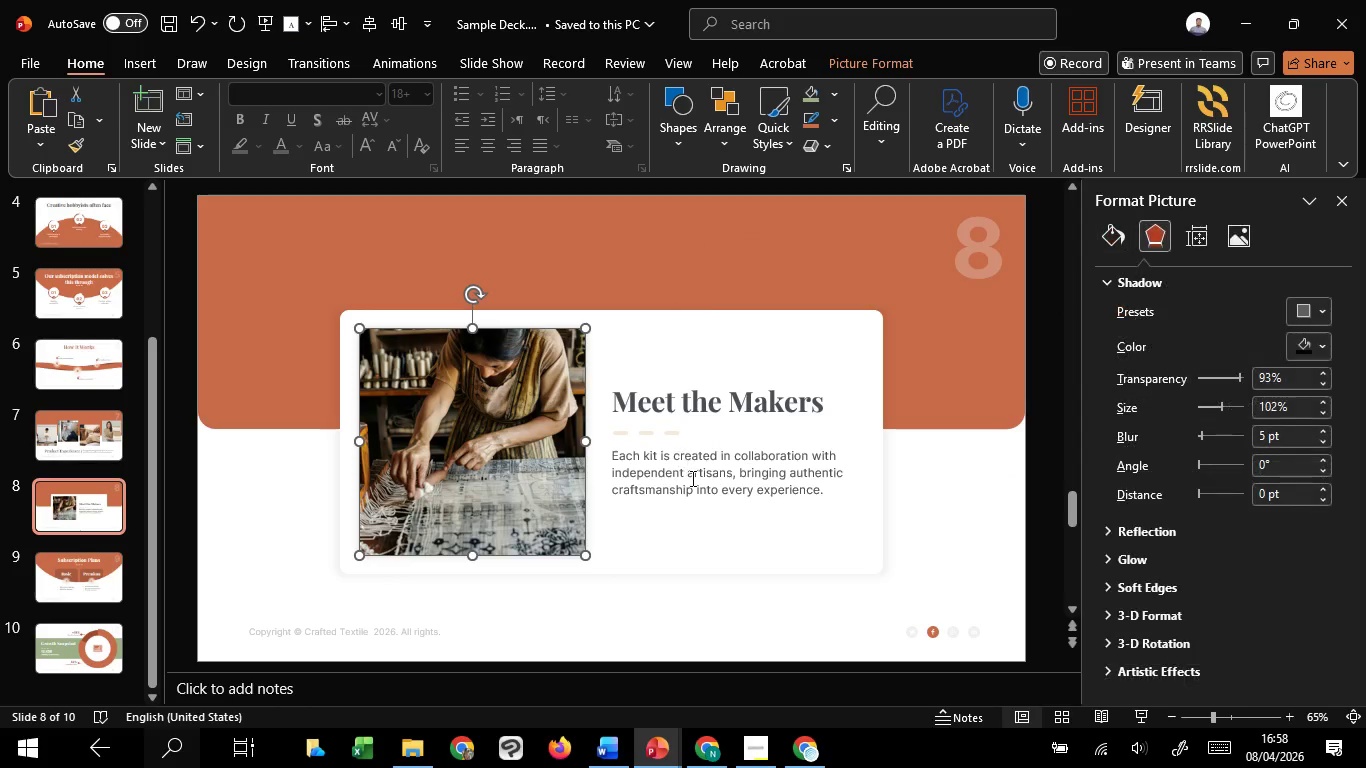 
left_click([691, 478])
 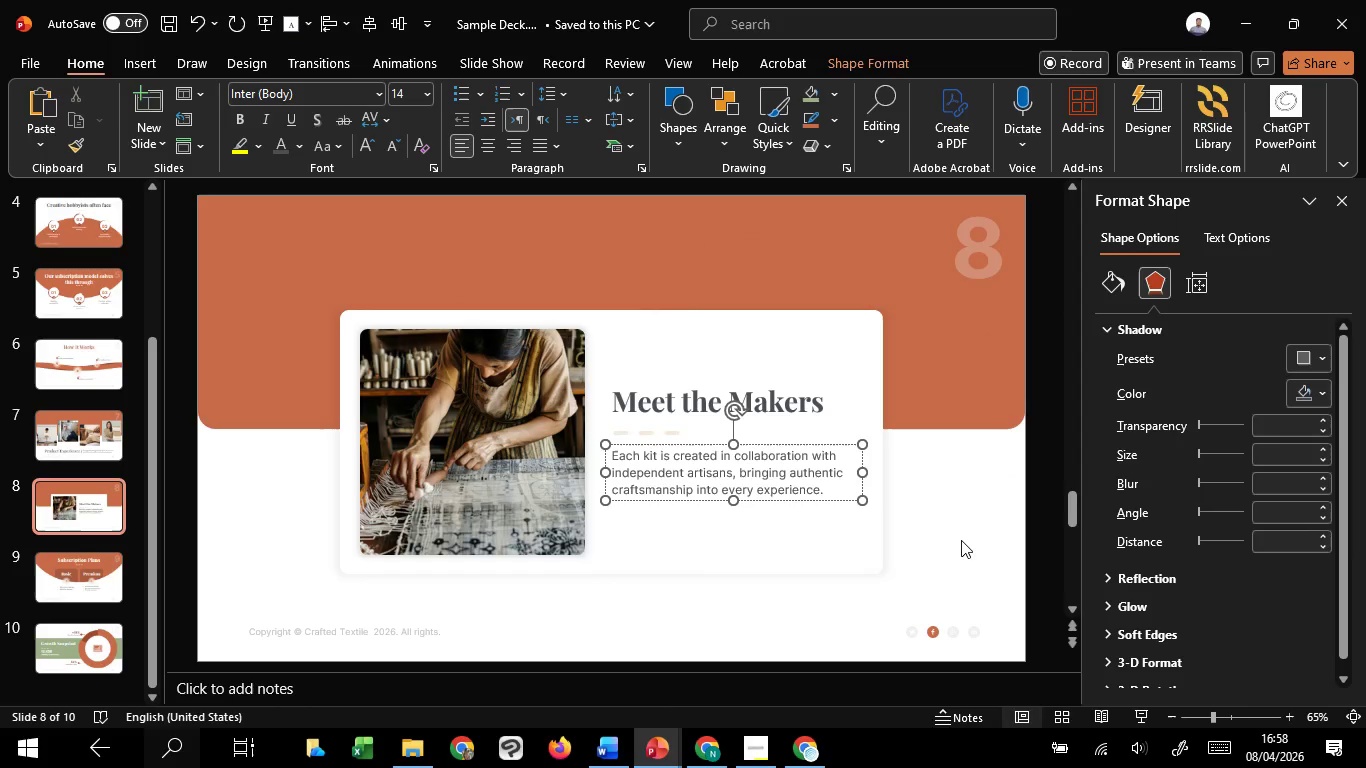 
left_click([961, 540])
 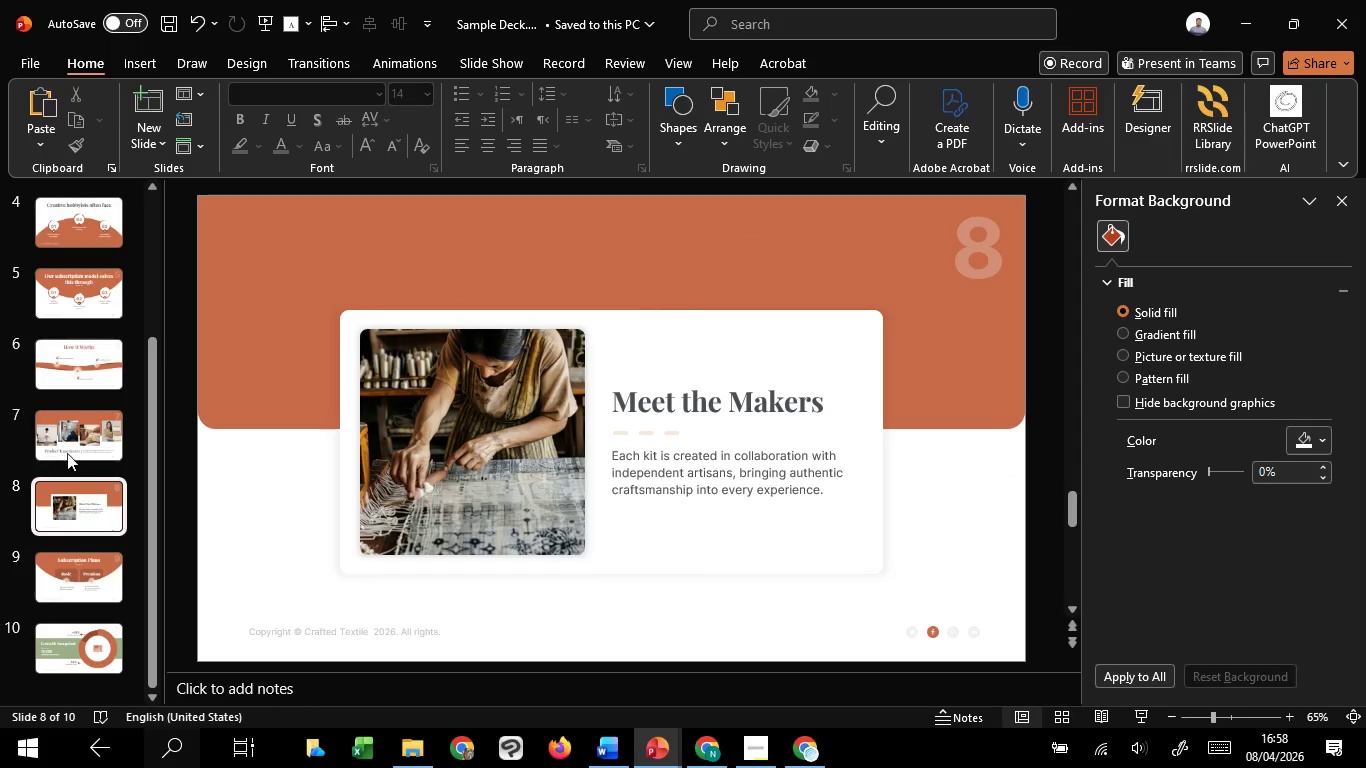 
left_click([67, 435])
 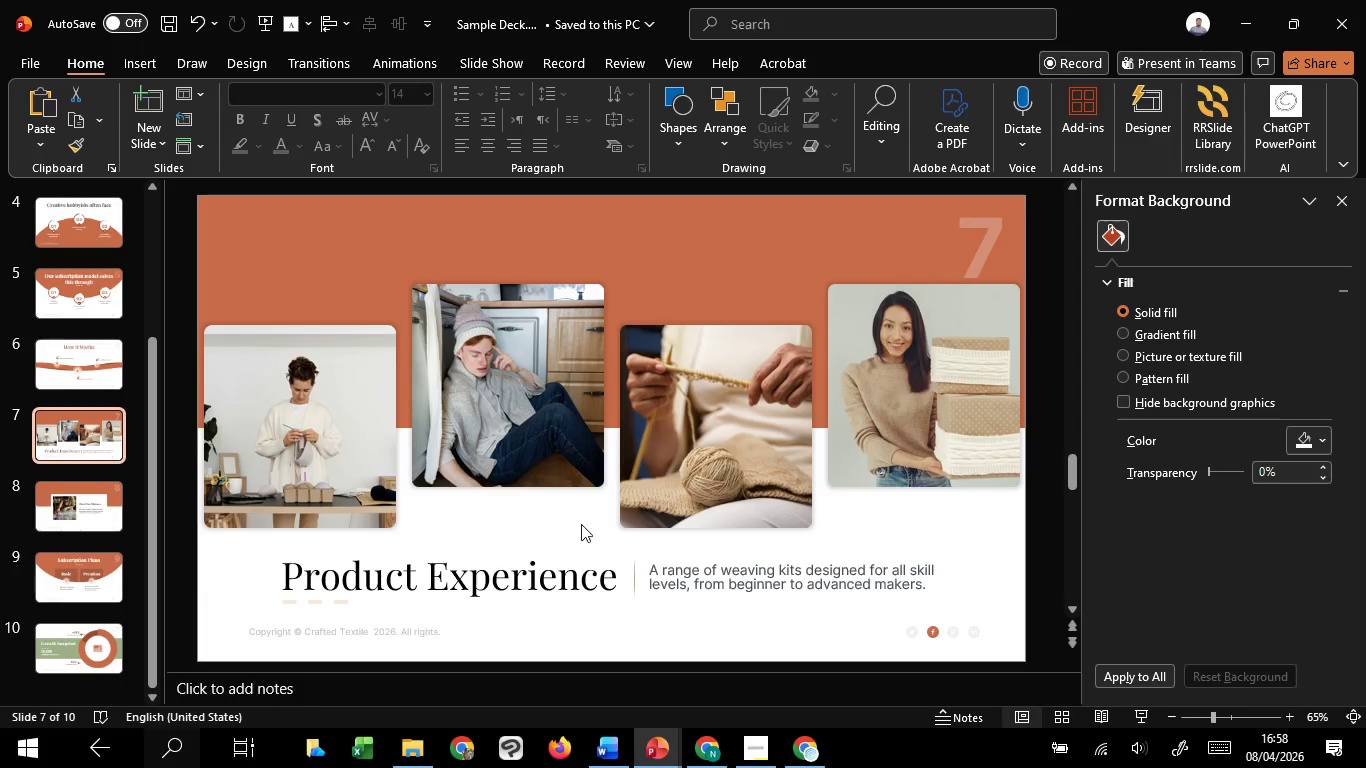 
left_click([792, 585])
 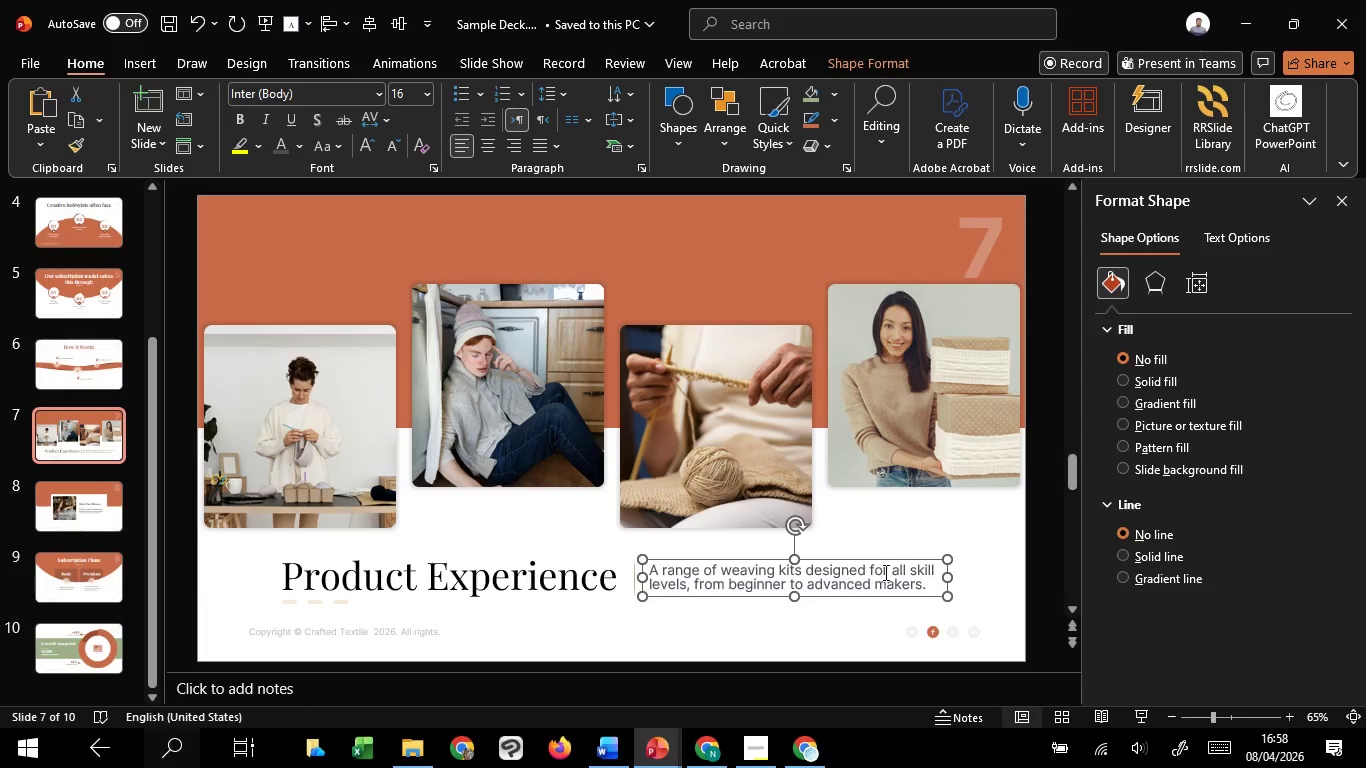 
left_click([947, 541])
 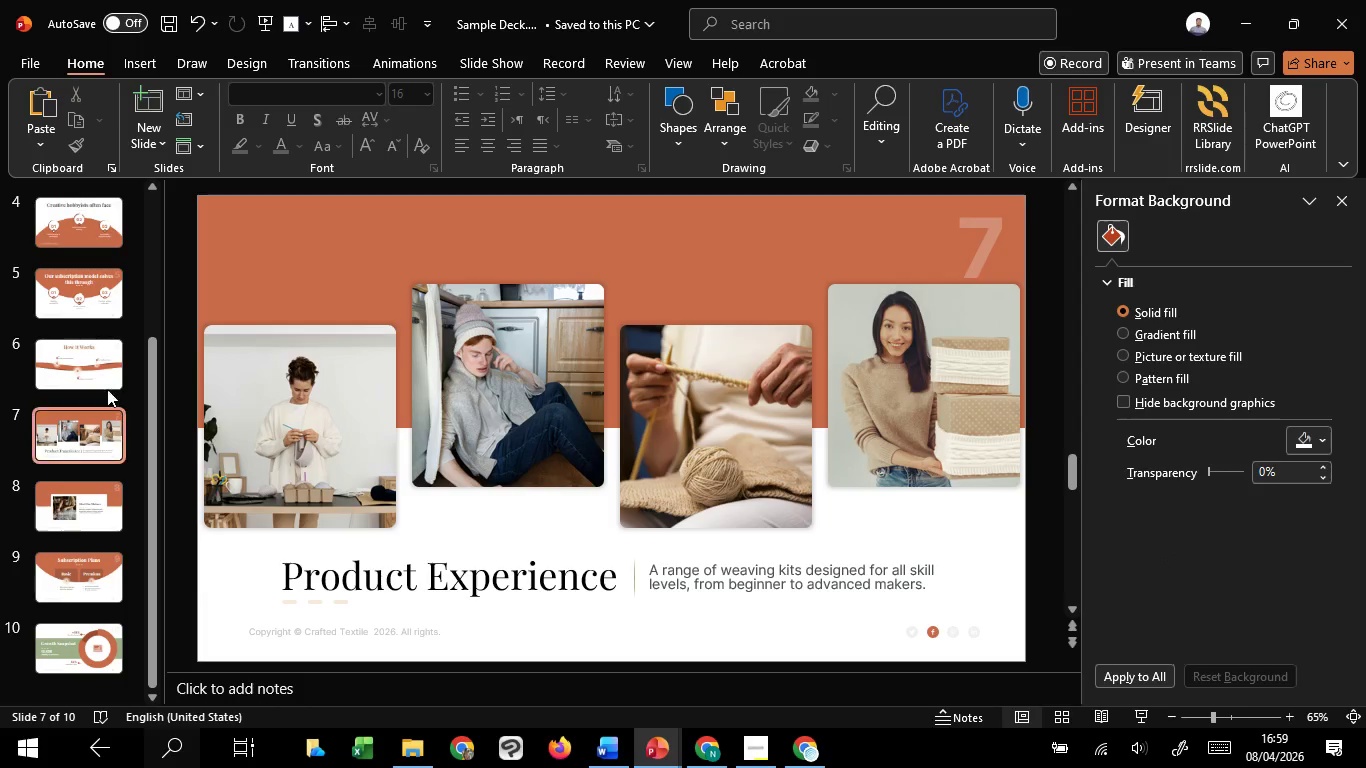 
left_click([106, 387])
 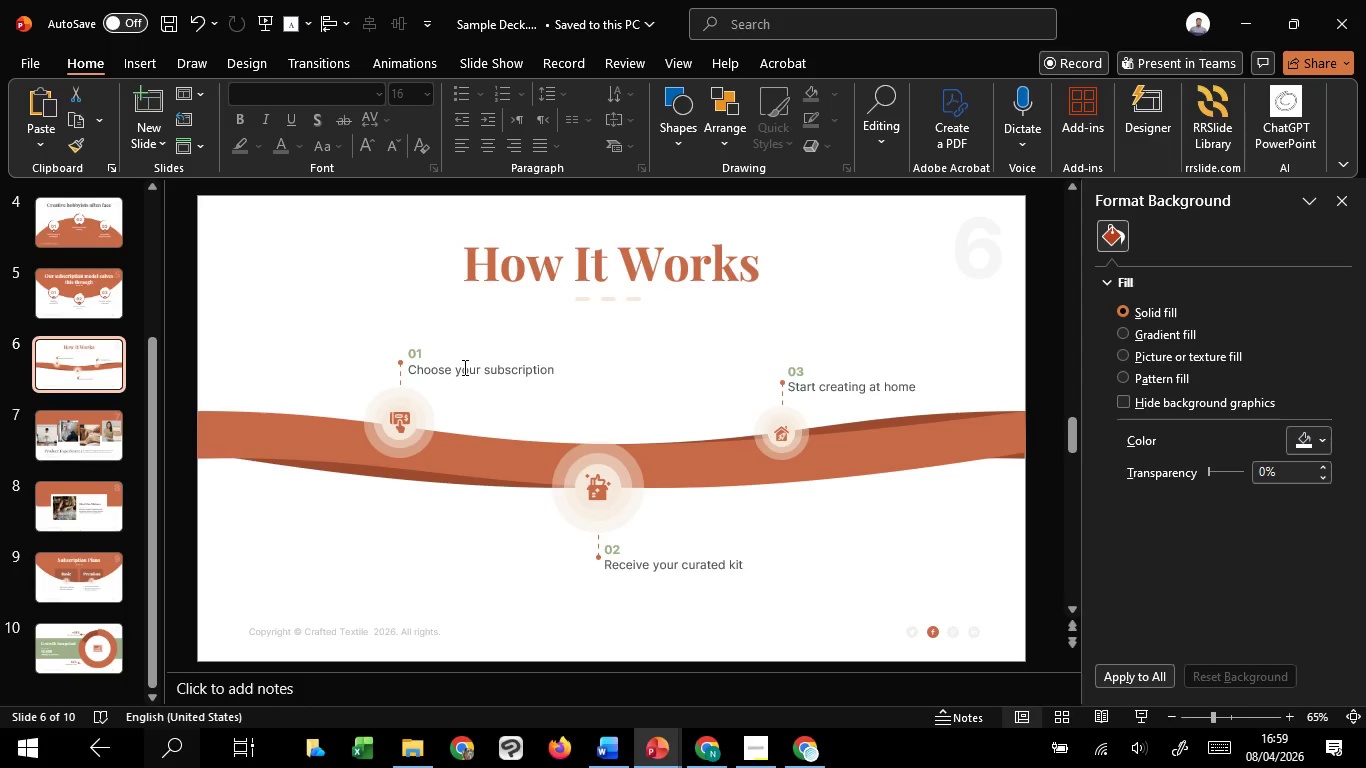 
left_click([463, 367])
 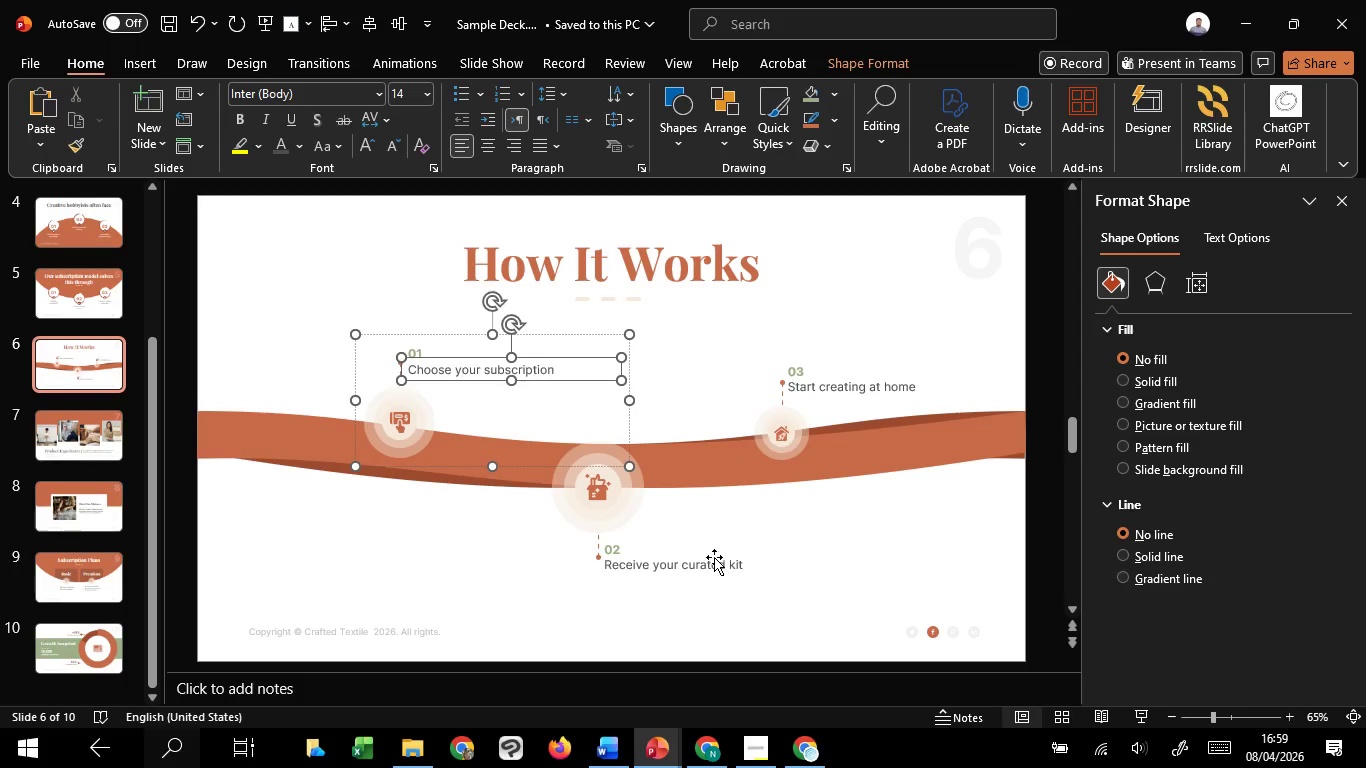 
left_click([709, 560])
 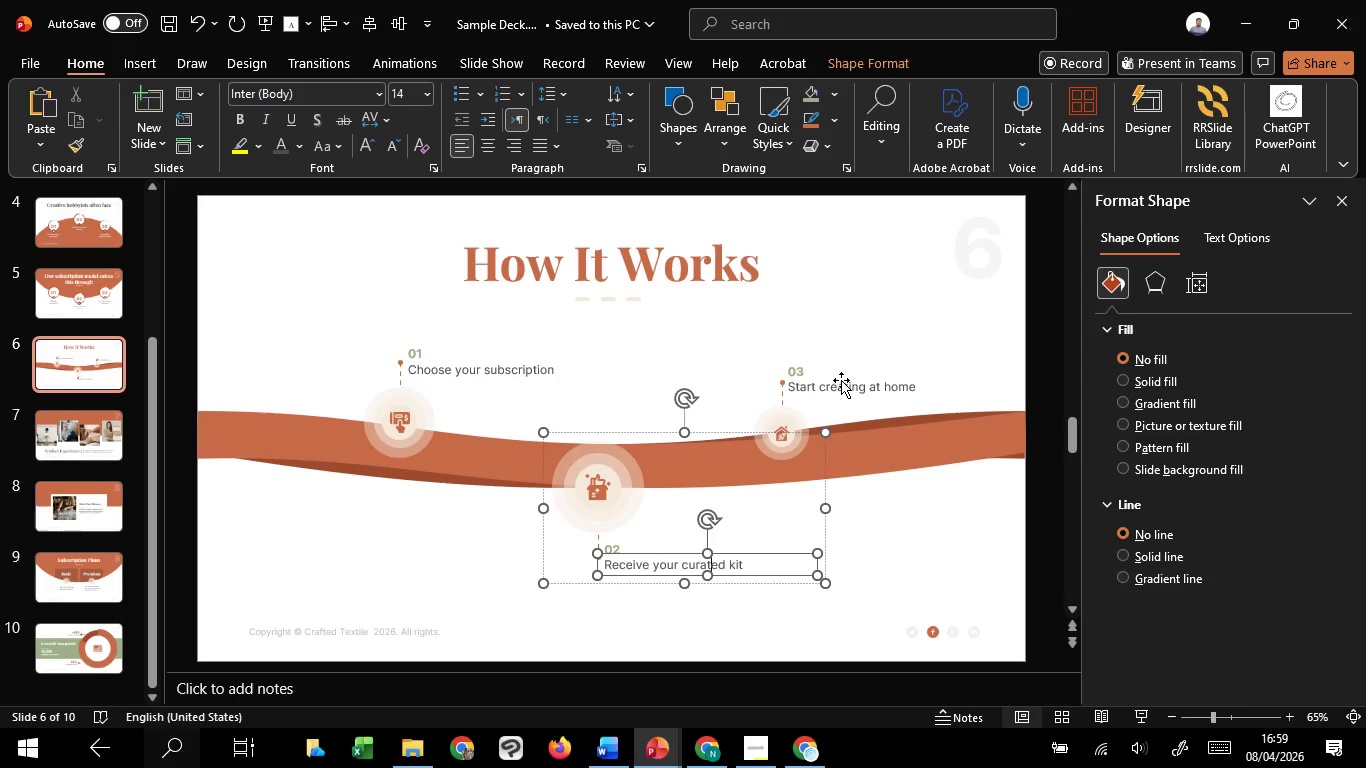 
left_click([841, 380])
 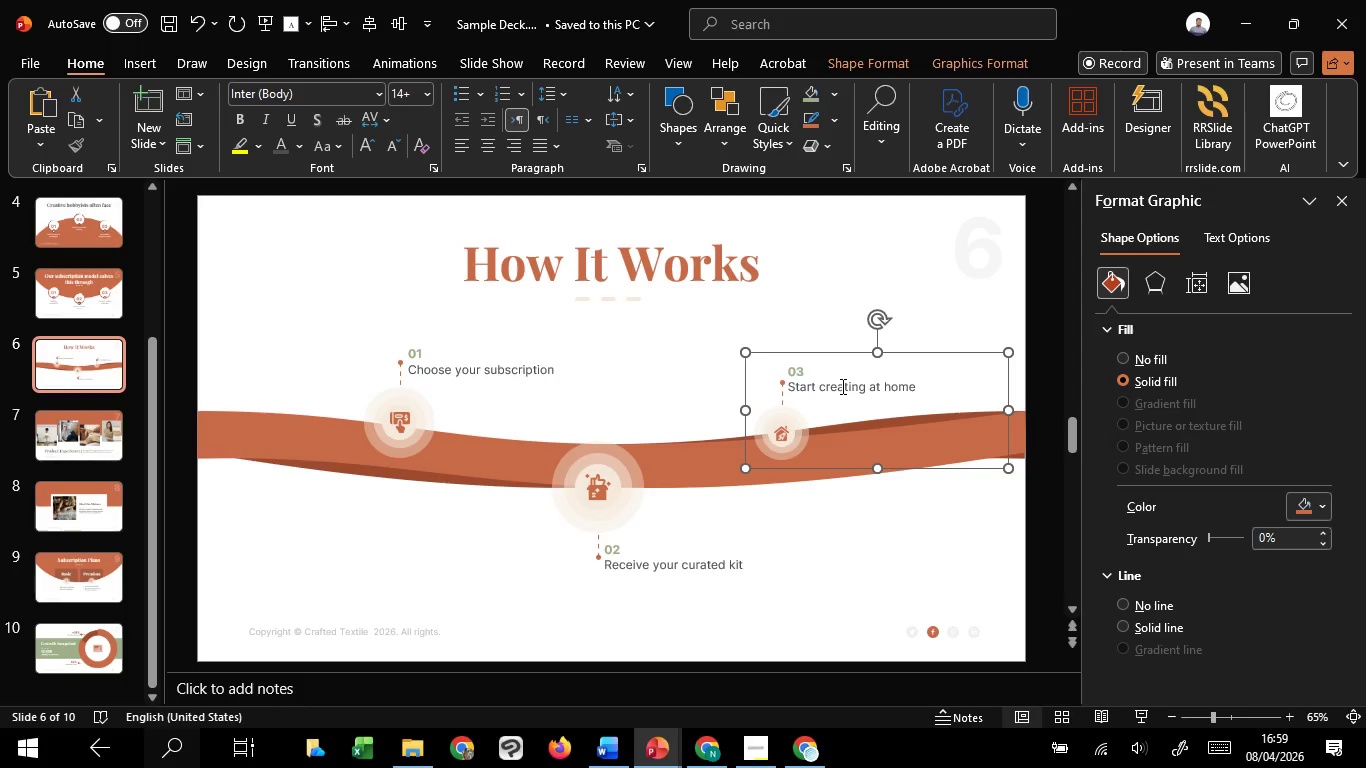 
left_click([841, 386])
 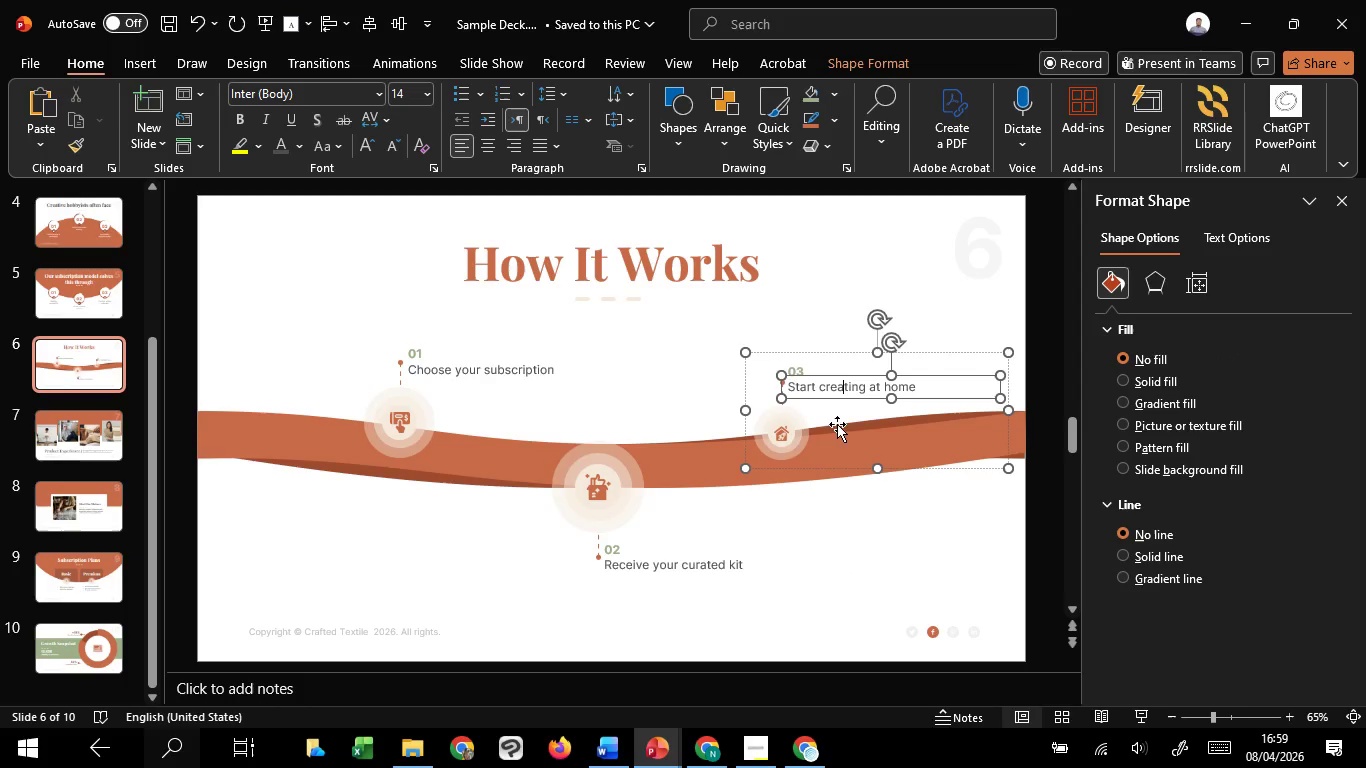 
scroll: coordinate [835, 429], scroll_direction: none, amount: 0.0
 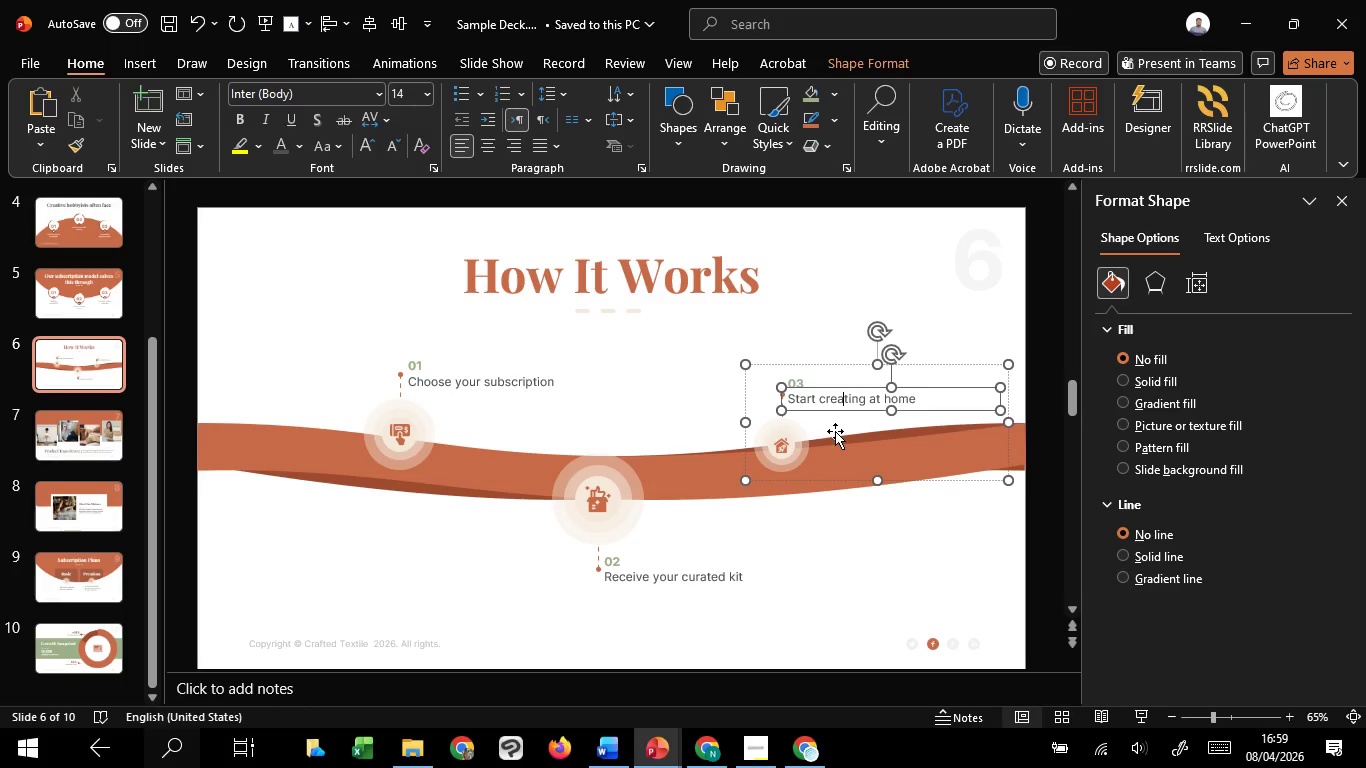 
scroll: coordinate [835, 431], scroll_direction: up, amount: 2.0
 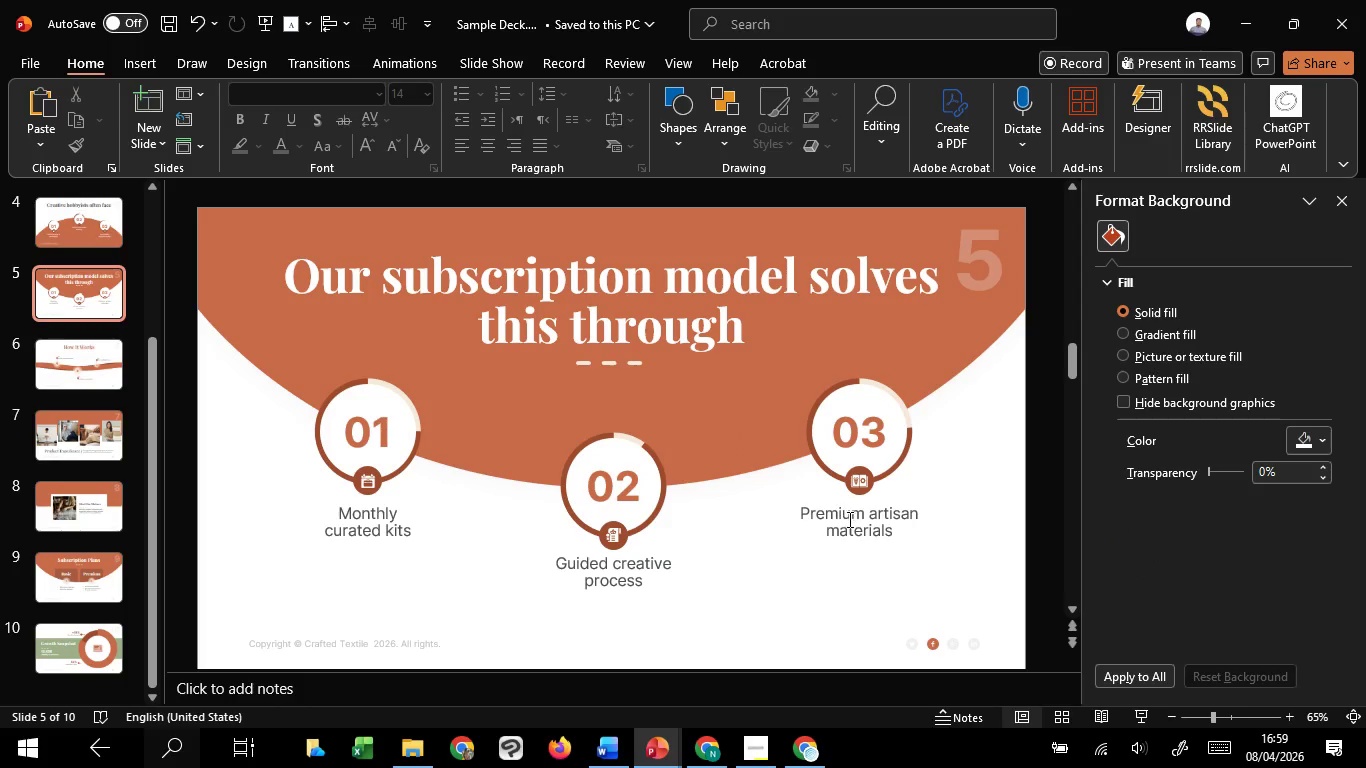 
left_click([848, 520])
 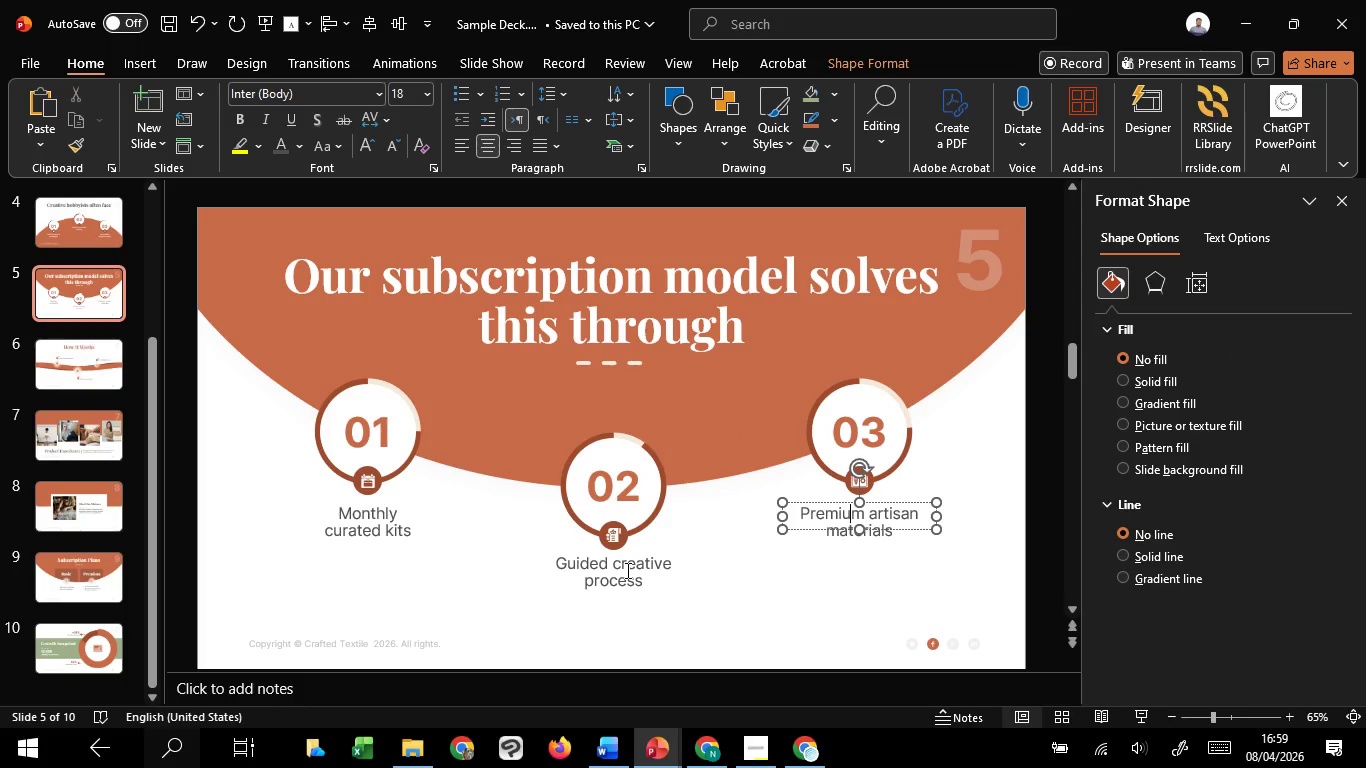 
left_click([626, 570])
 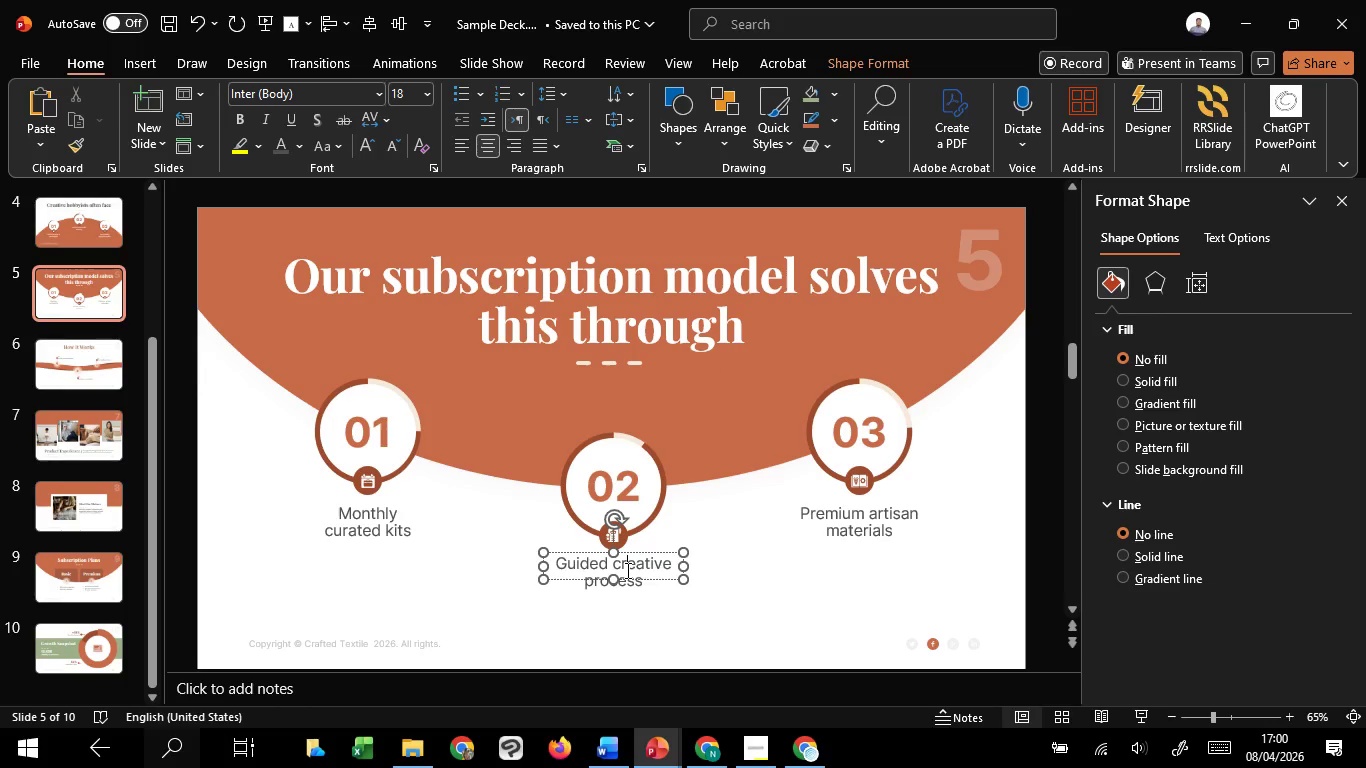 
wait(69.08)
 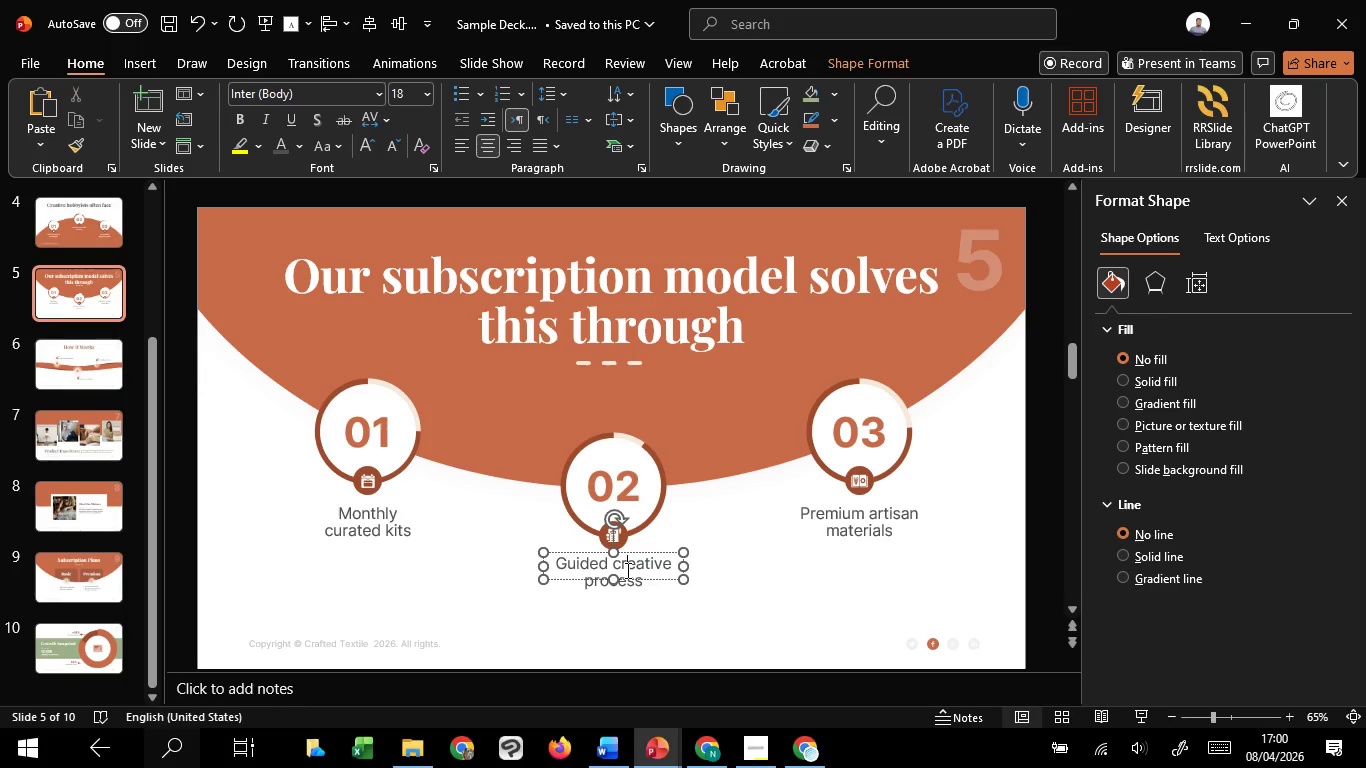 
left_click([793, 626])
 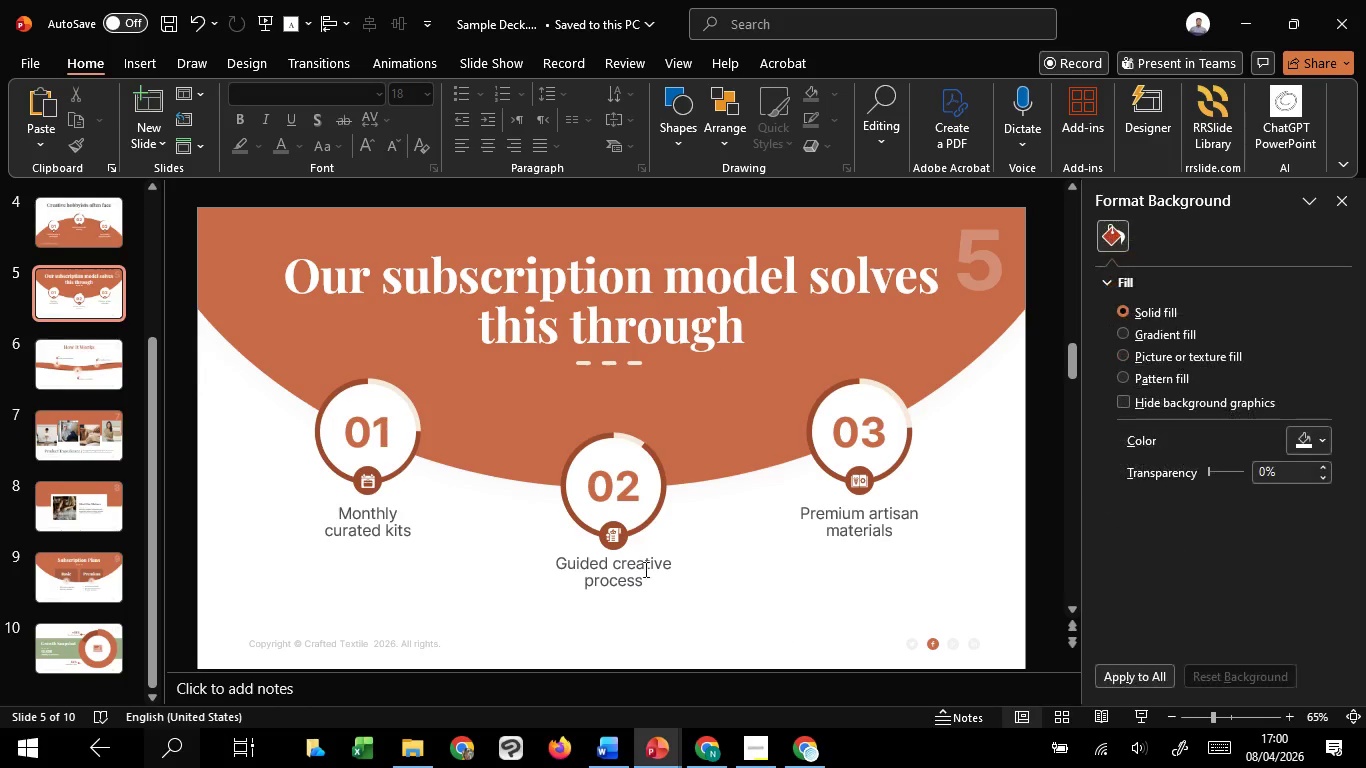 
left_click([642, 564])
 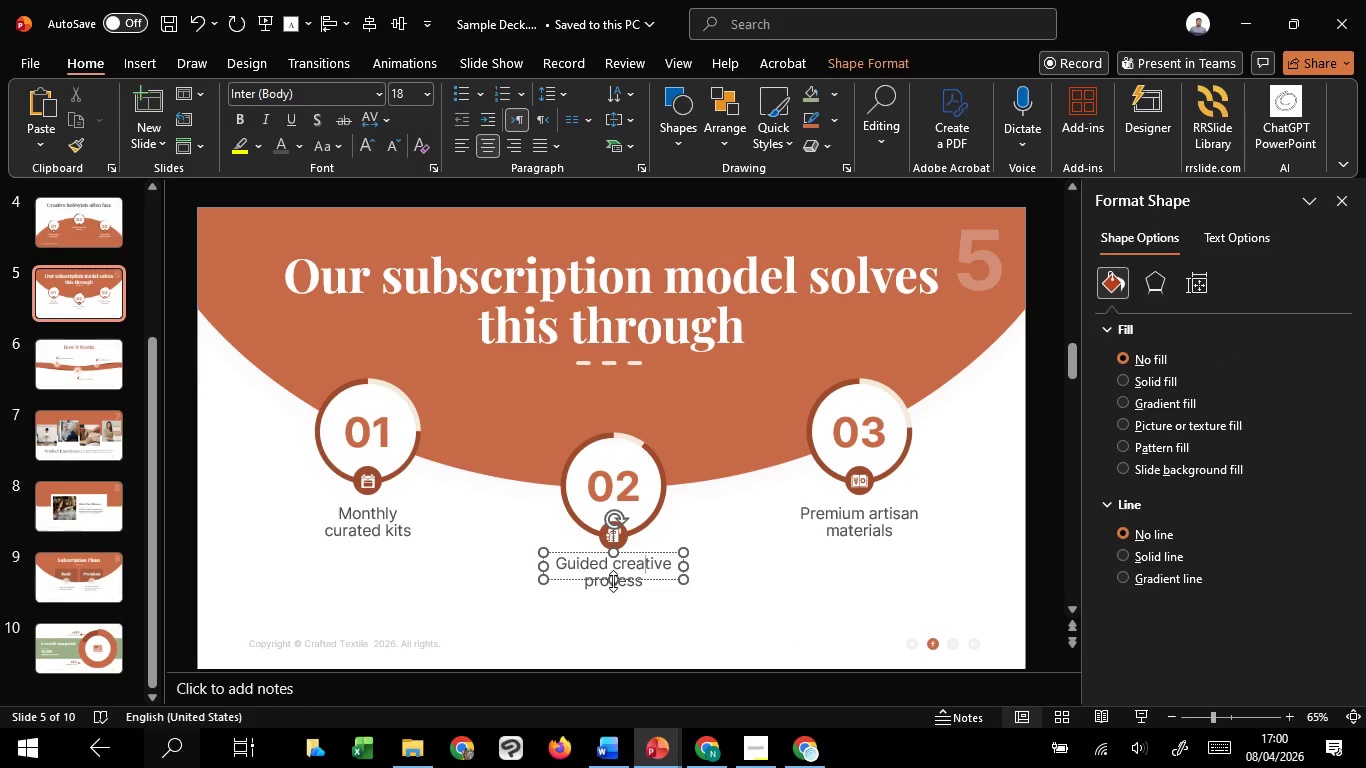 
left_click_drag(start_coordinate=[613, 581], to_coordinate=[613, 592])
 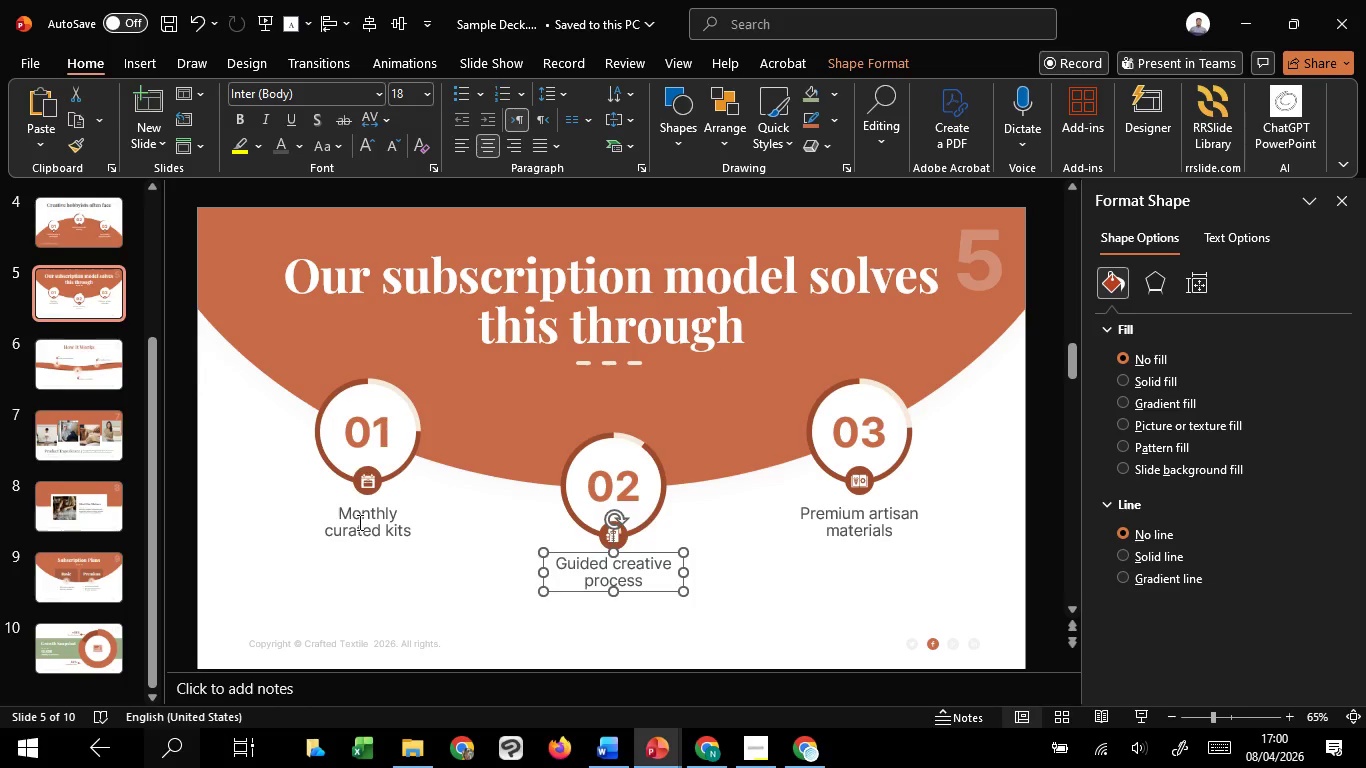 
left_click([358, 522])
 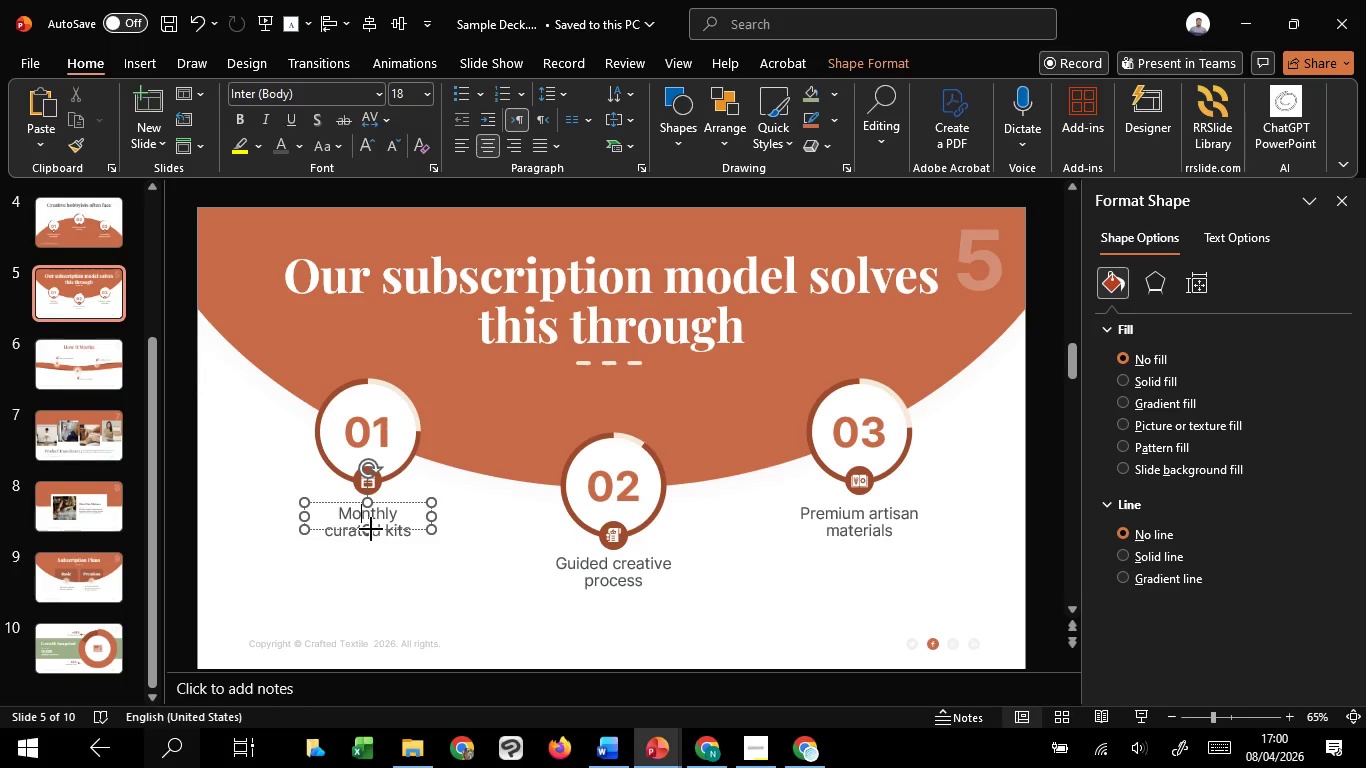 
left_click_drag(start_coordinate=[371, 529], to_coordinate=[365, 542])
 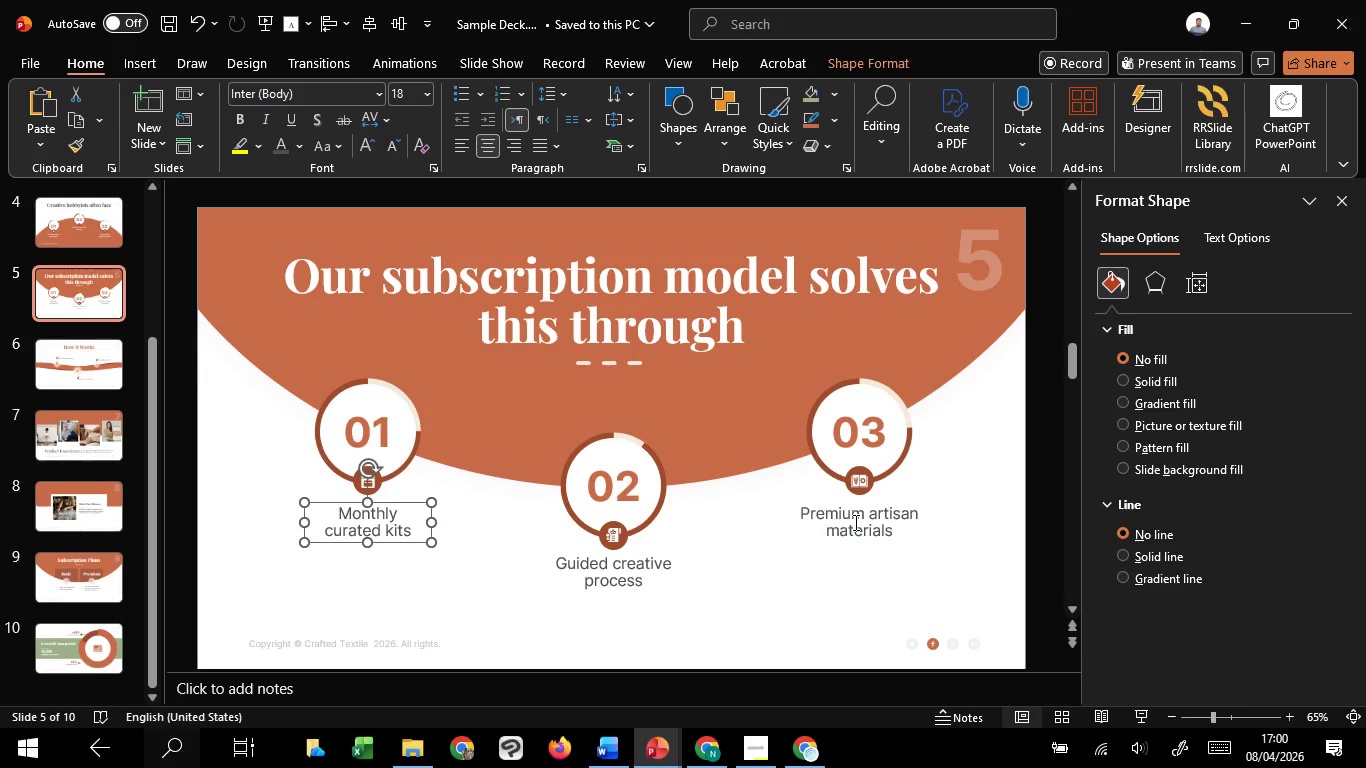 
left_click([854, 522])
 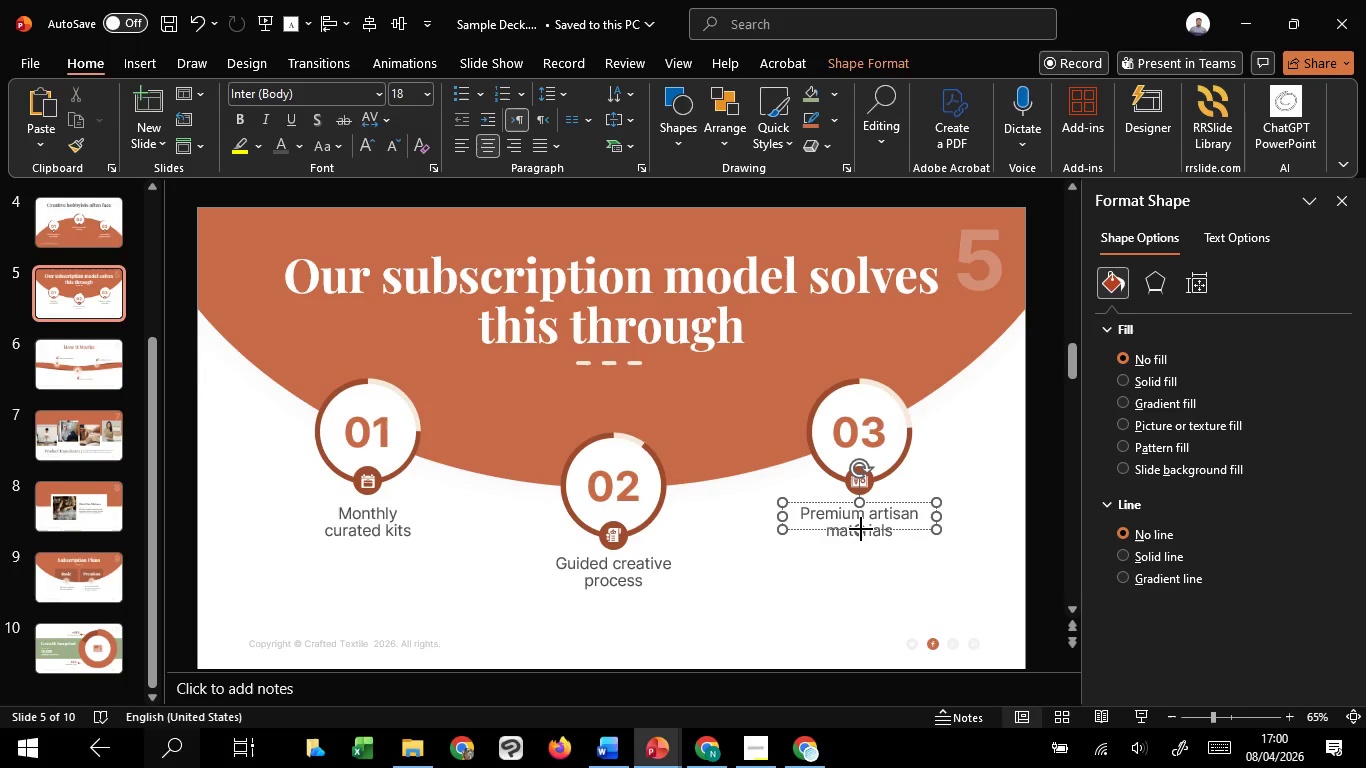 
left_click_drag(start_coordinate=[861, 529], to_coordinate=[862, 545])
 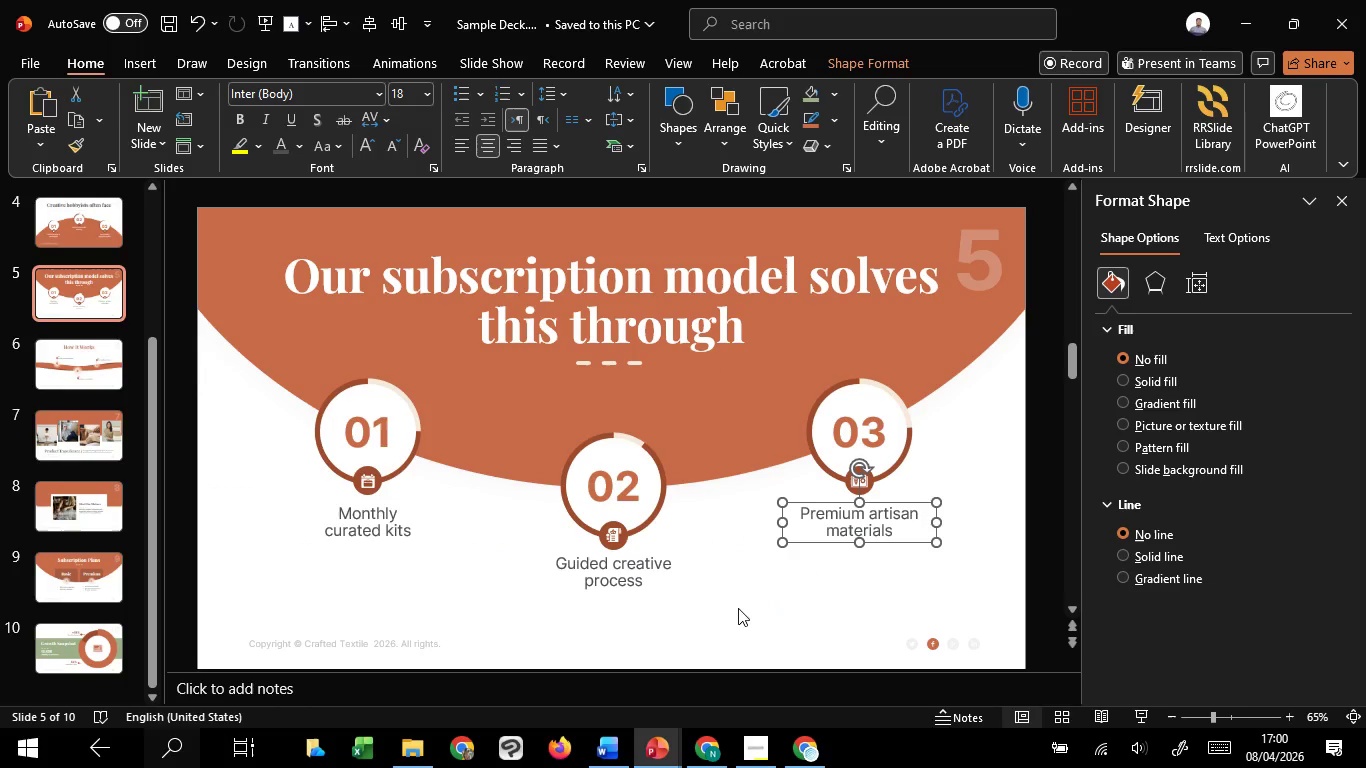 
left_click([738, 612])
 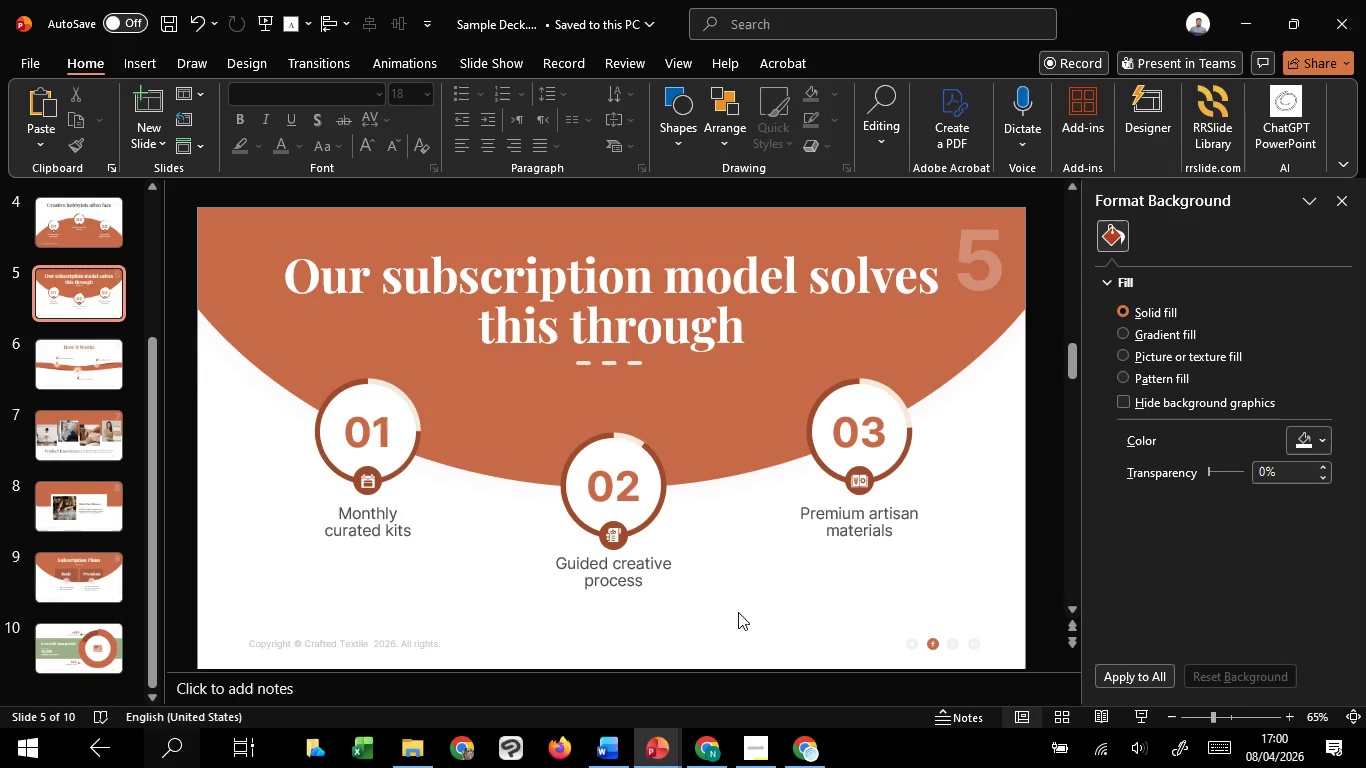 
wait(12.61)
 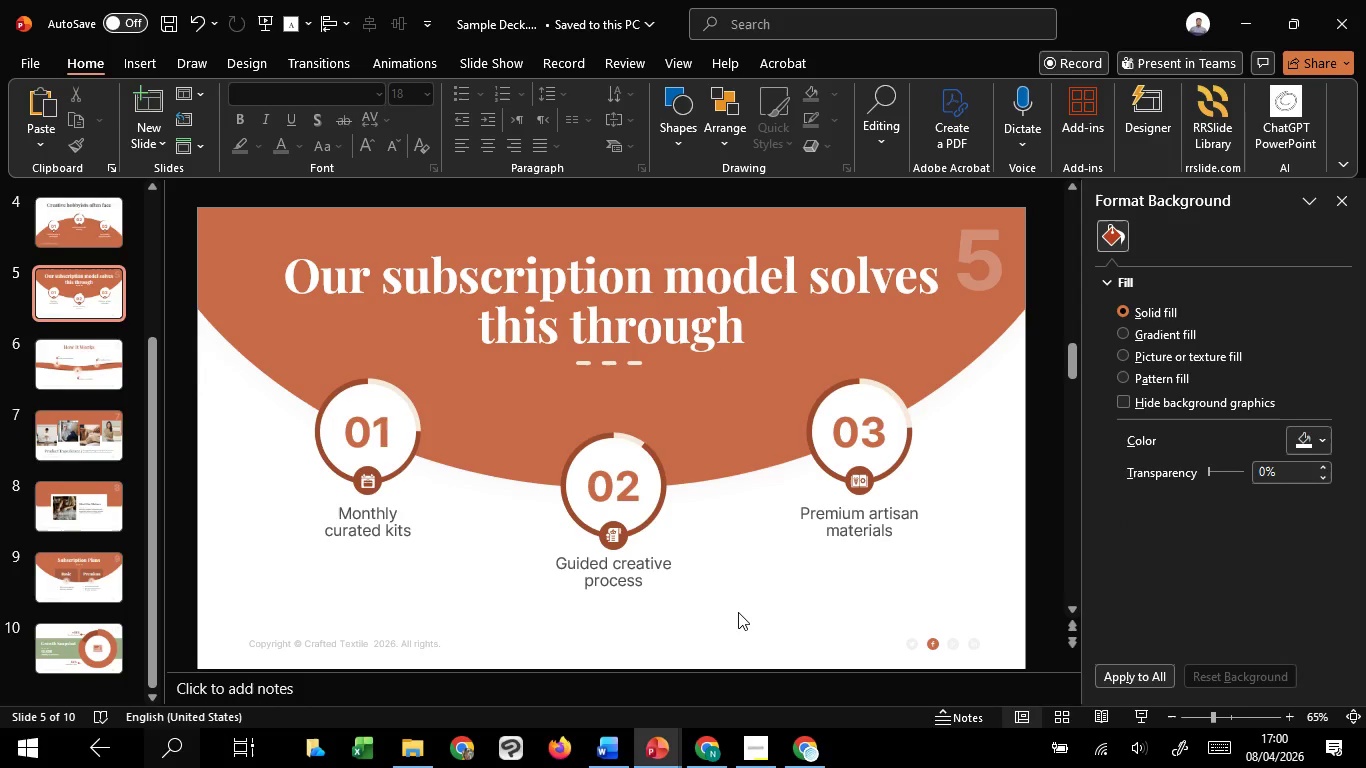 
scroll: coordinate [838, 536], scroll_direction: up, amount: 1.0
 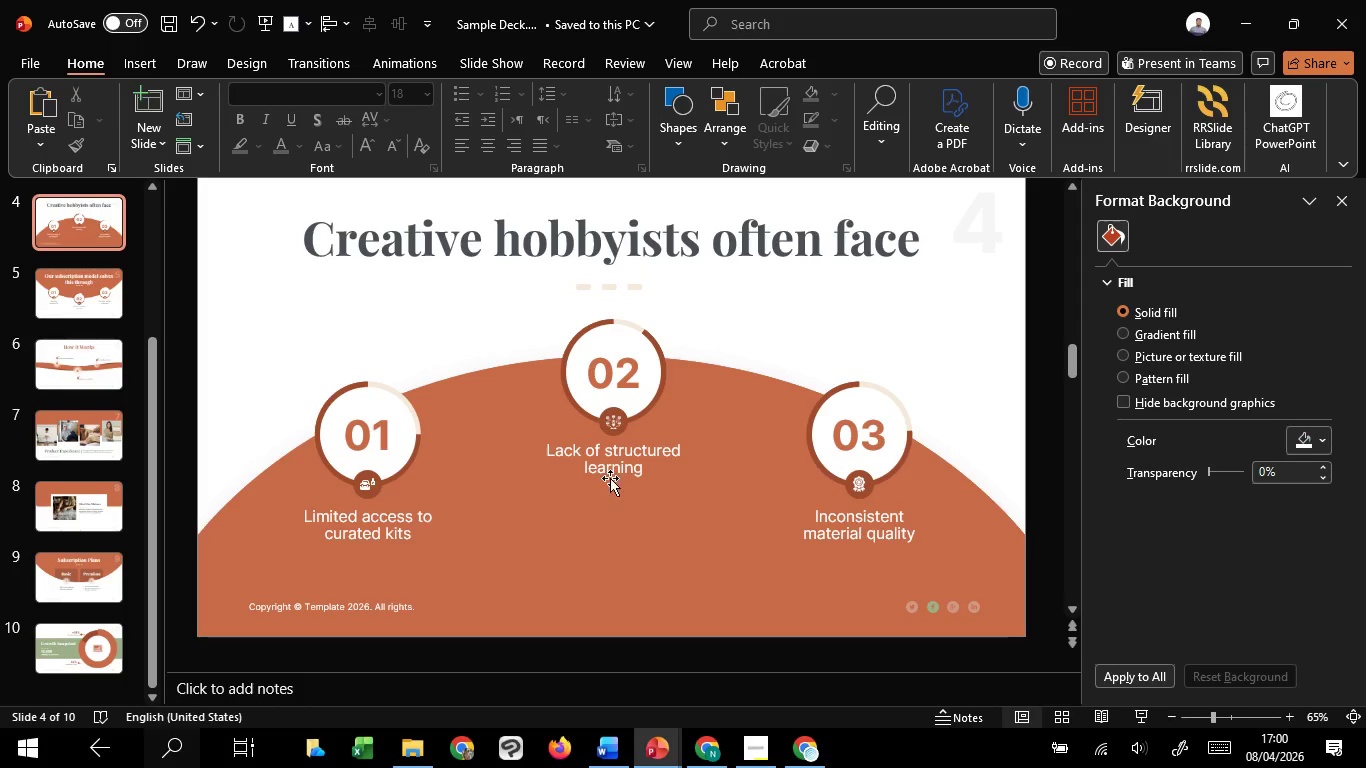 
left_click([607, 467])
 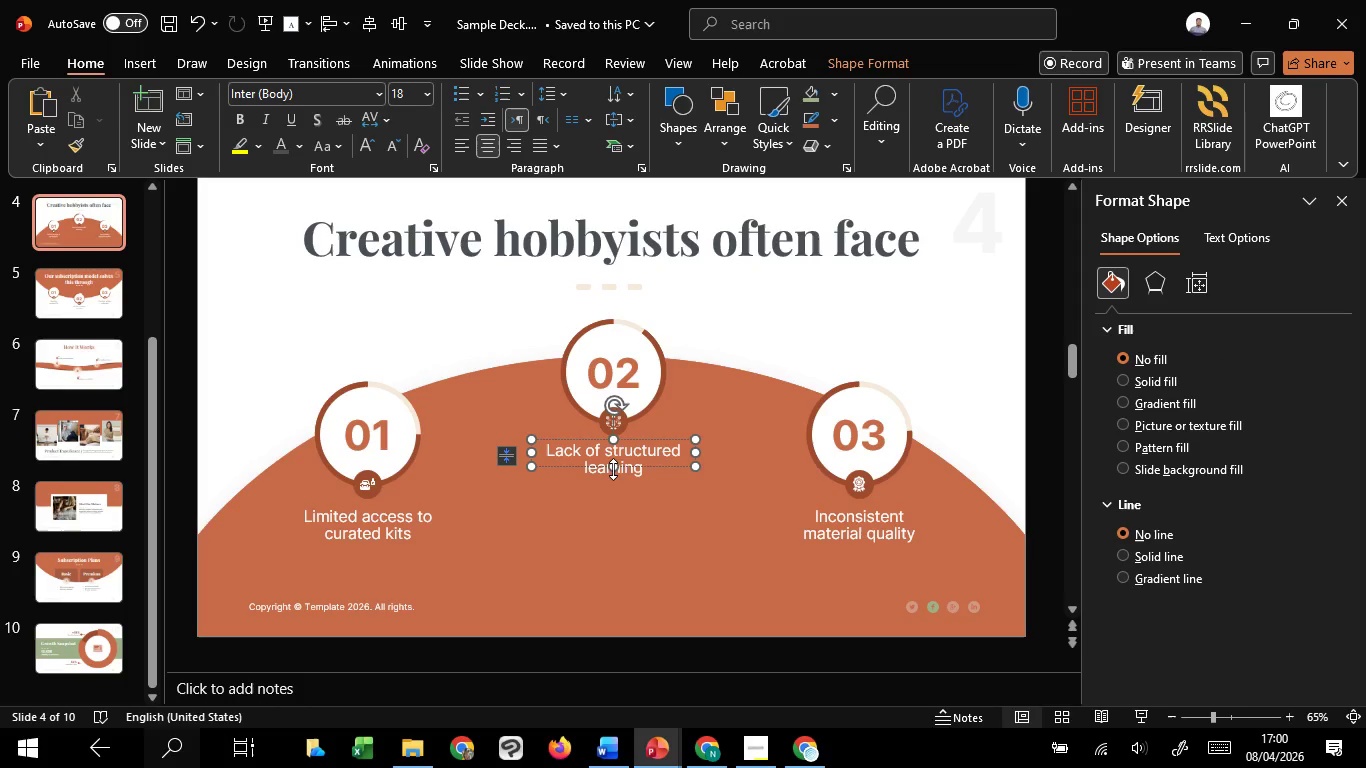 
left_click_drag(start_coordinate=[613, 469], to_coordinate=[603, 481])
 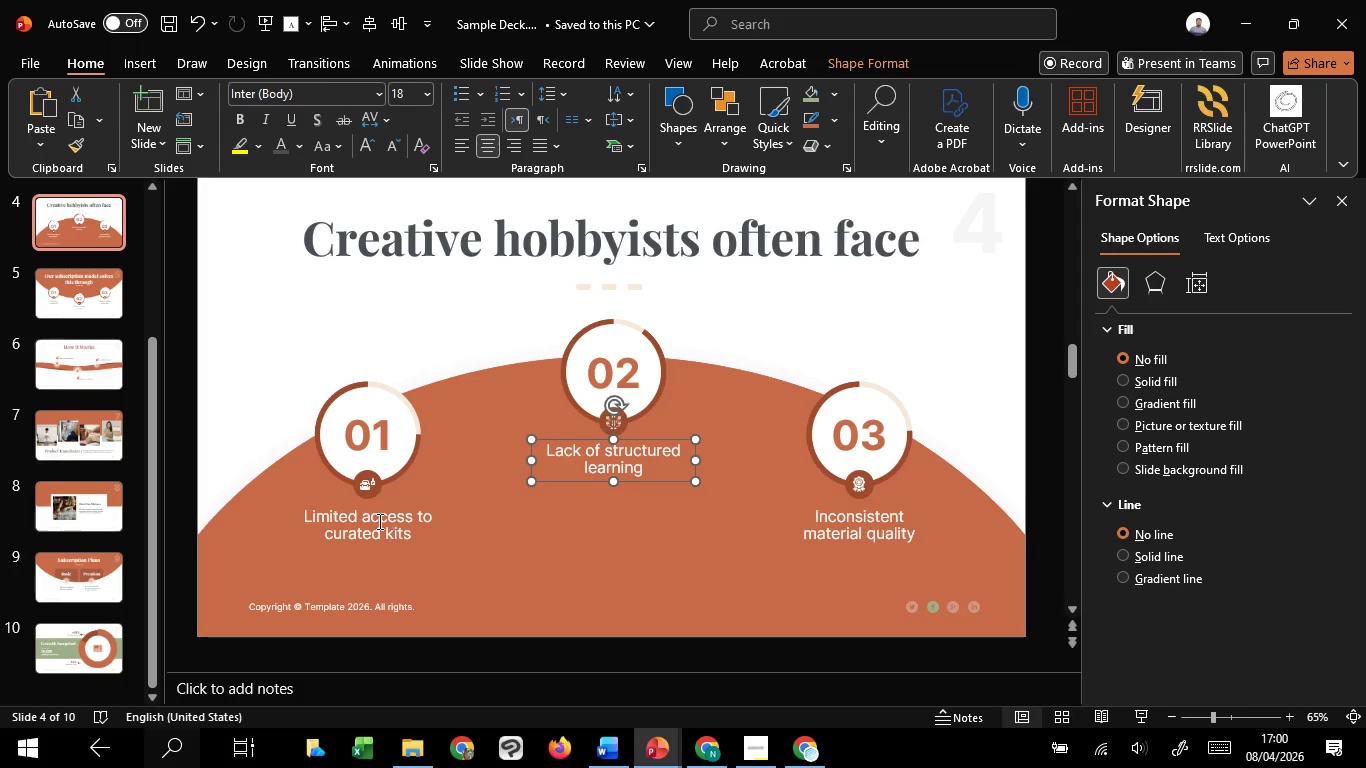 
left_click([377, 521])
 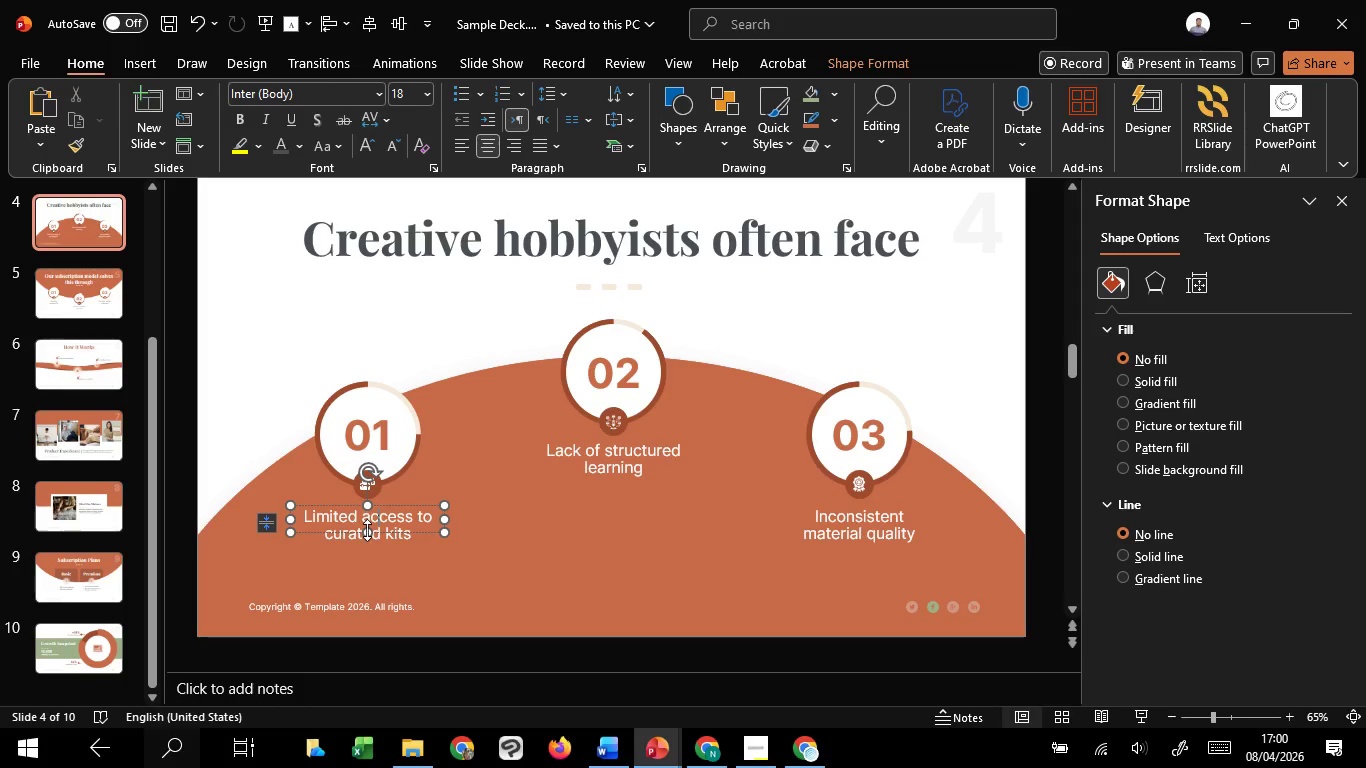 
left_click_drag(start_coordinate=[367, 530], to_coordinate=[370, 543])
 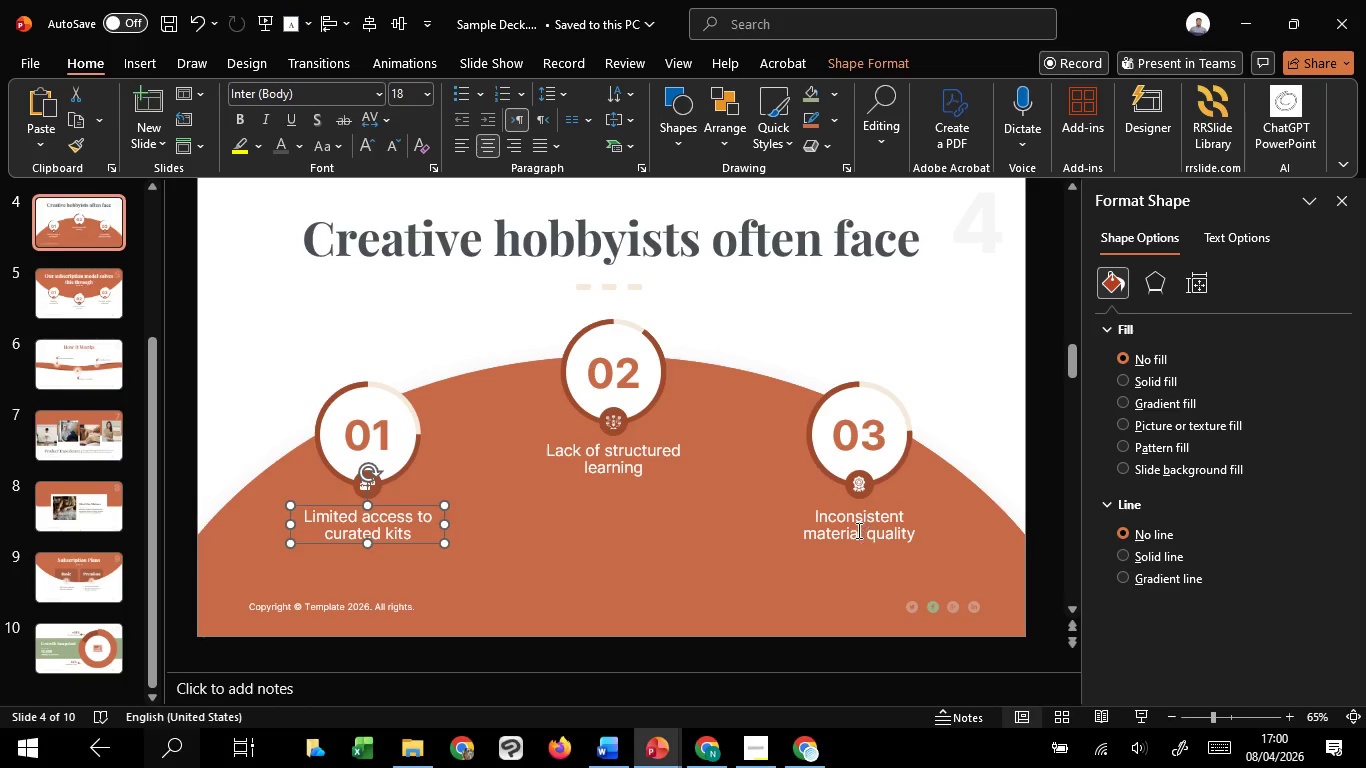 
left_click([857, 530])
 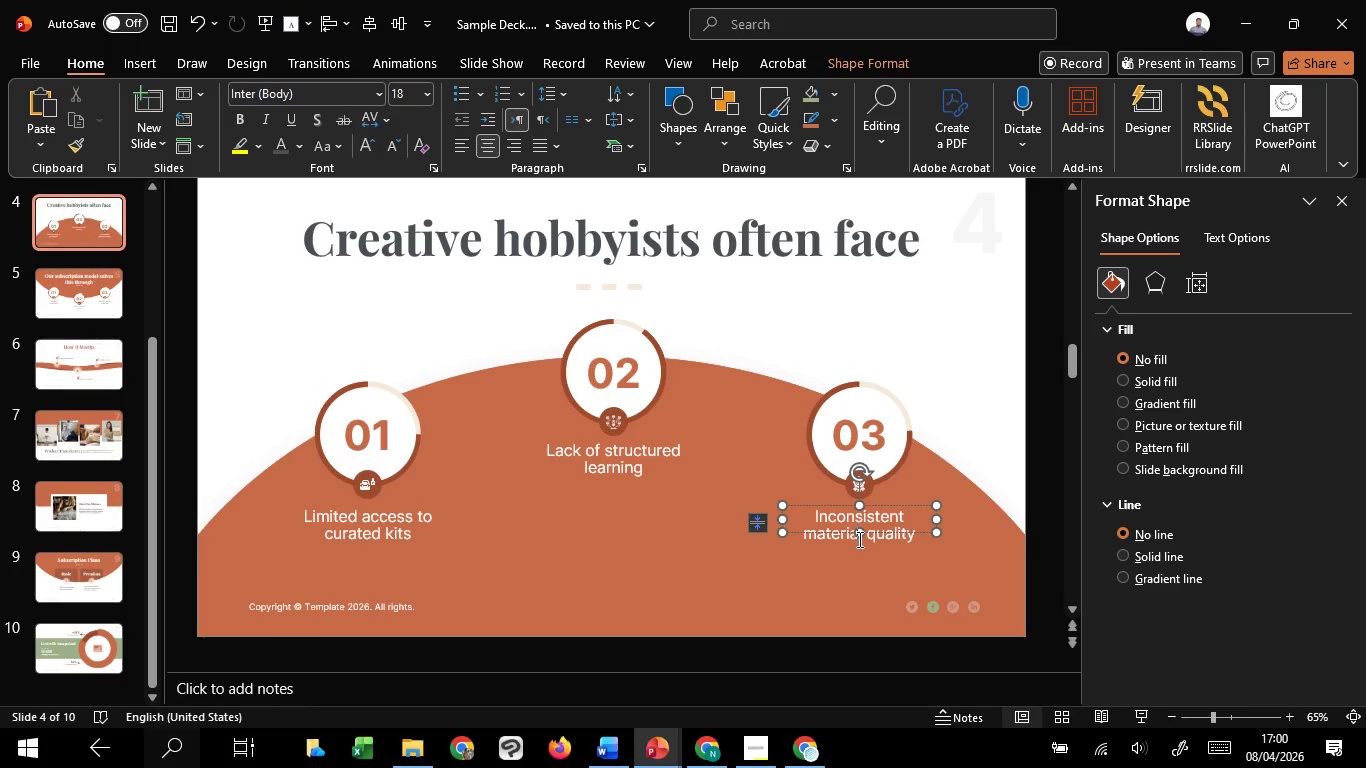 
left_click_drag(start_coordinate=[858, 539], to_coordinate=[857, 553])
 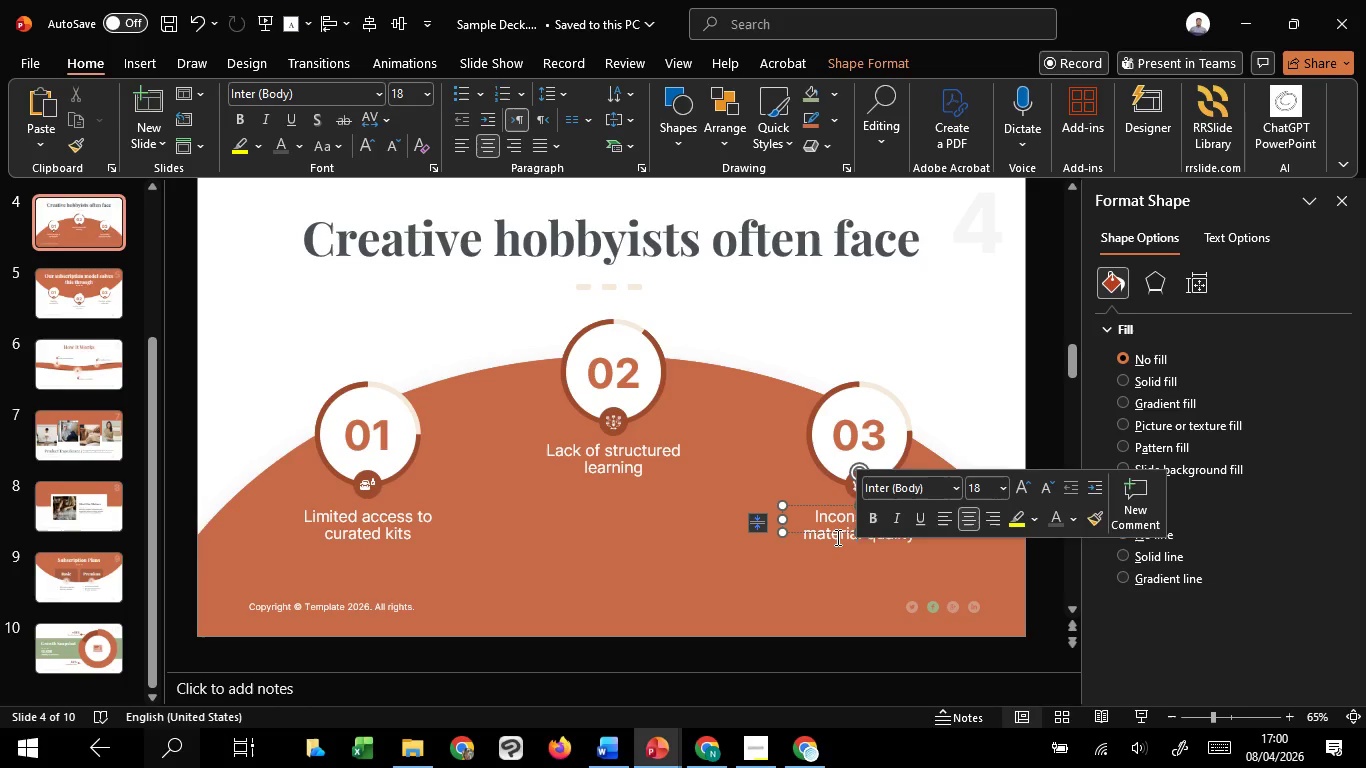 
left_click([836, 537])
 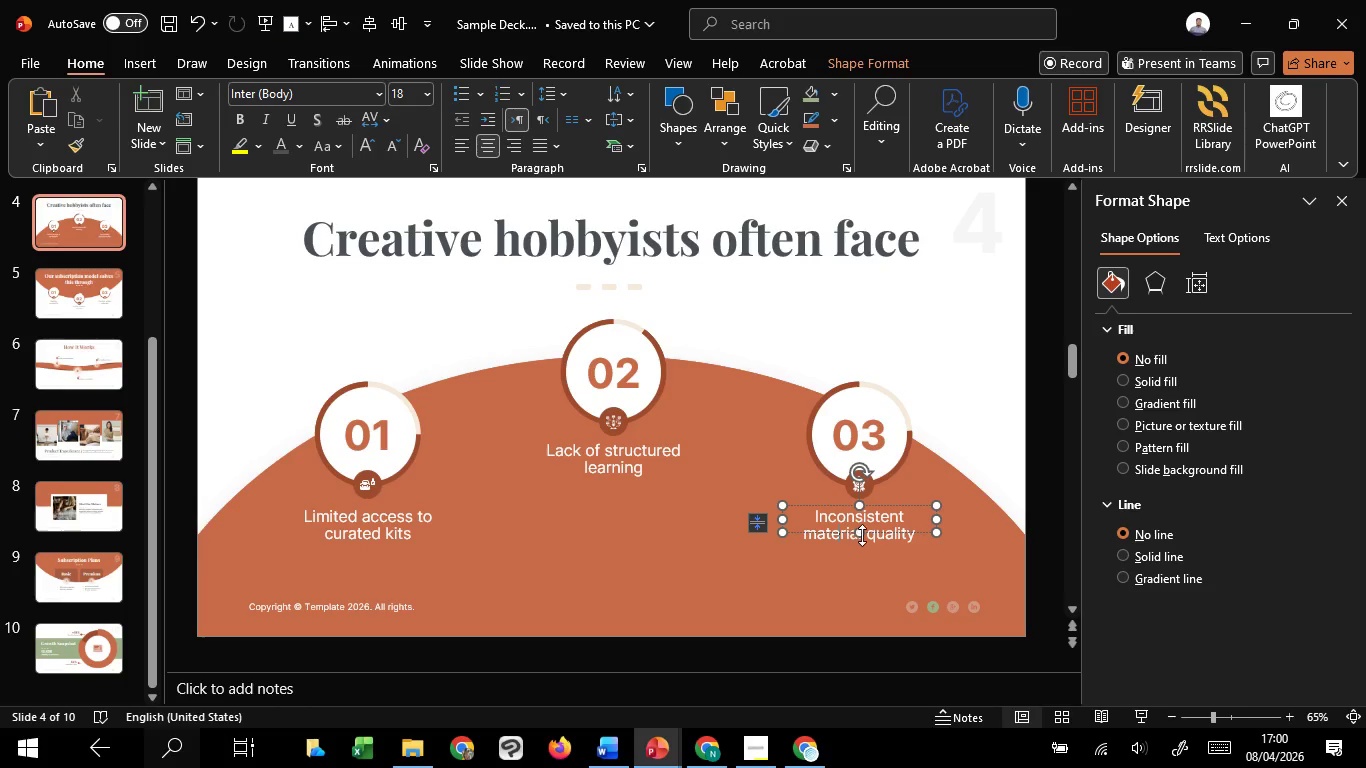 
left_click_drag(start_coordinate=[863, 534], to_coordinate=[864, 543])
 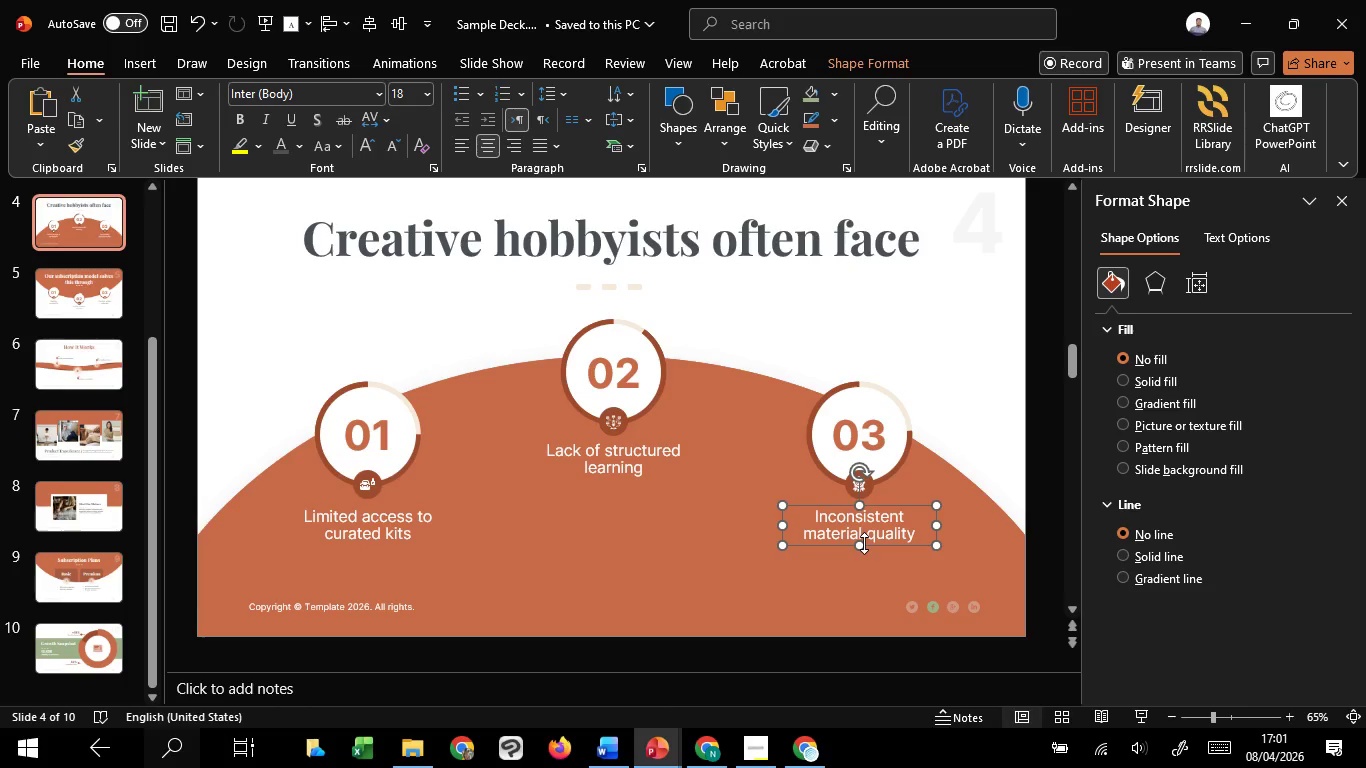 
scroll: coordinate [864, 543], scroll_direction: up, amount: 3.0
 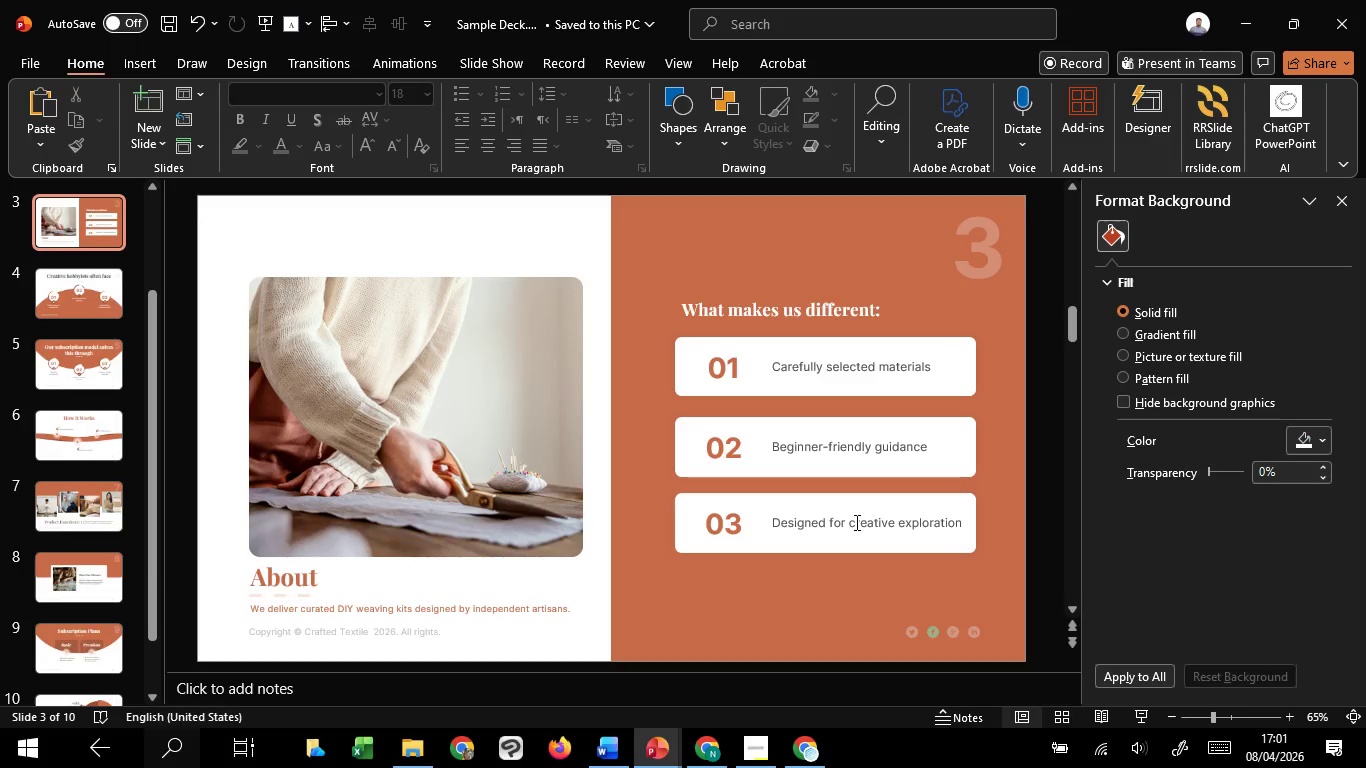 
left_click([855, 521])
 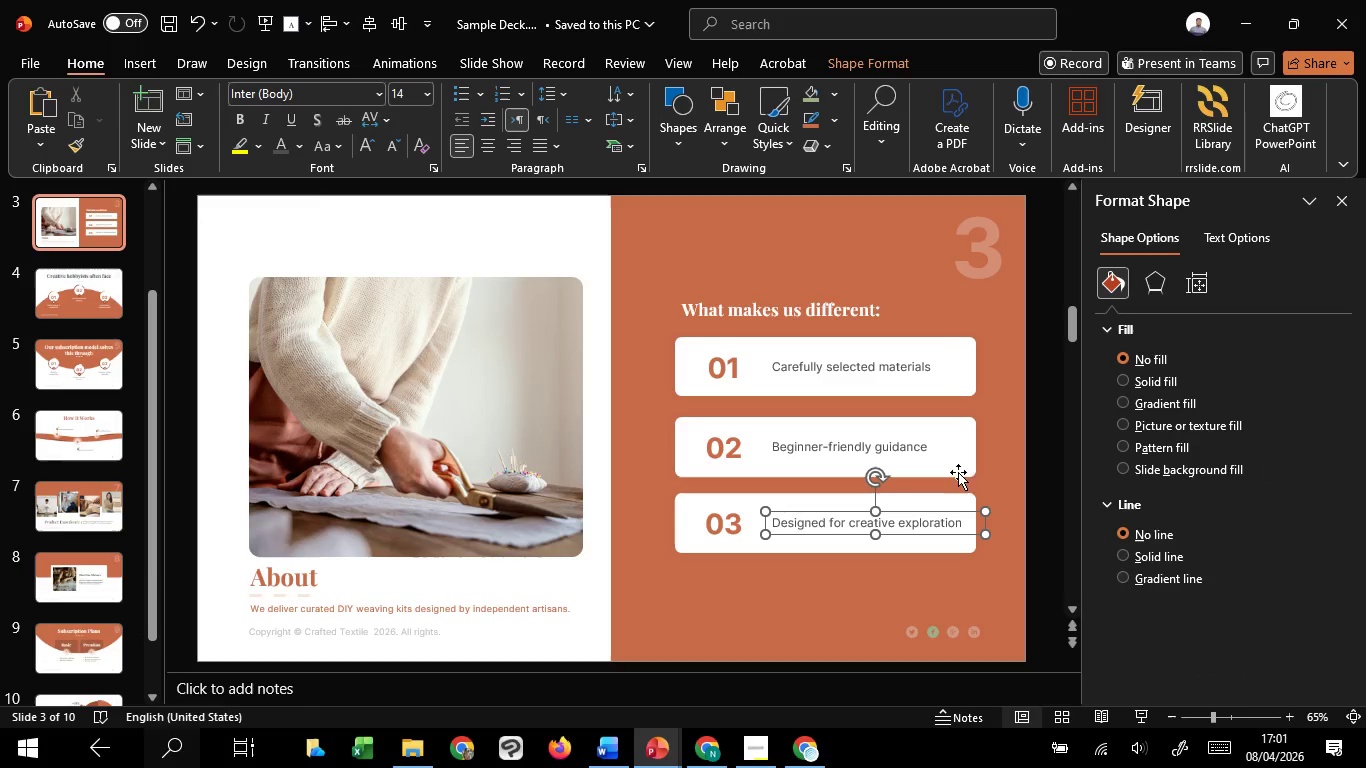 
hold_key(key=ShiftLeft, duration=1.36)
left_click([916, 447])
 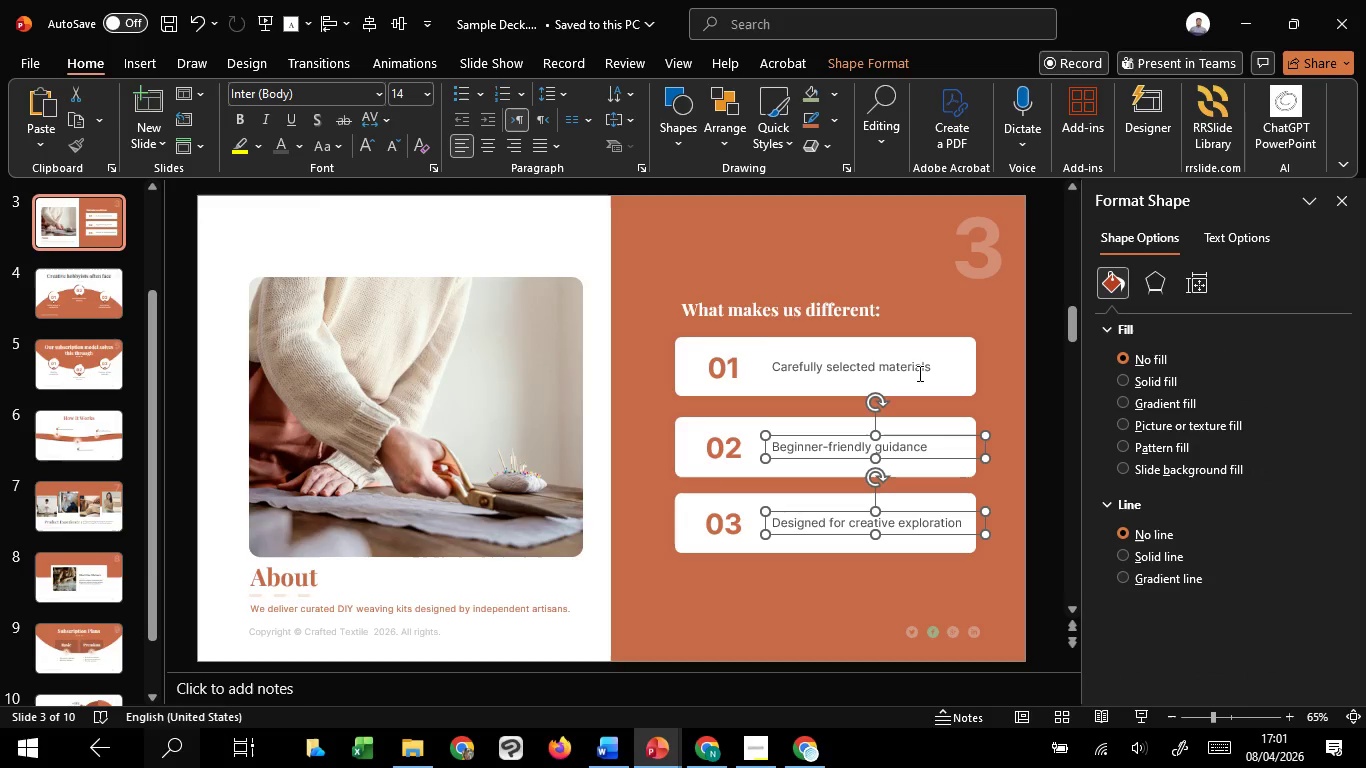 
left_click([907, 366])
 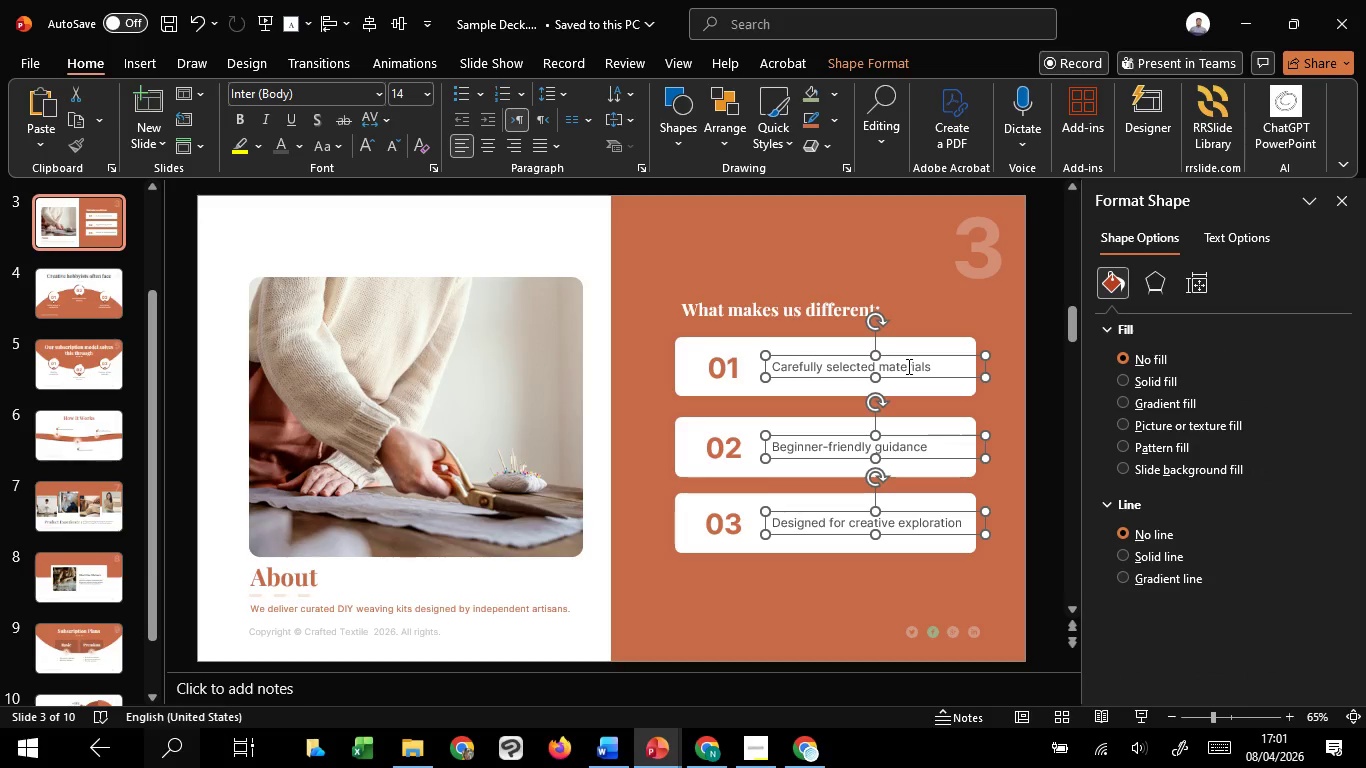 
hold_key(key=ControlLeft, duration=0.91)
scroll: coordinate [907, 366], scroll_direction: up, amount: 2.0
 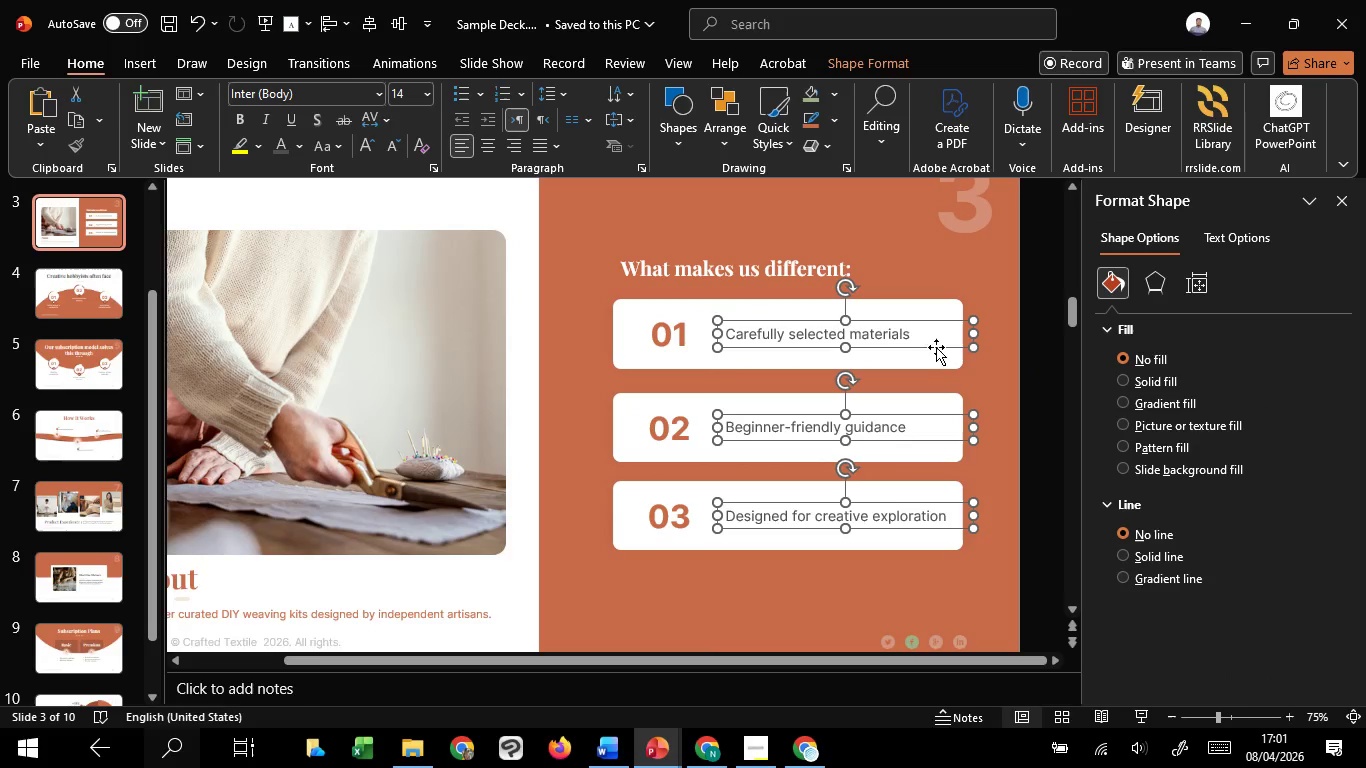 
hold_key(key=ShiftLeft, duration=1.52)
left_click_drag(start_coordinate=[972, 335], to_coordinate=[959, 335])
 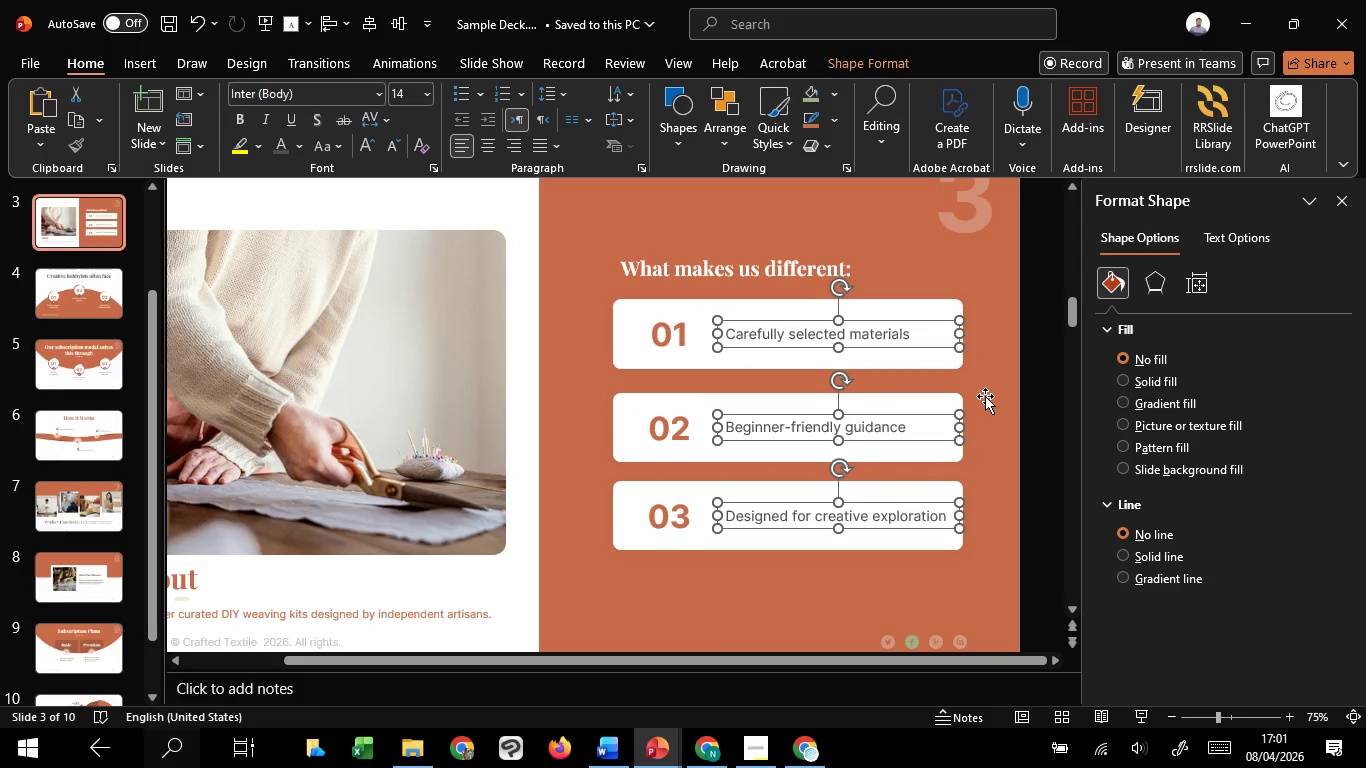 
hold_key(key=ShiftLeft, duration=1.0)
 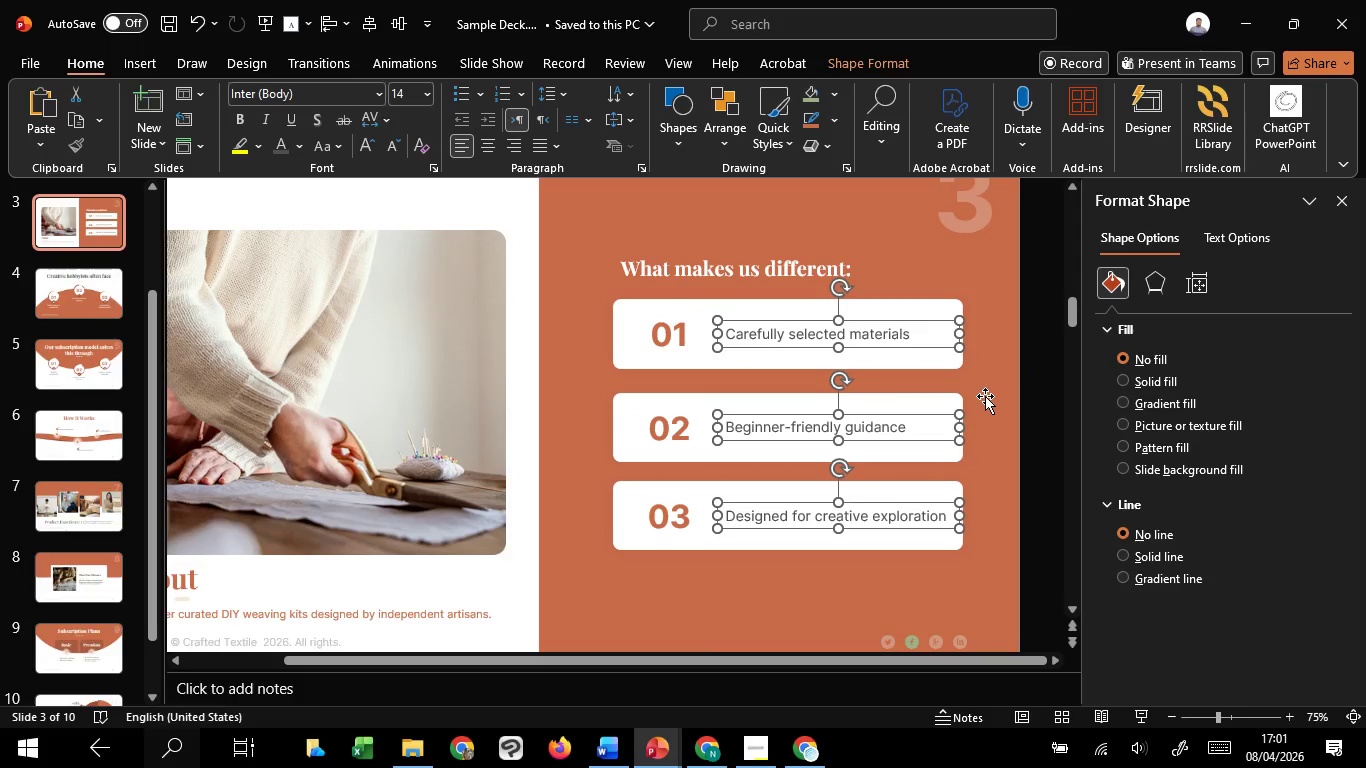 
hold_key(key=ControlLeft, duration=0.89)
 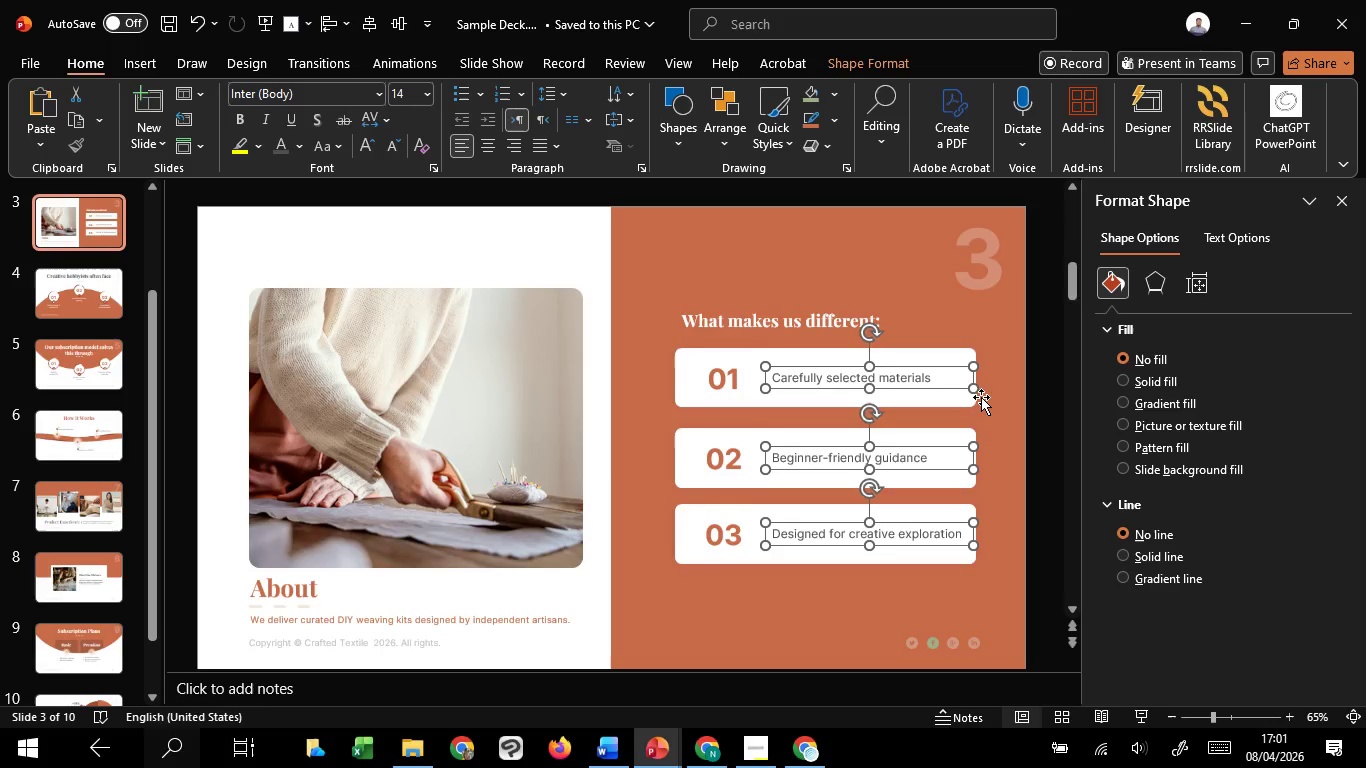 
hold_key(key=ControlLeft, duration=2.69)
 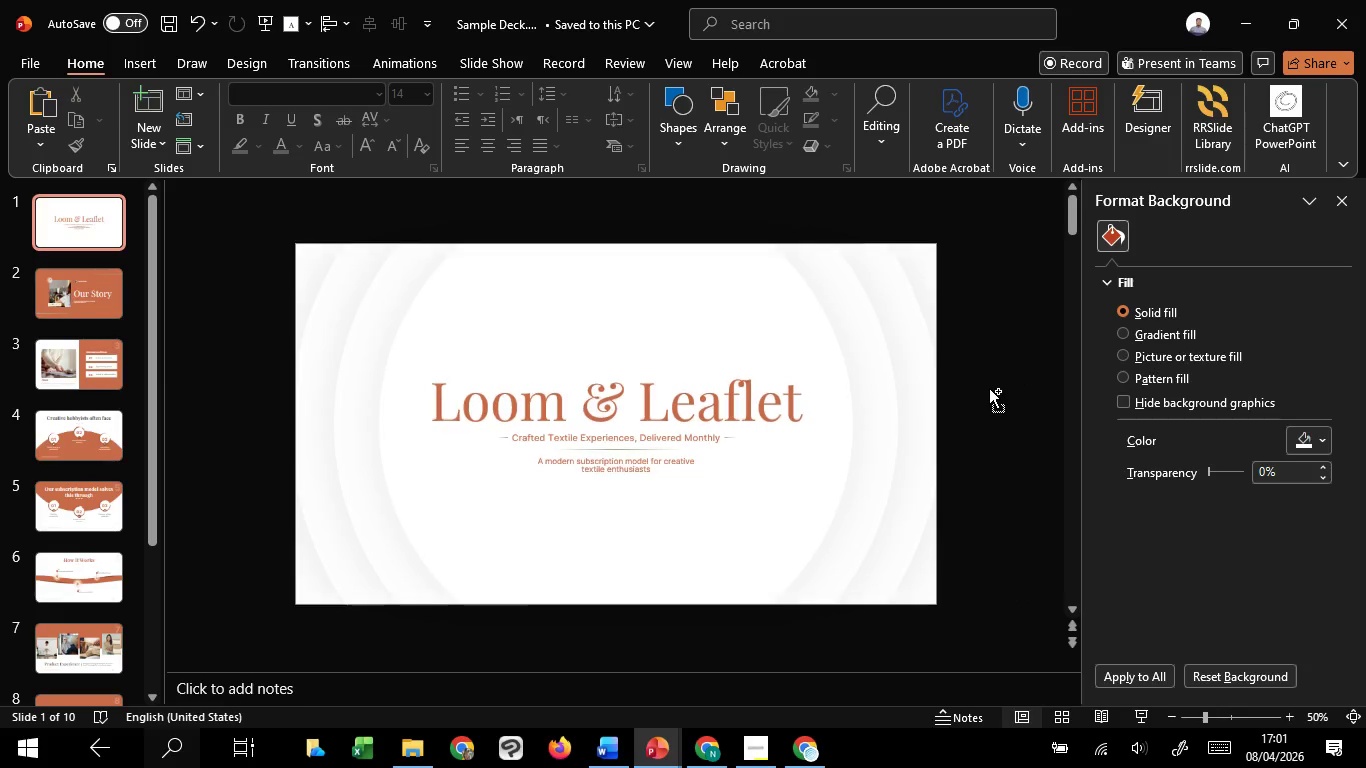 
scroll: coordinate [985, 396], scroll_direction: down, amount: 1.0
 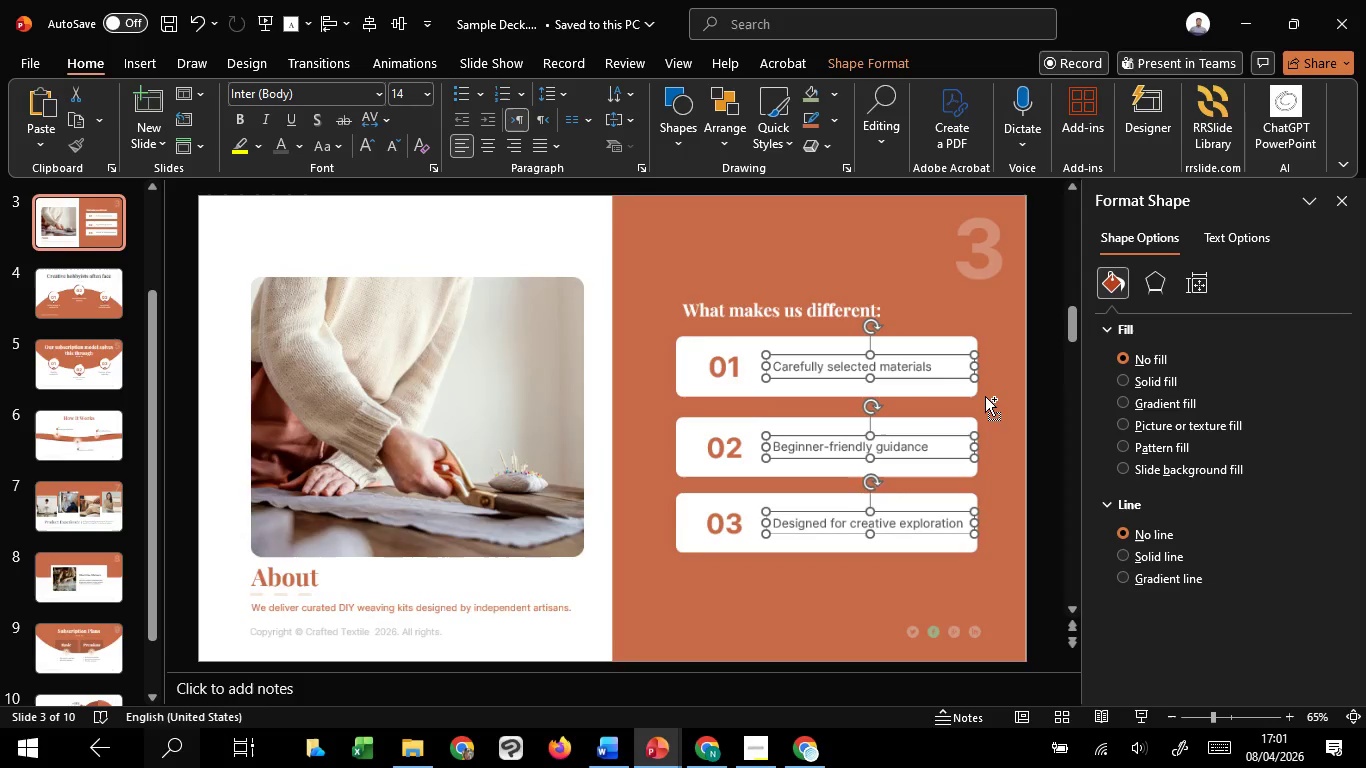 
scroll: coordinate [981, 397], scroll_direction: up, amount: 3.0
 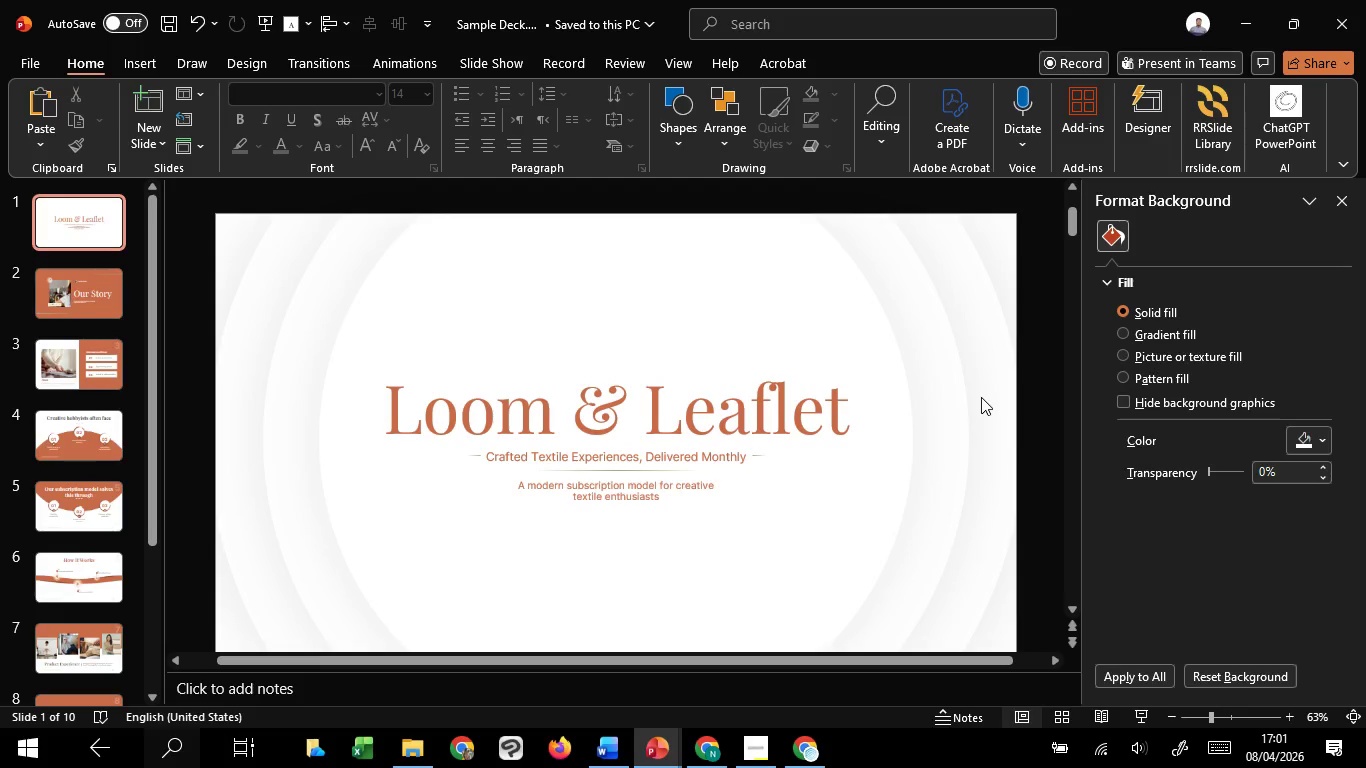 
hold_key(key=ControlLeft, duration=0.61)
scroll: coordinate [989, 388], scroll_direction: none, amount: 0.0
 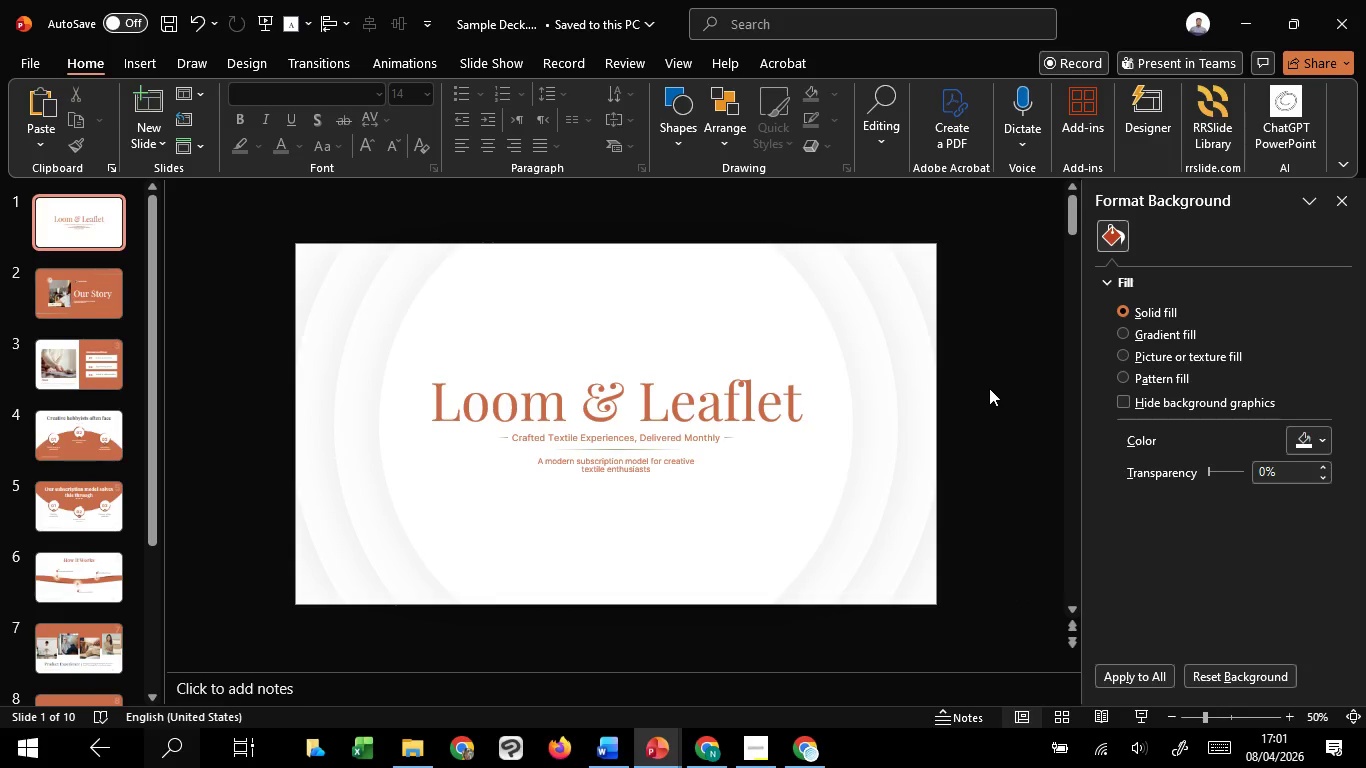 
left_click([989, 388])
 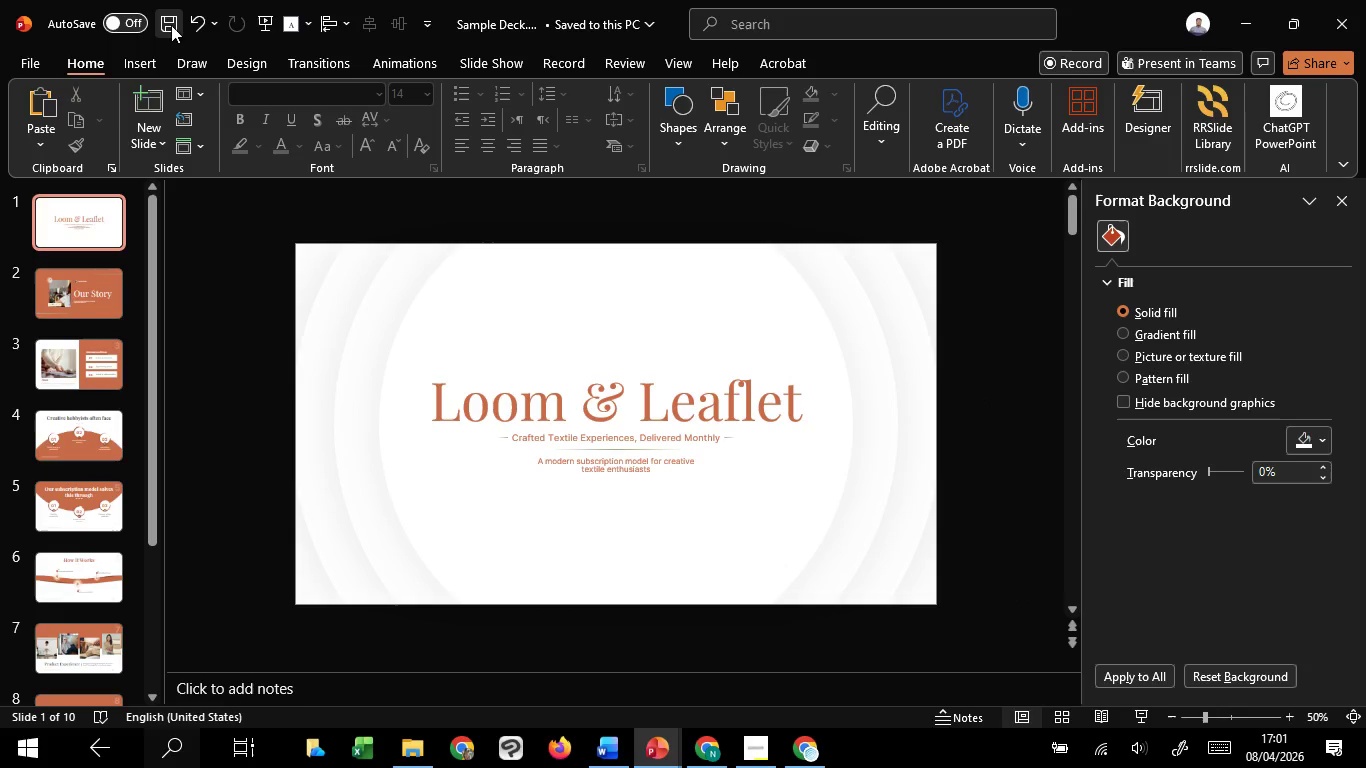 
left_click([171, 25])
 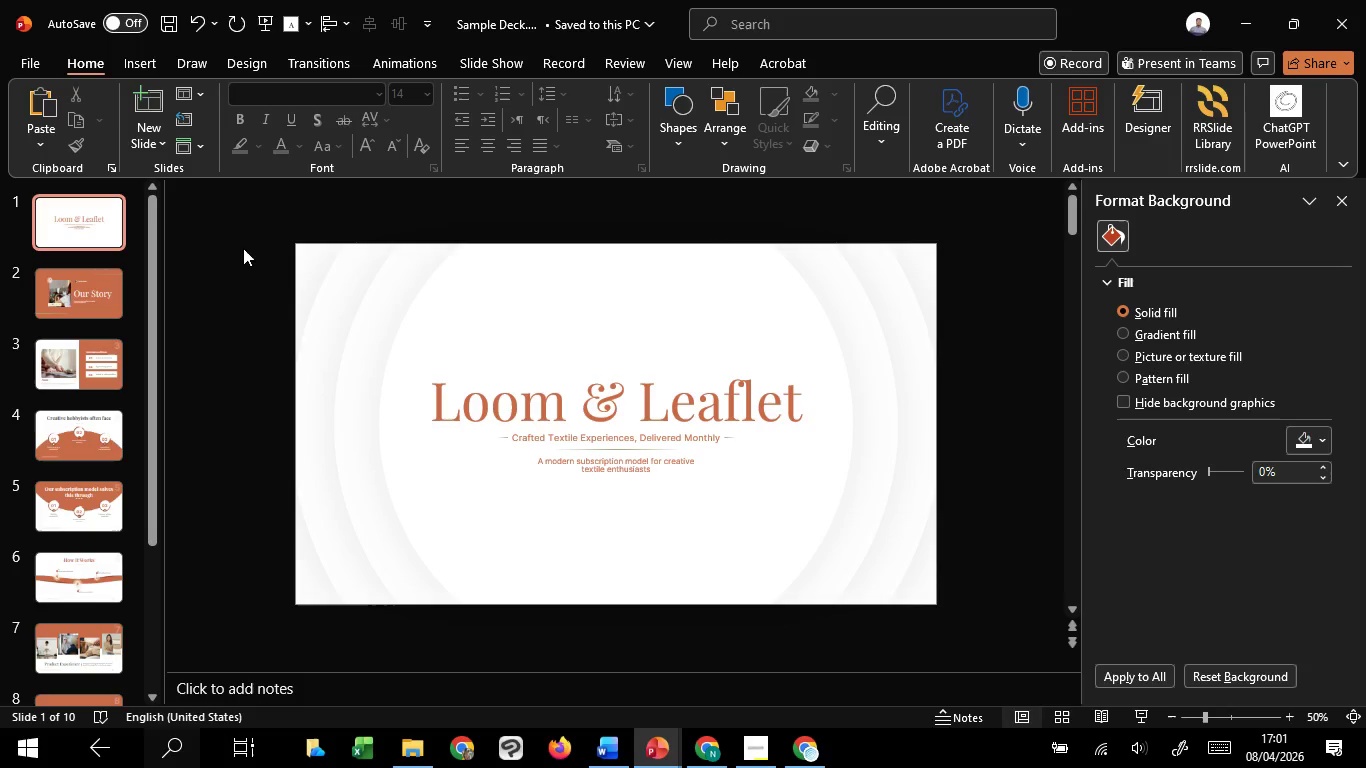 
wait(25.03)
 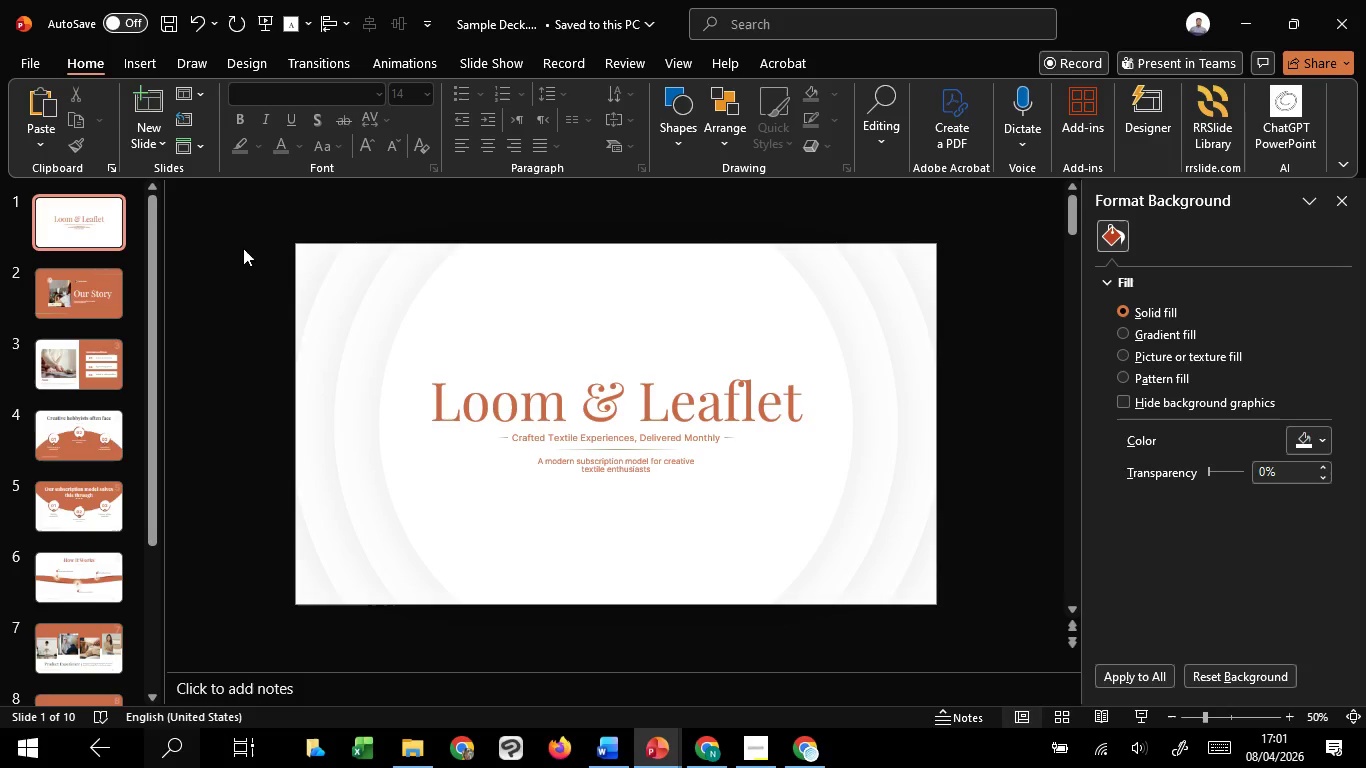 
mouse_move([740, 688])
 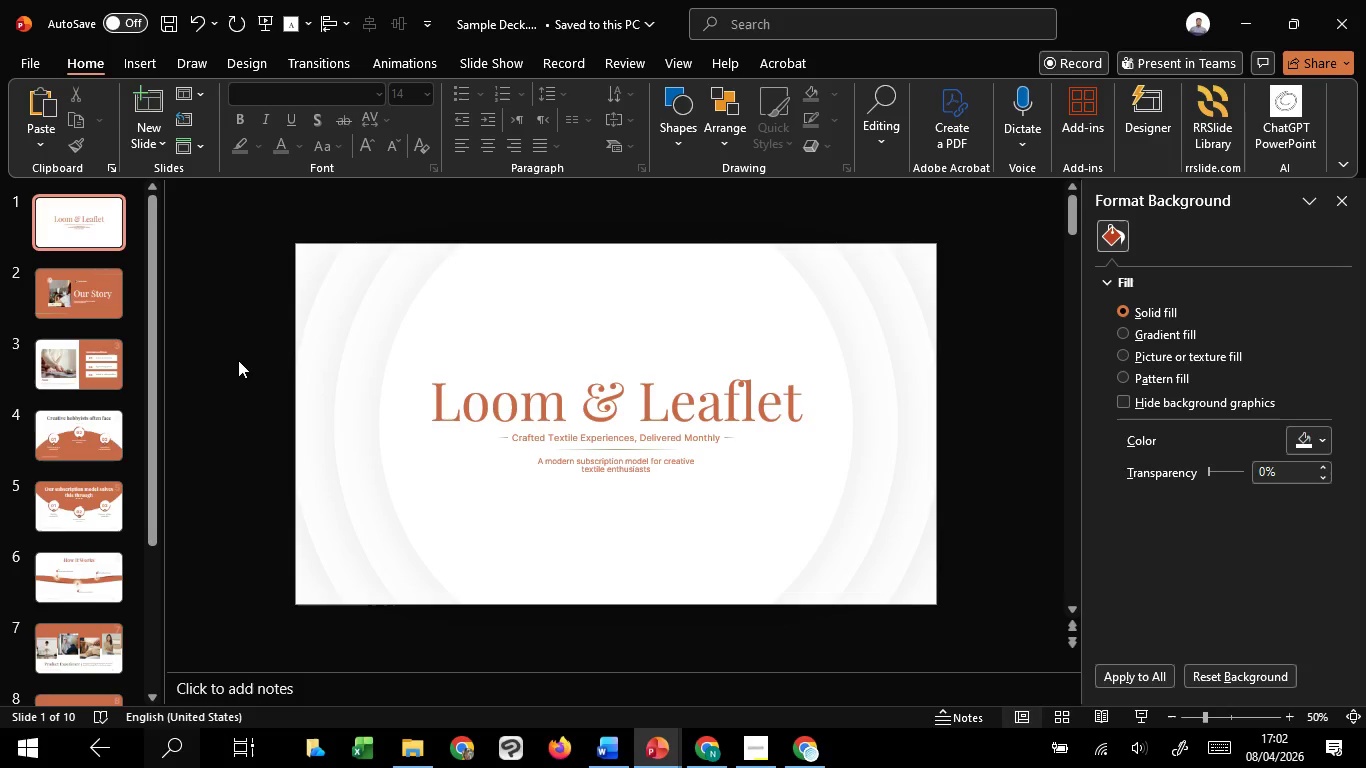 
wait(45.86)
 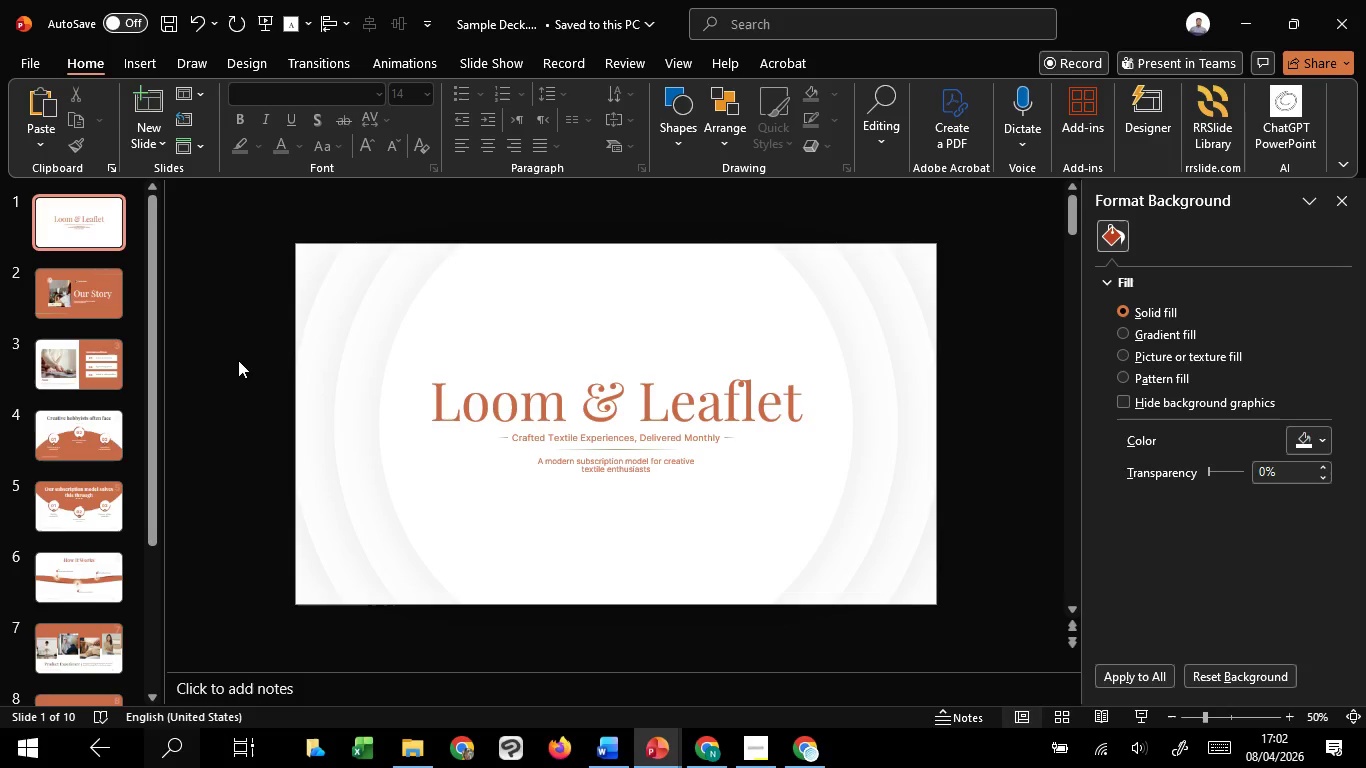 
left_click([467, 401])
 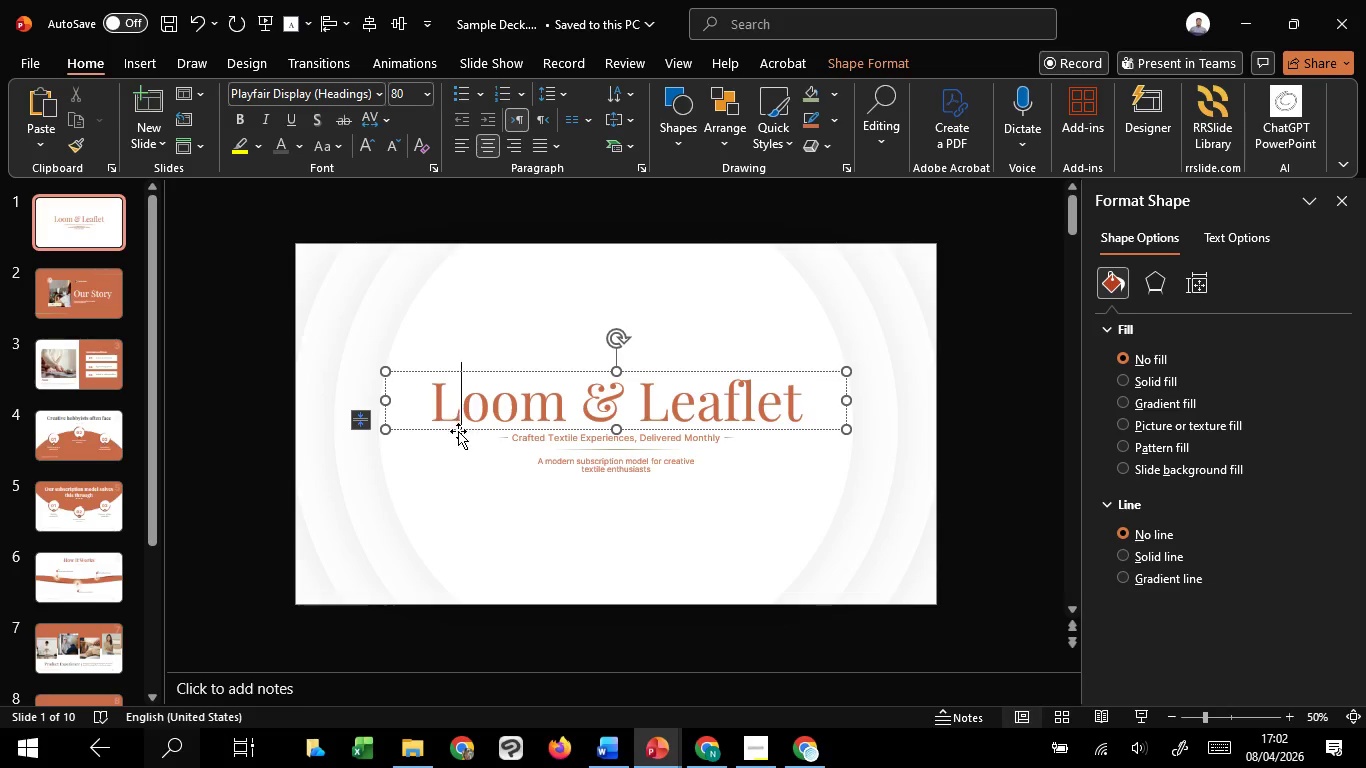 
wait(7.94)
 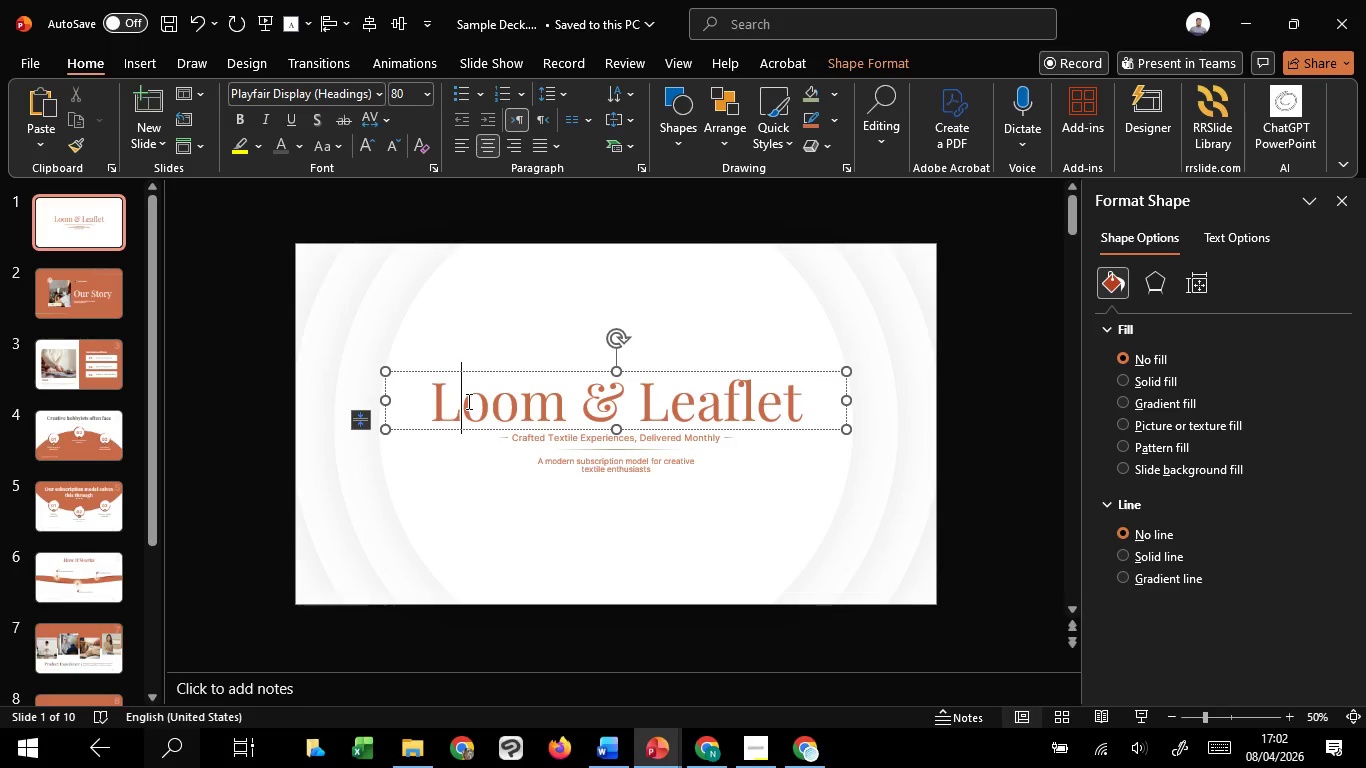 
left_click([458, 432])
 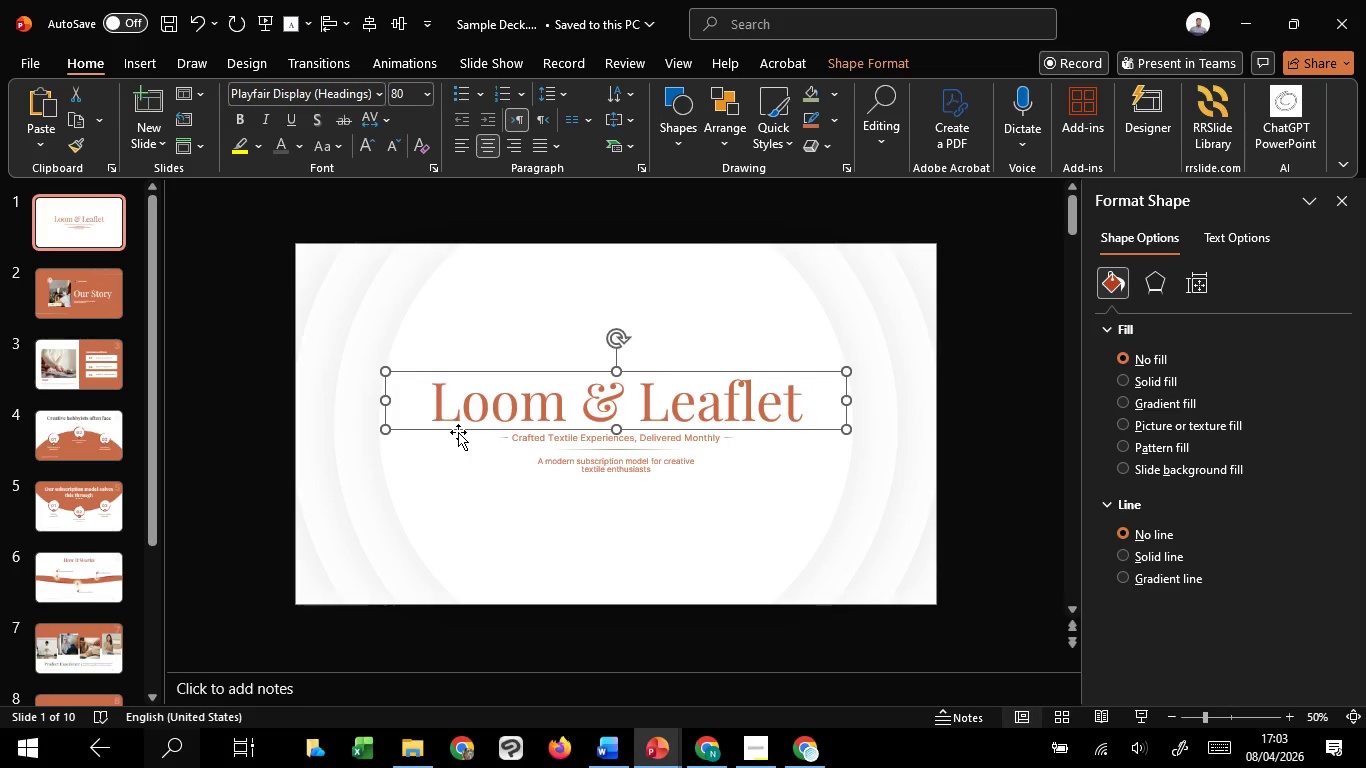 
wait(34.61)
 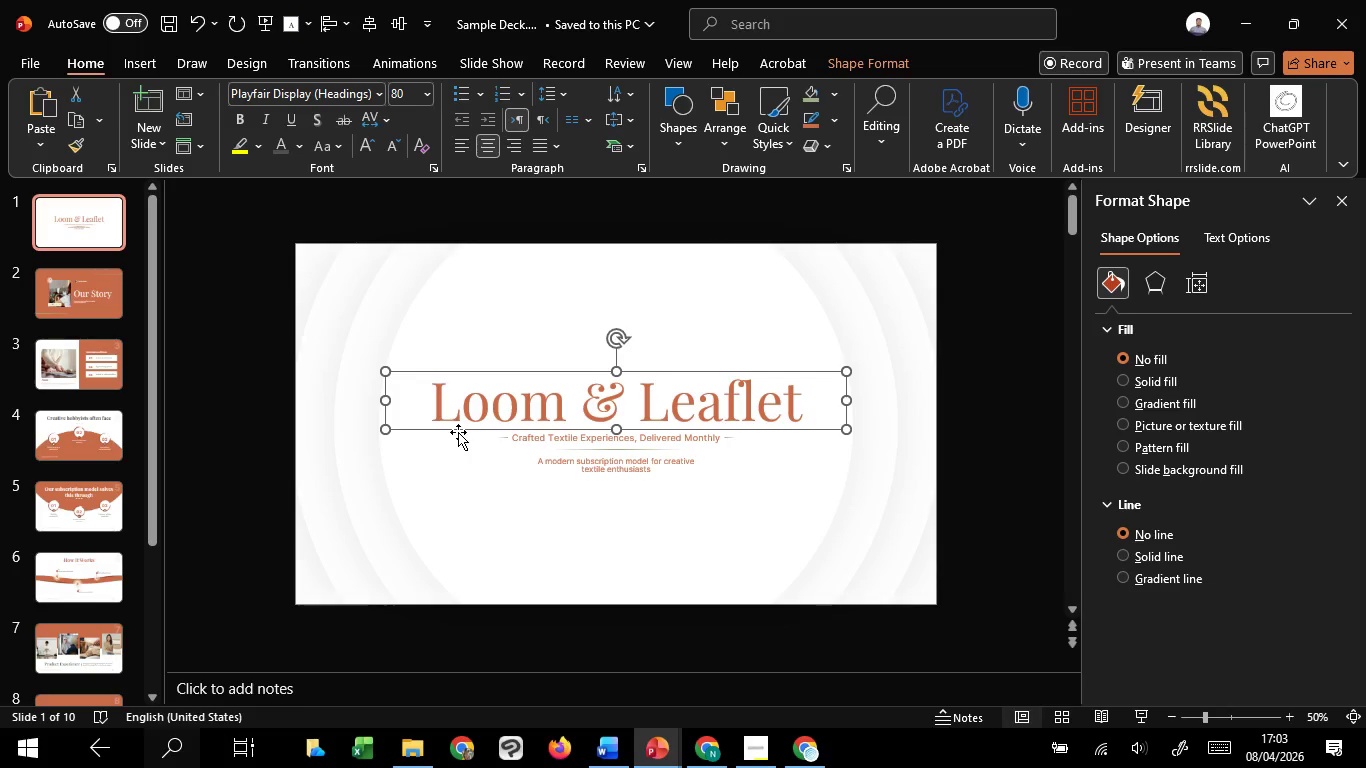 
left_click([219, 247])
 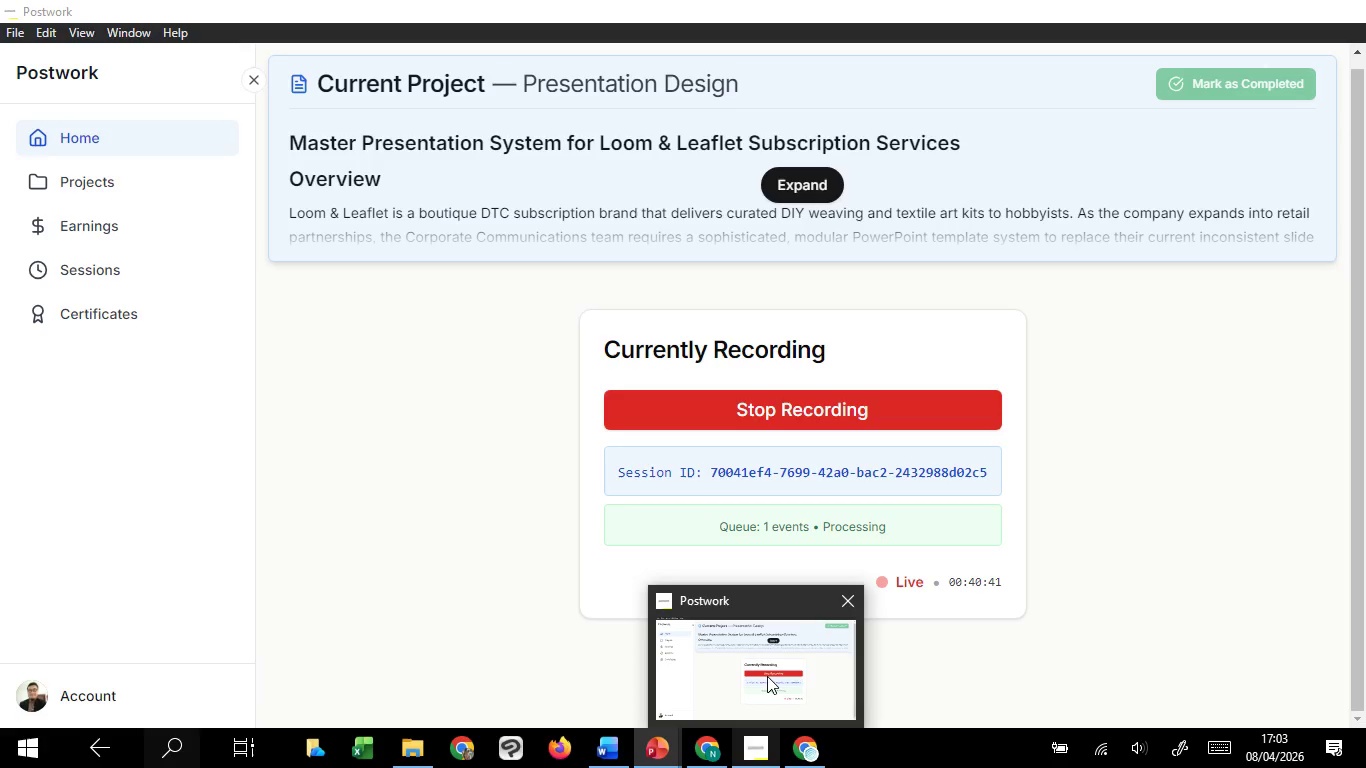 
wait(24.86)
 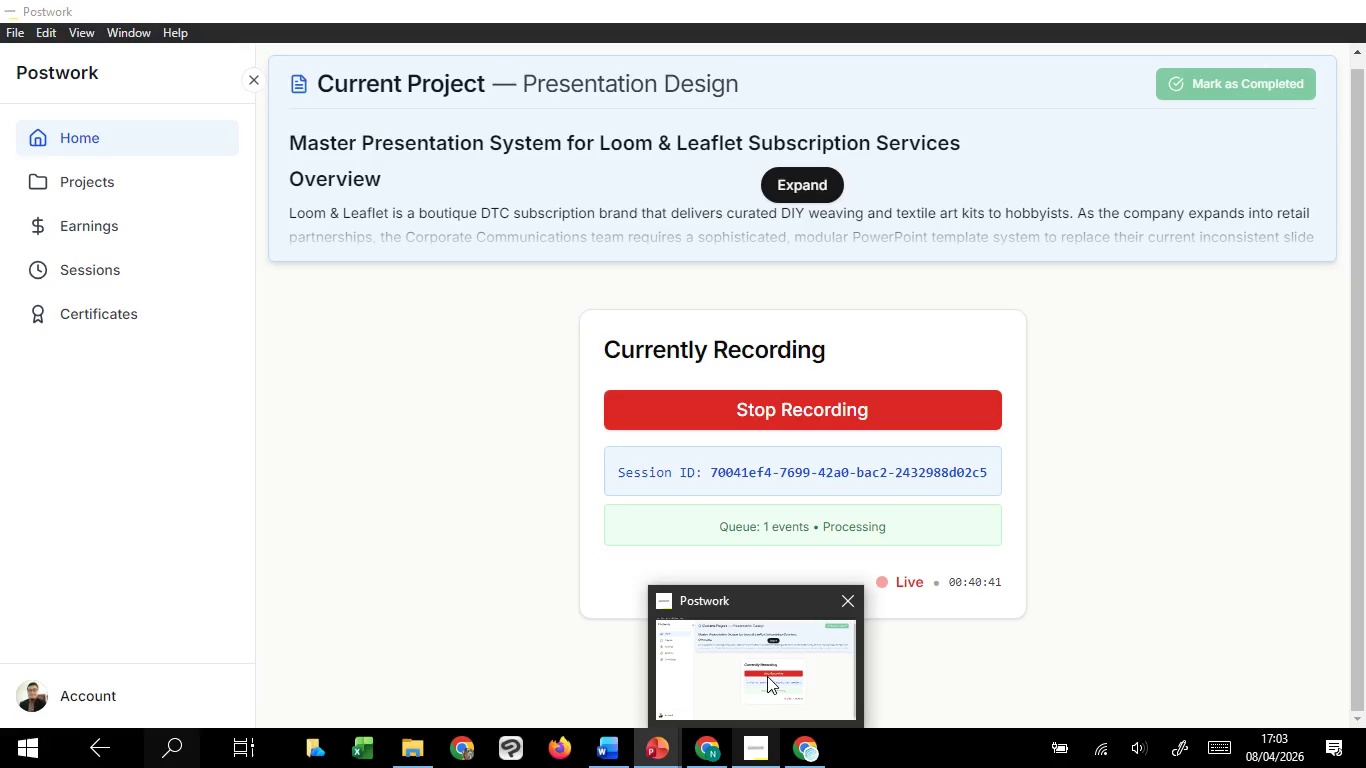 
left_click([636, 654])
 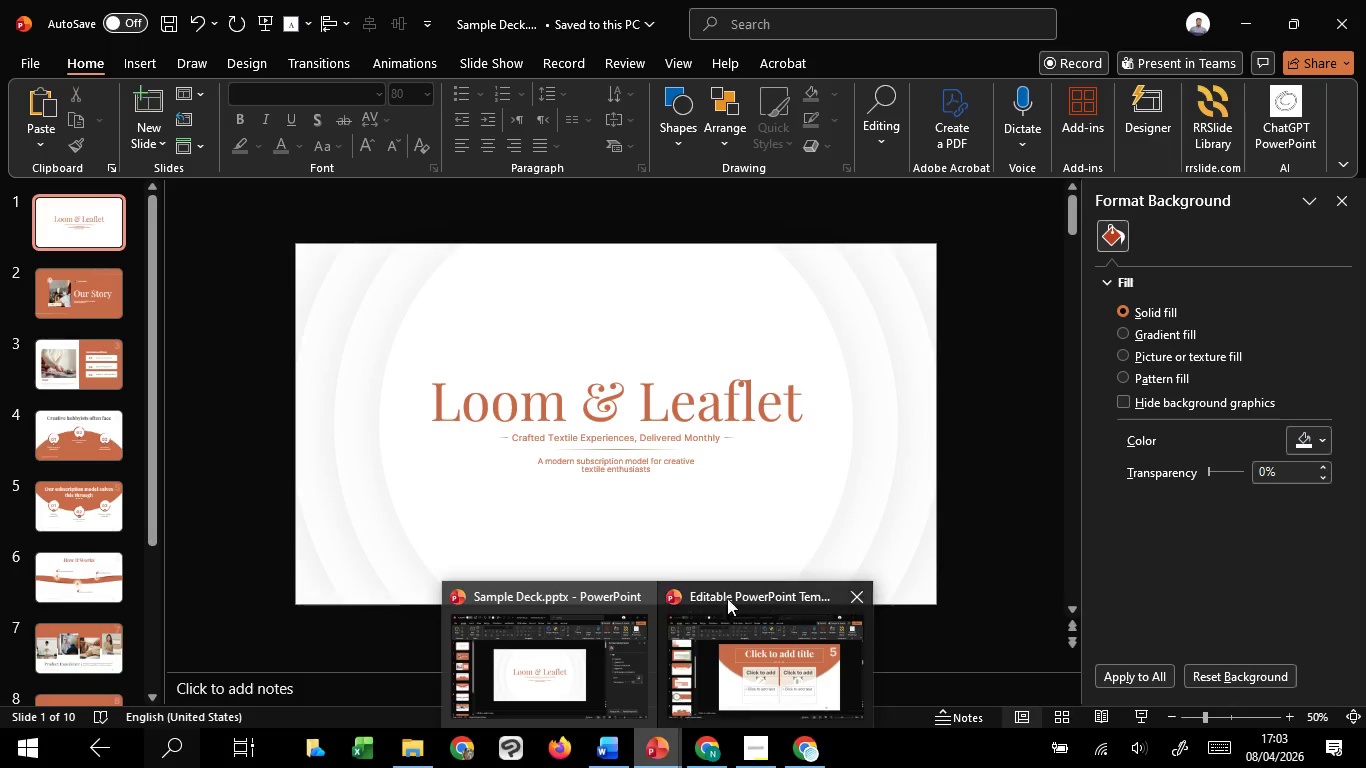 
wait(8.67)
 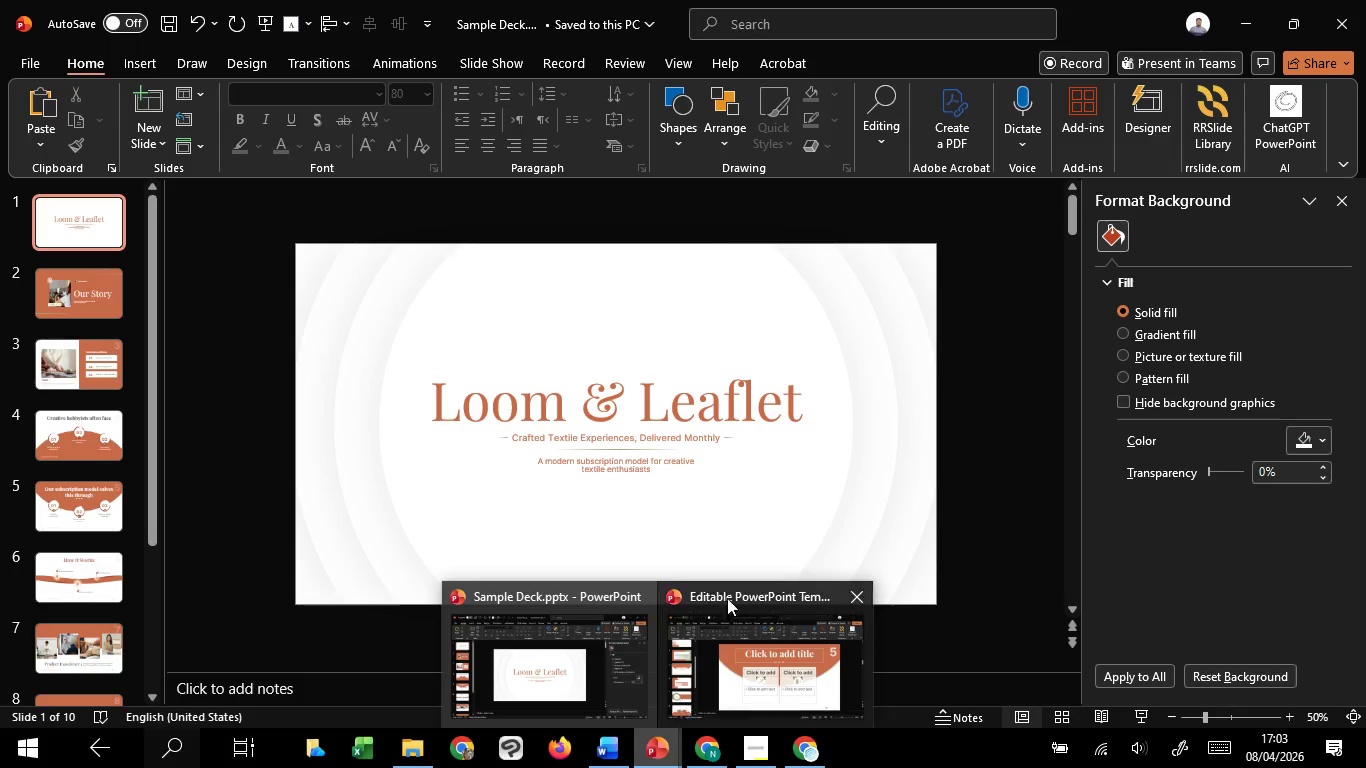 
scroll: coordinate [971, 398], scroll_direction: down, amount: 6.0
 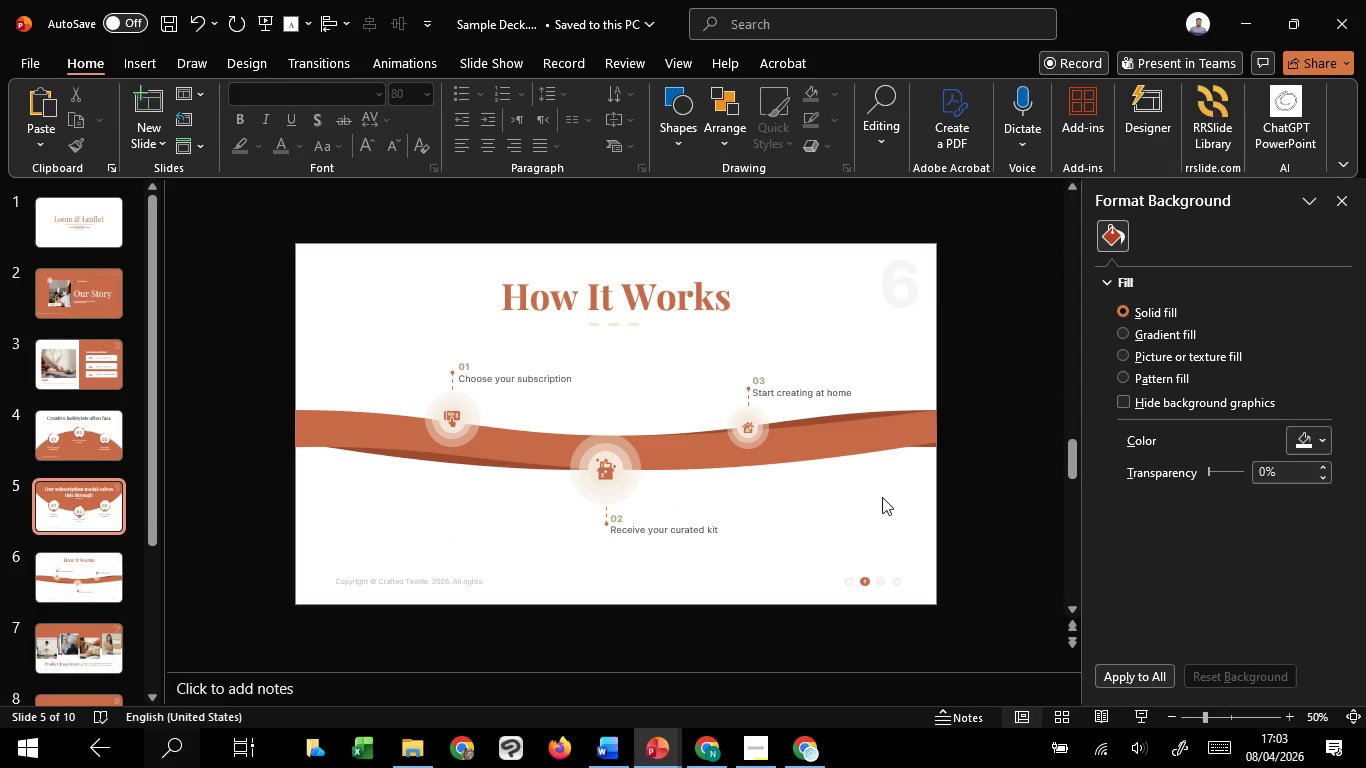 
left_click([882, 497])
 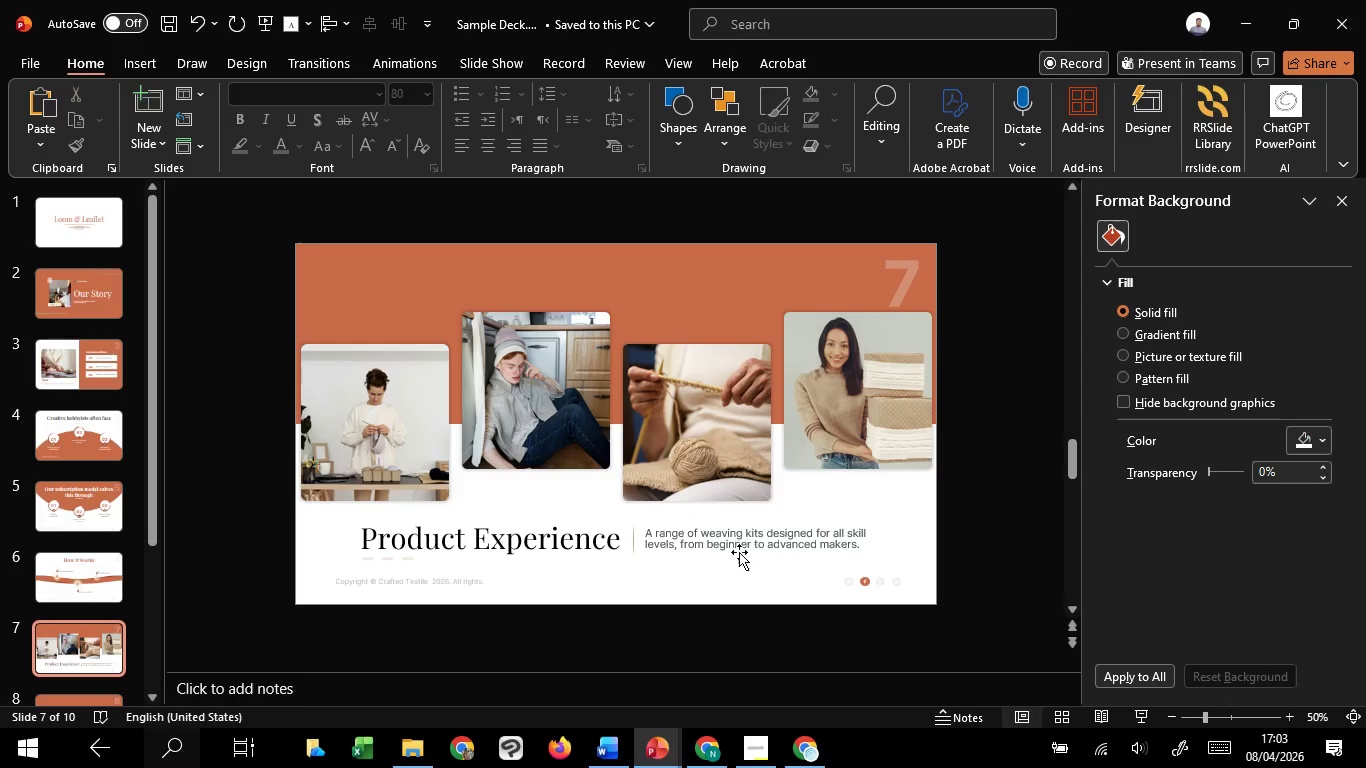 
left_click([741, 558])
 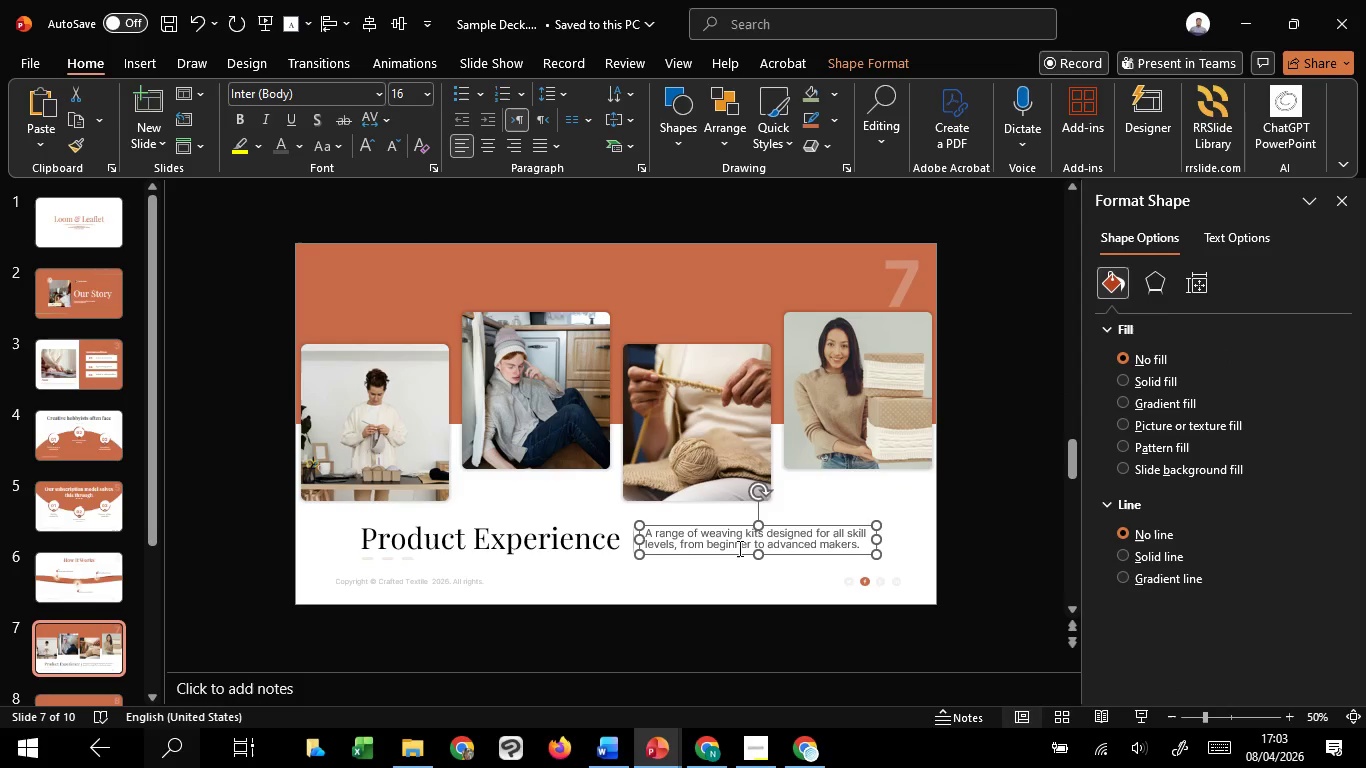 
left_click([738, 548])
 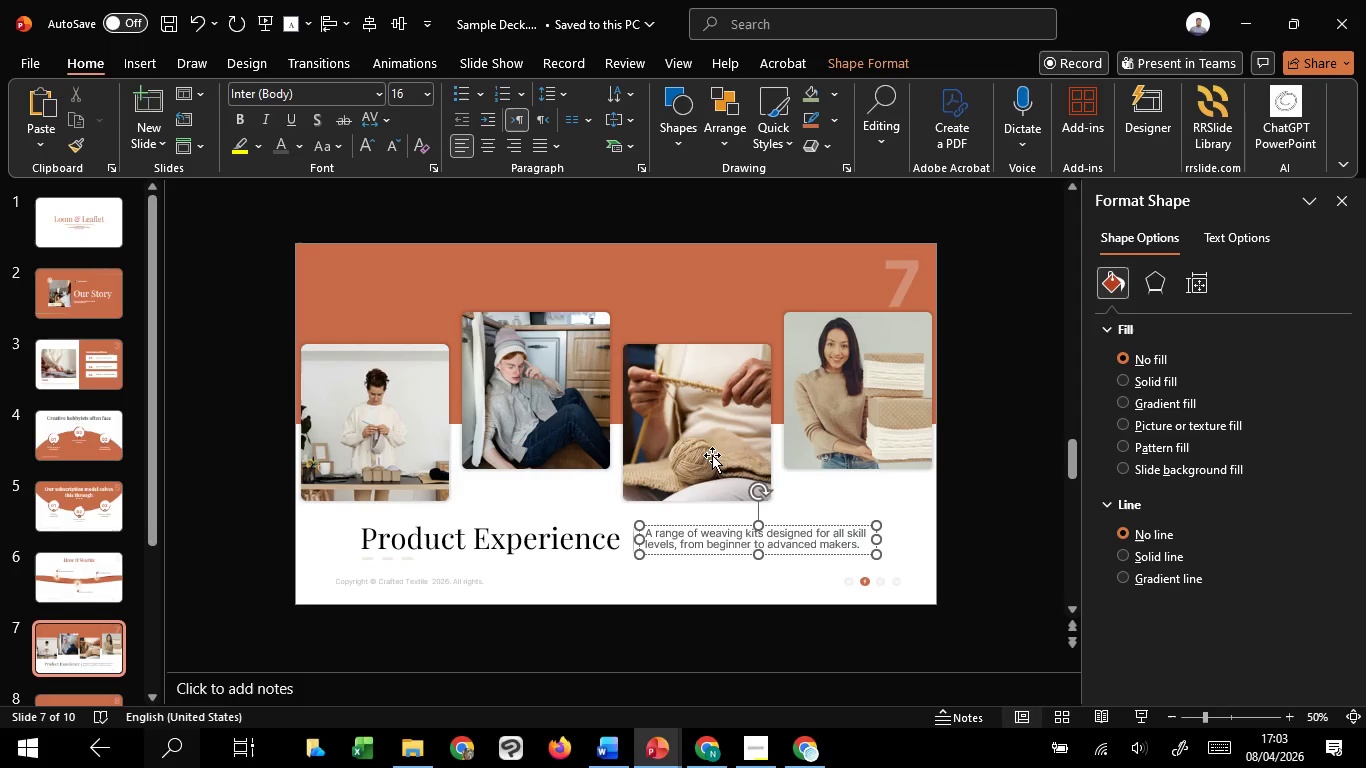 
left_click([712, 455])
 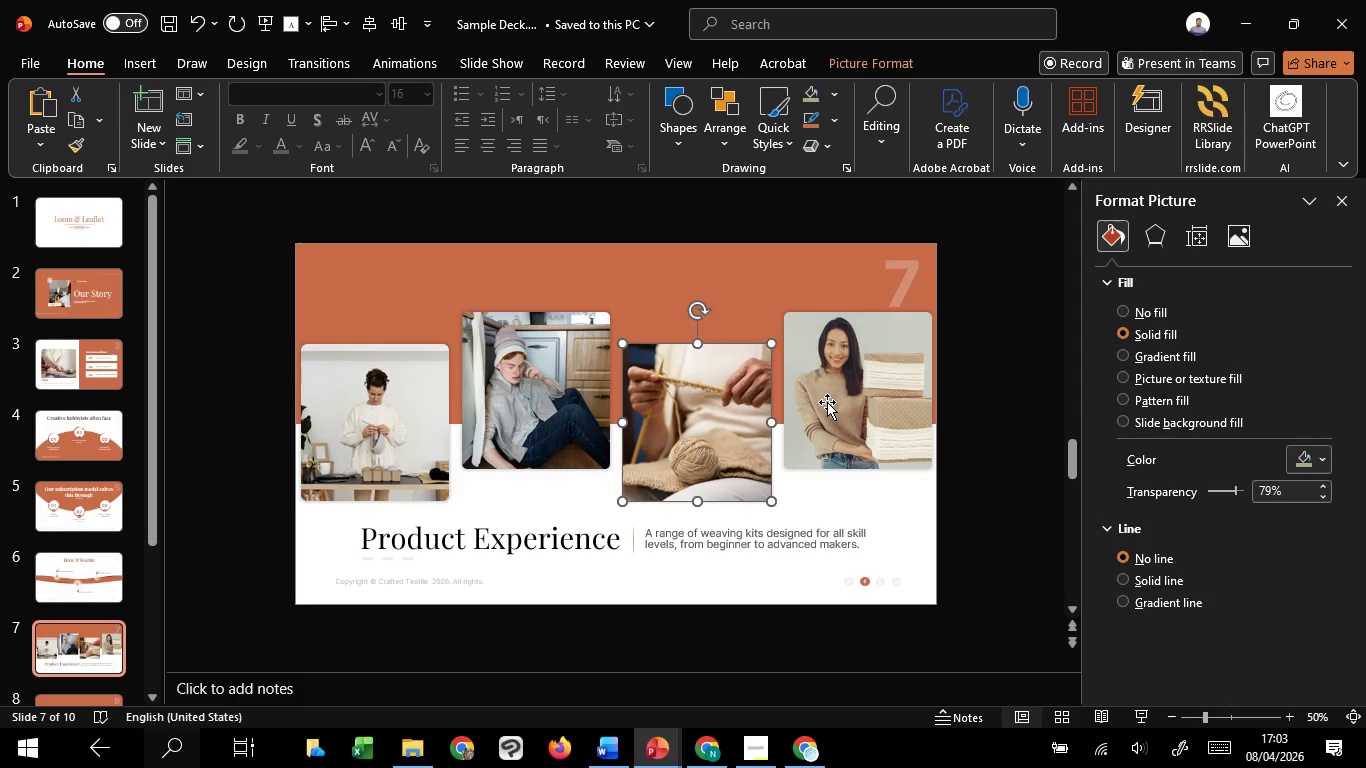 
left_click([827, 402])
 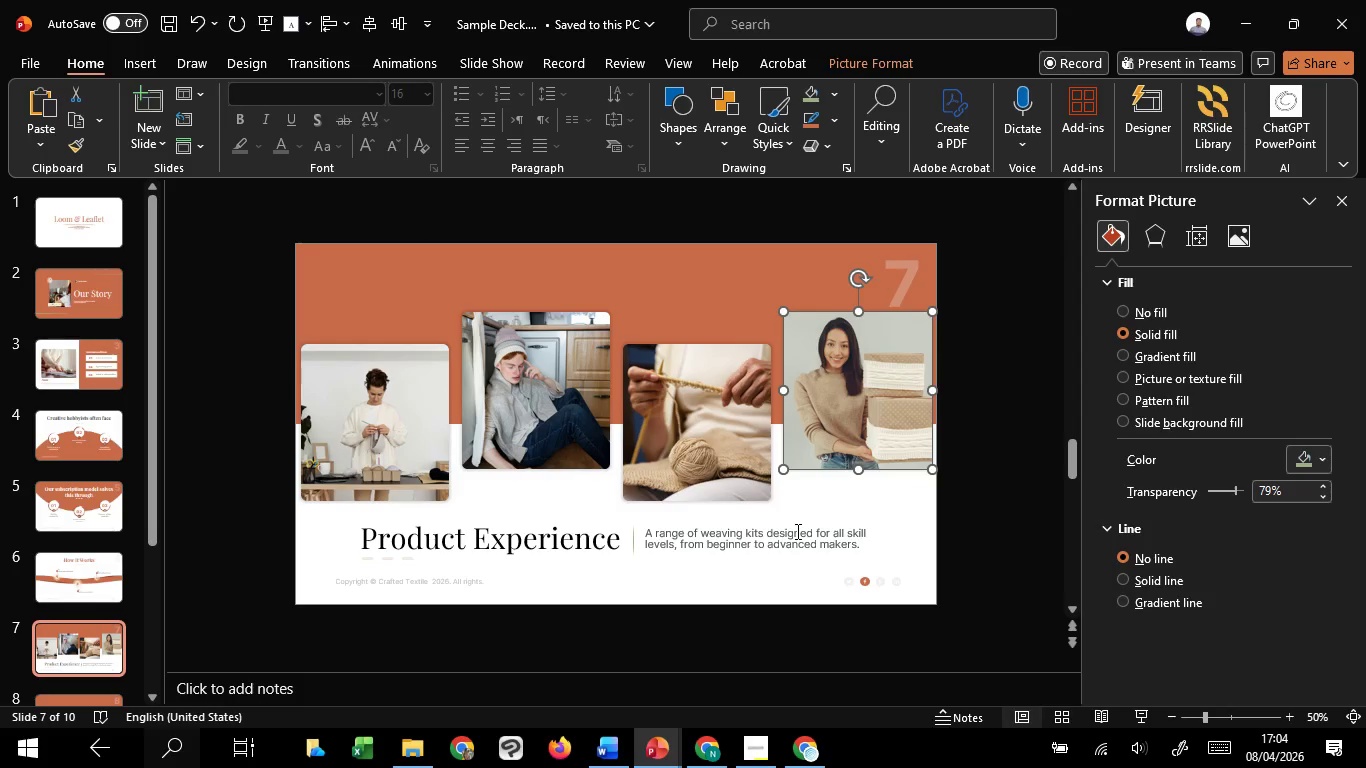 
left_click([796, 531])
 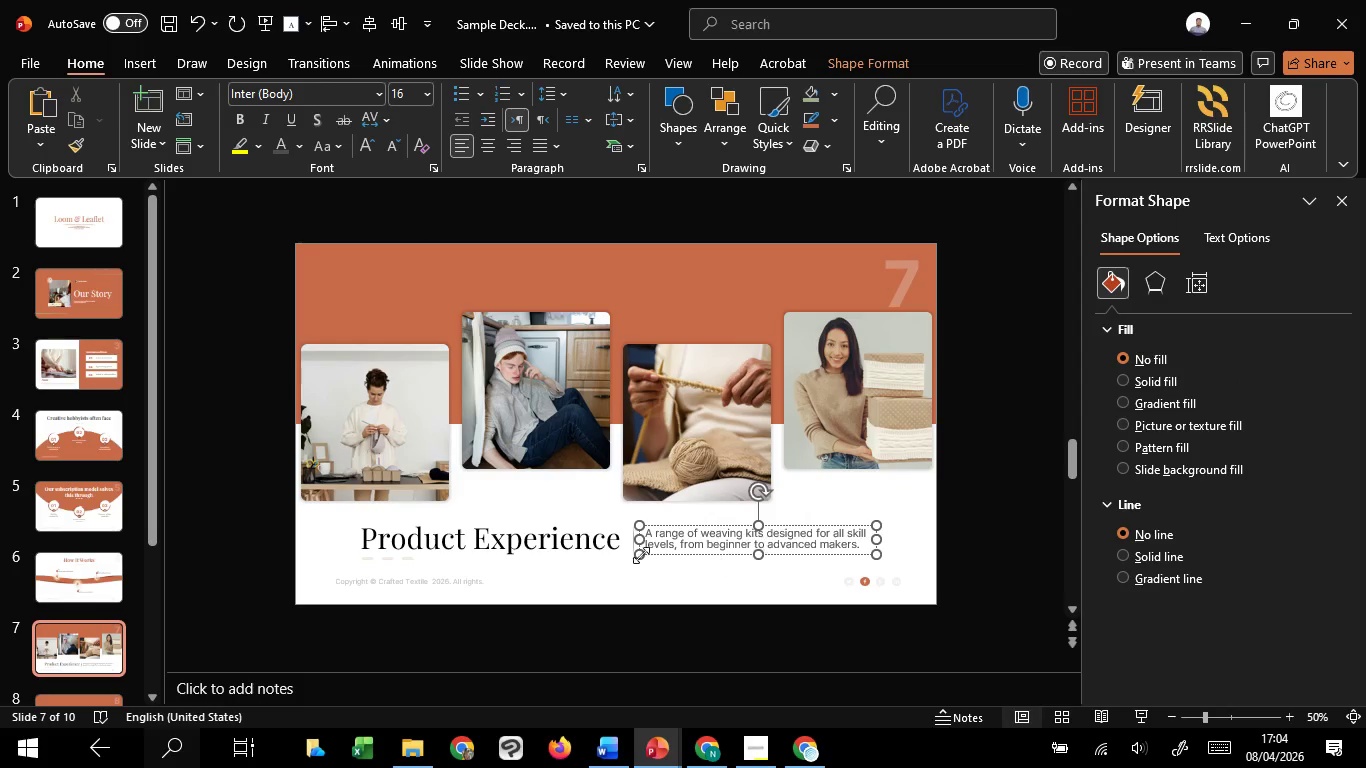 
left_click([577, 536])
 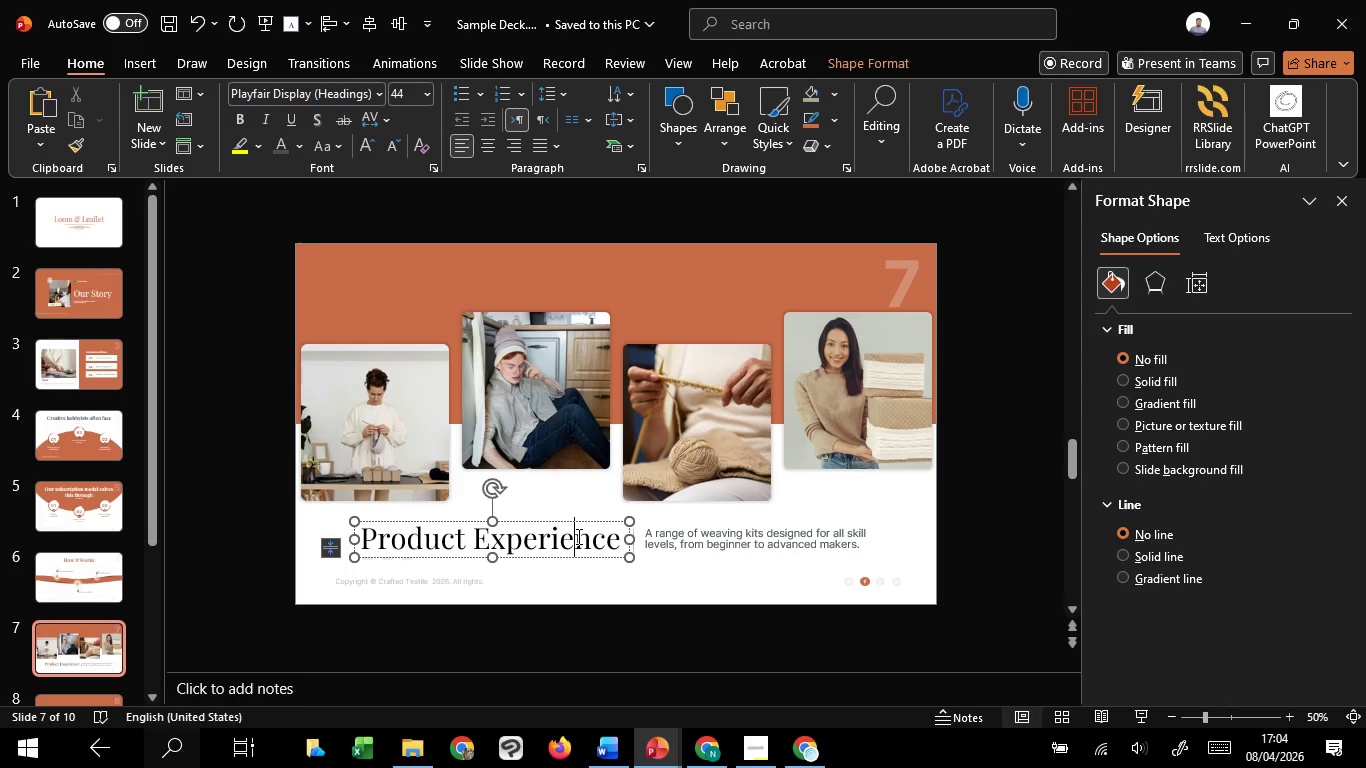 
scroll: coordinate [578, 533], scroll_direction: none, amount: 0.0
 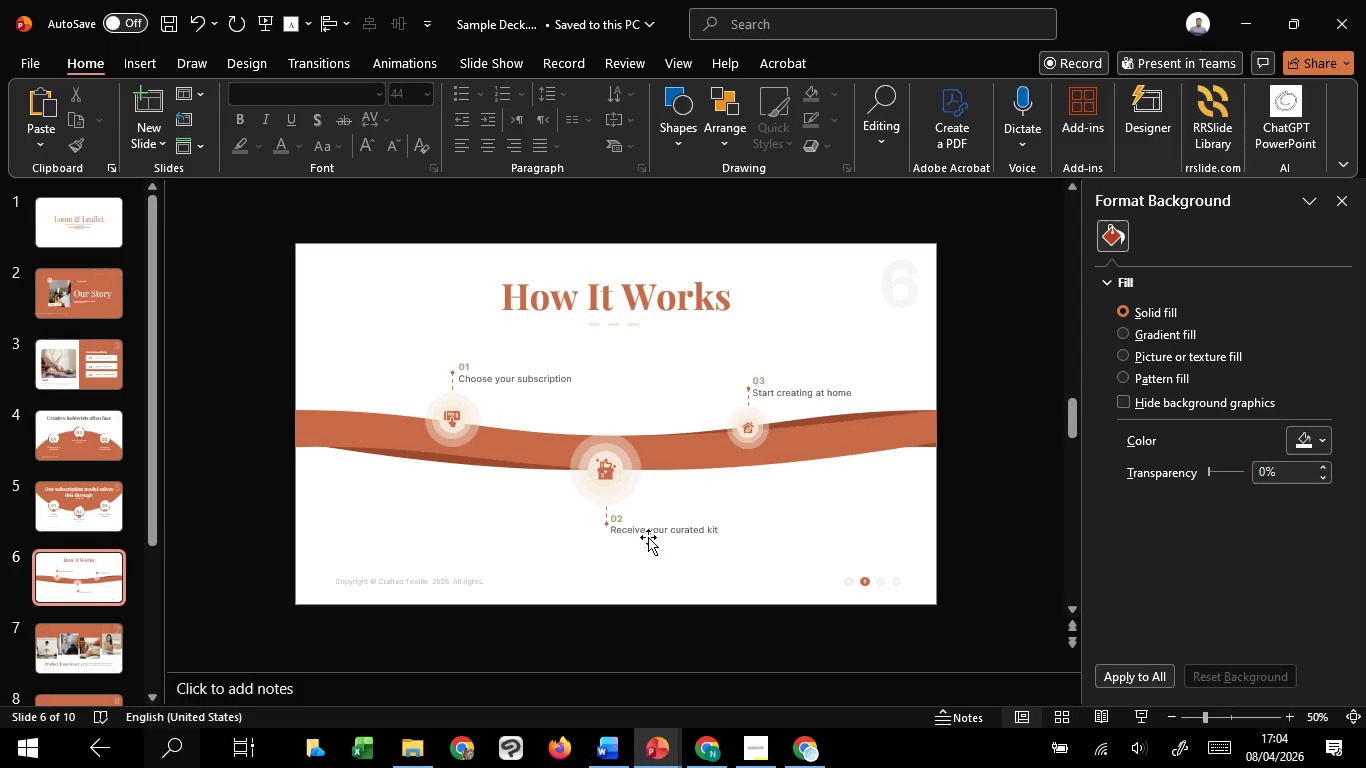 
left_click([651, 534])
 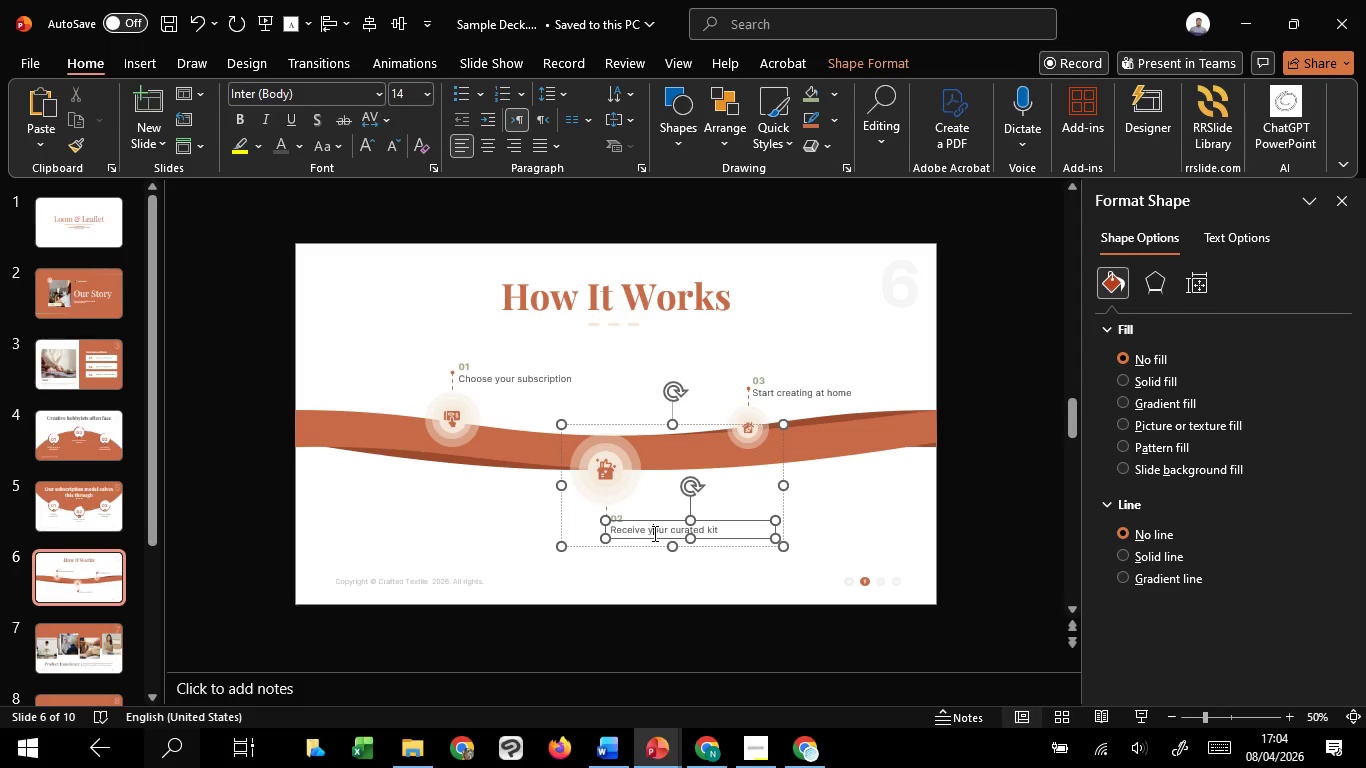 
wait(6.89)
 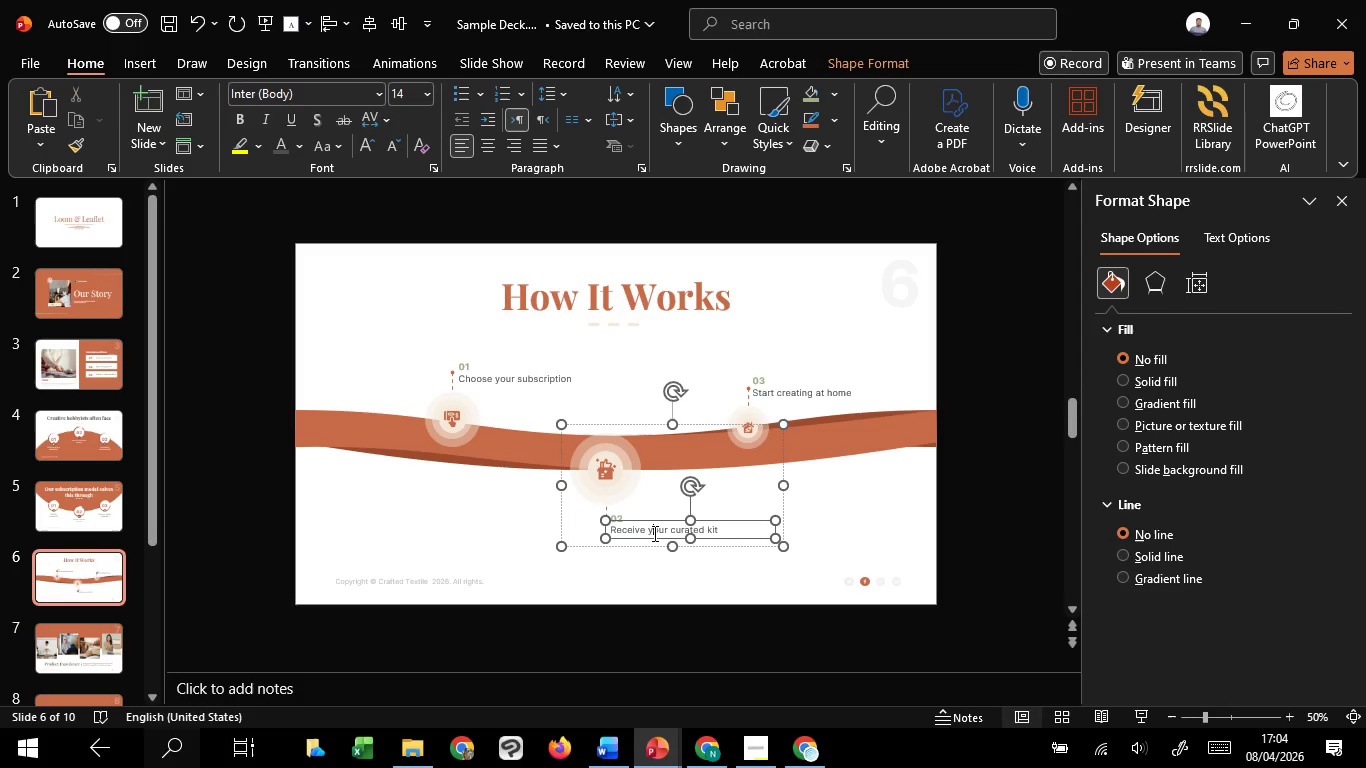 
scroll: coordinate [653, 533], scroll_direction: up, amount: 1.0
 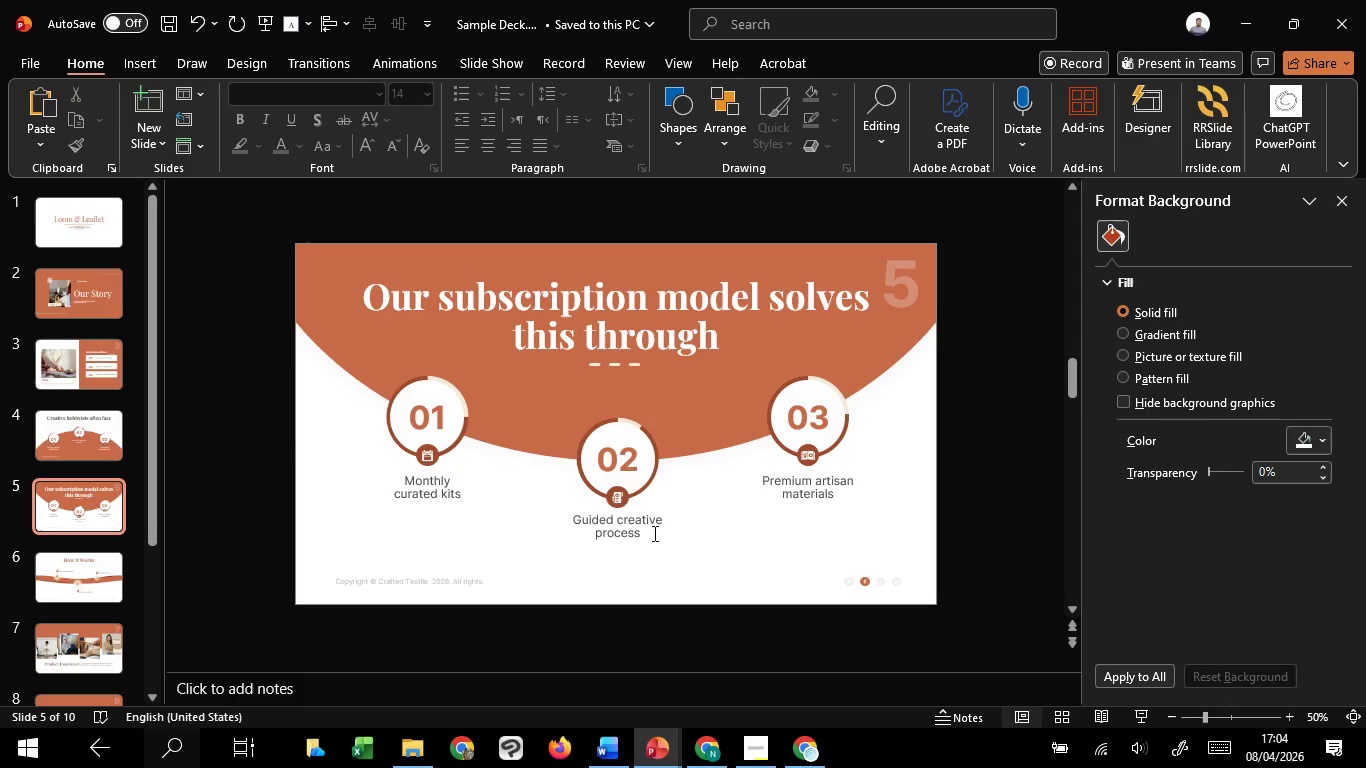 
left_click([653, 533])
 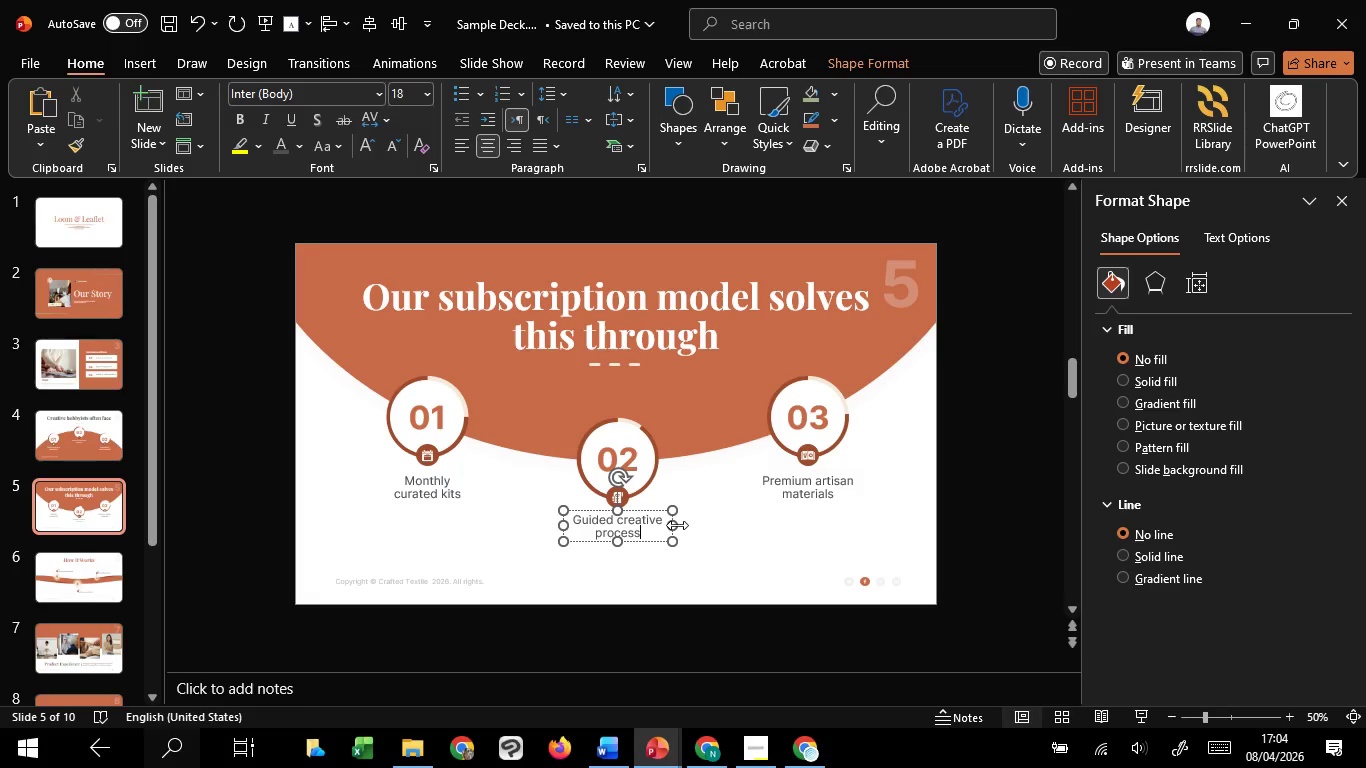 
scroll: coordinate [677, 525], scroll_direction: up, amount: 1.0
 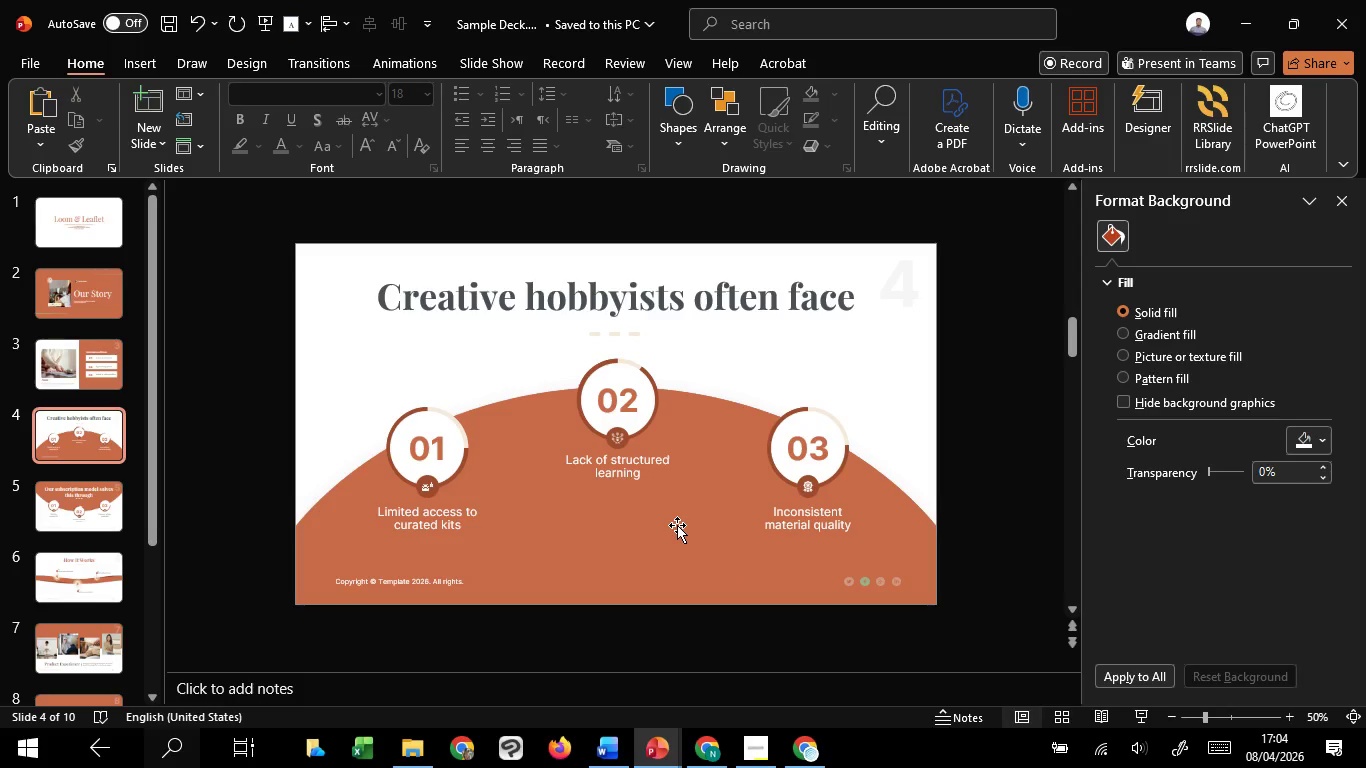 
scroll: coordinate [677, 525], scroll_direction: none, amount: 0.0
 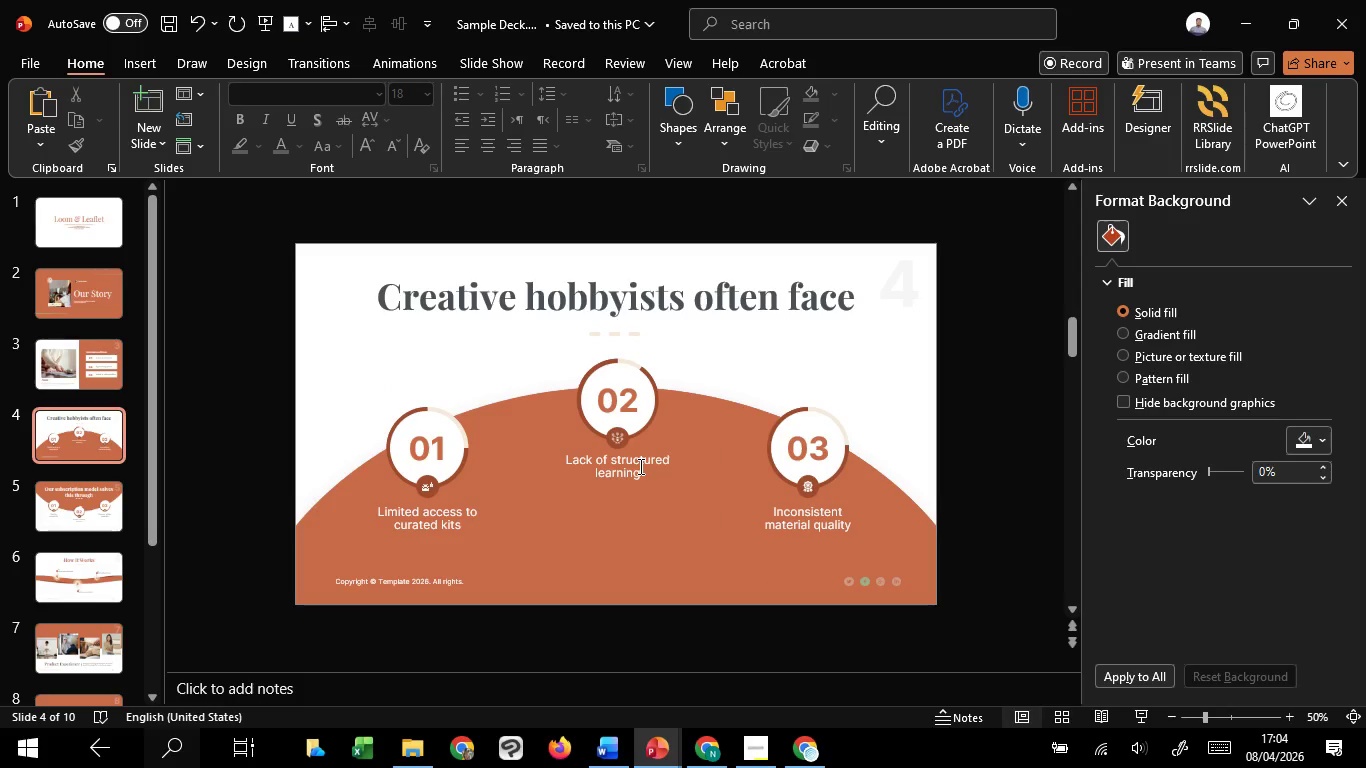 
left_click([639, 466])
 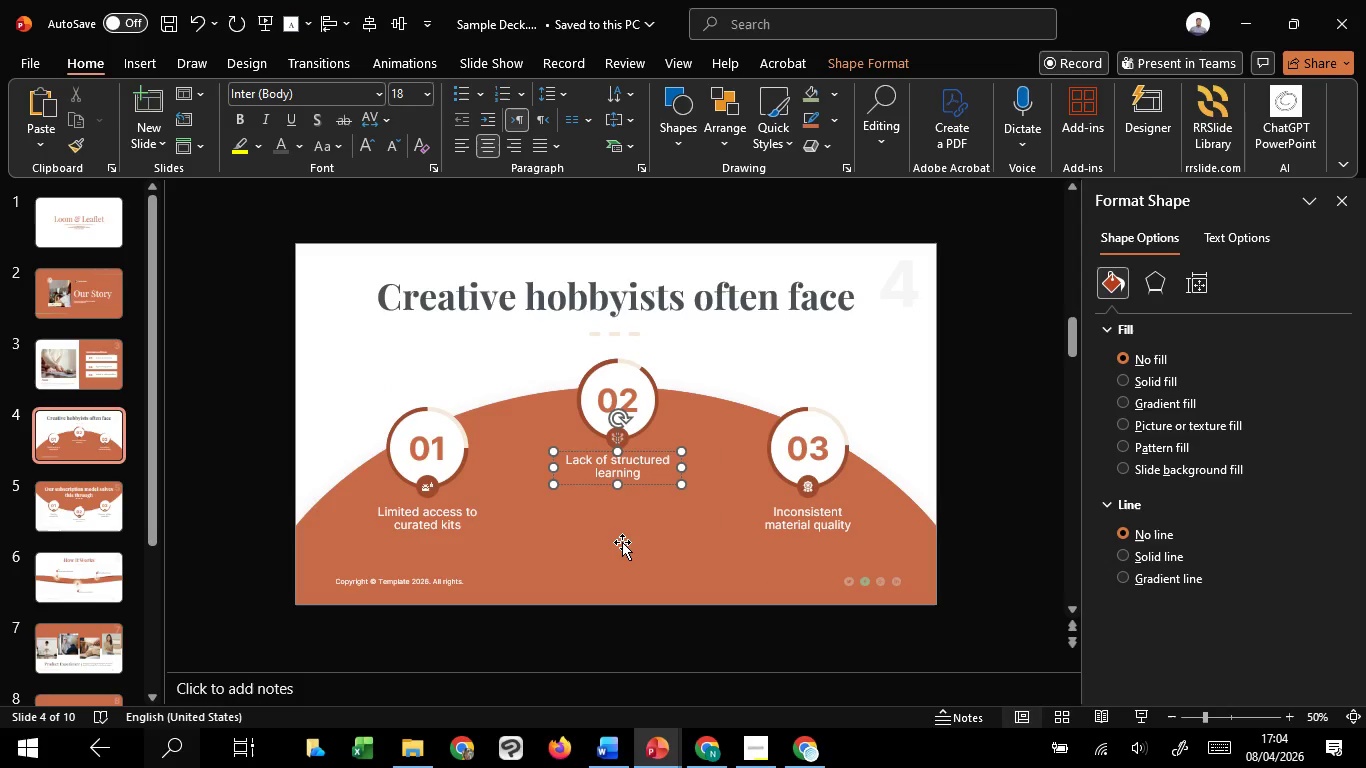 
left_click([622, 542])
 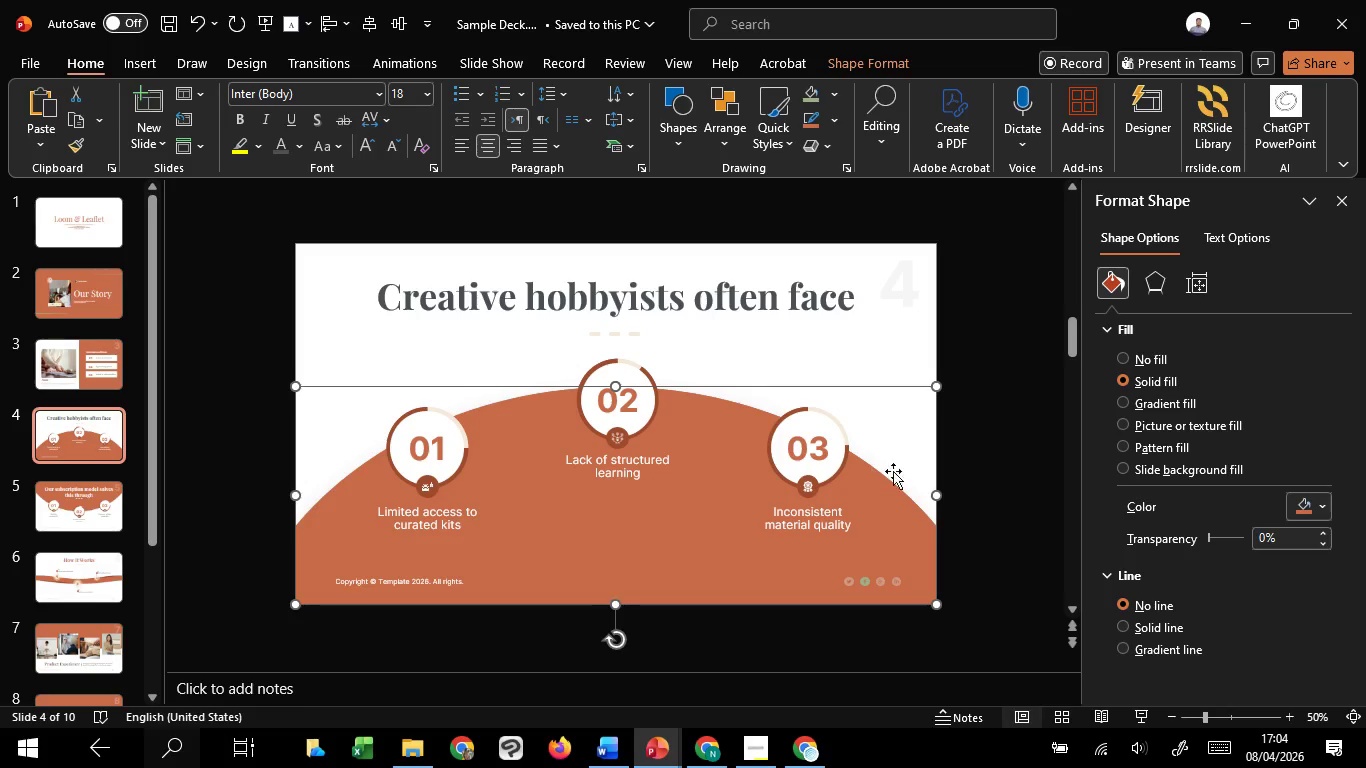 
left_click([990, 487])
 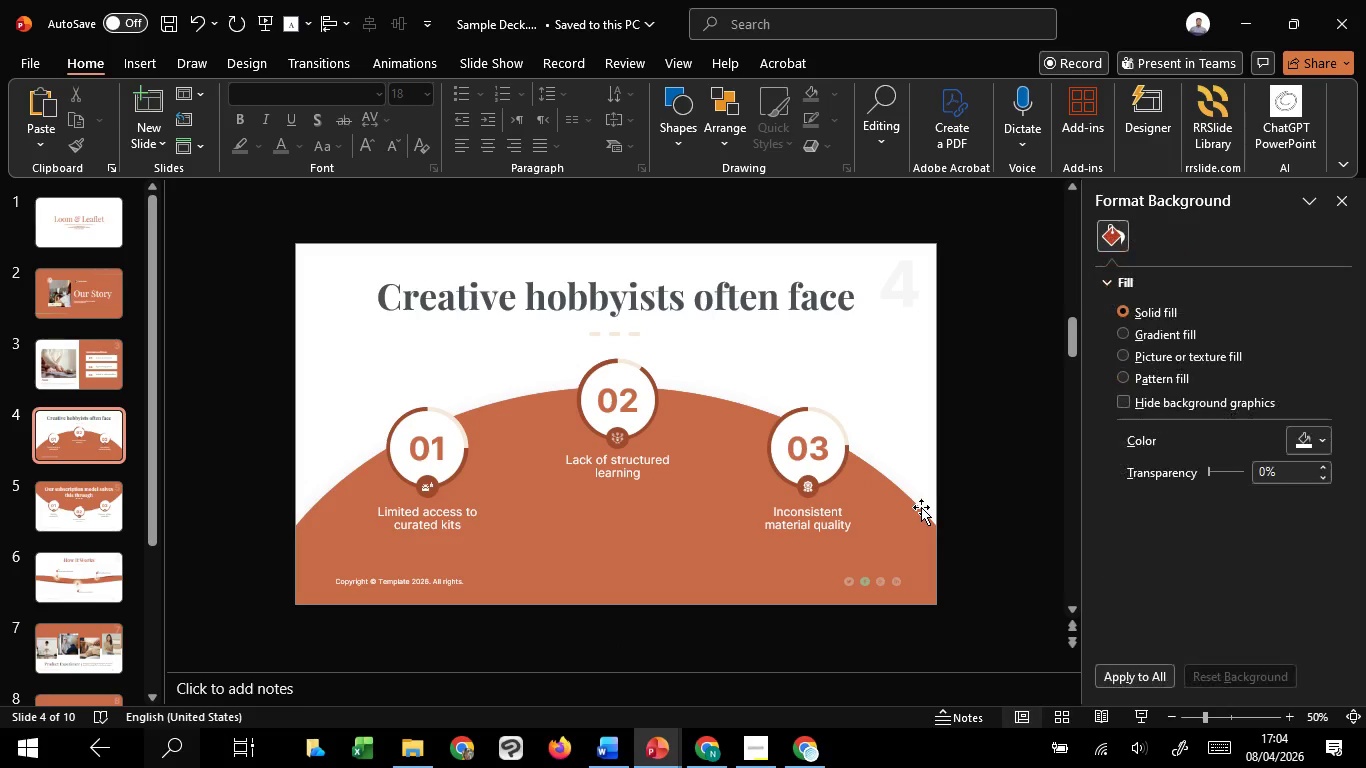 
scroll: coordinate [921, 507], scroll_direction: up, amount: 1.0
 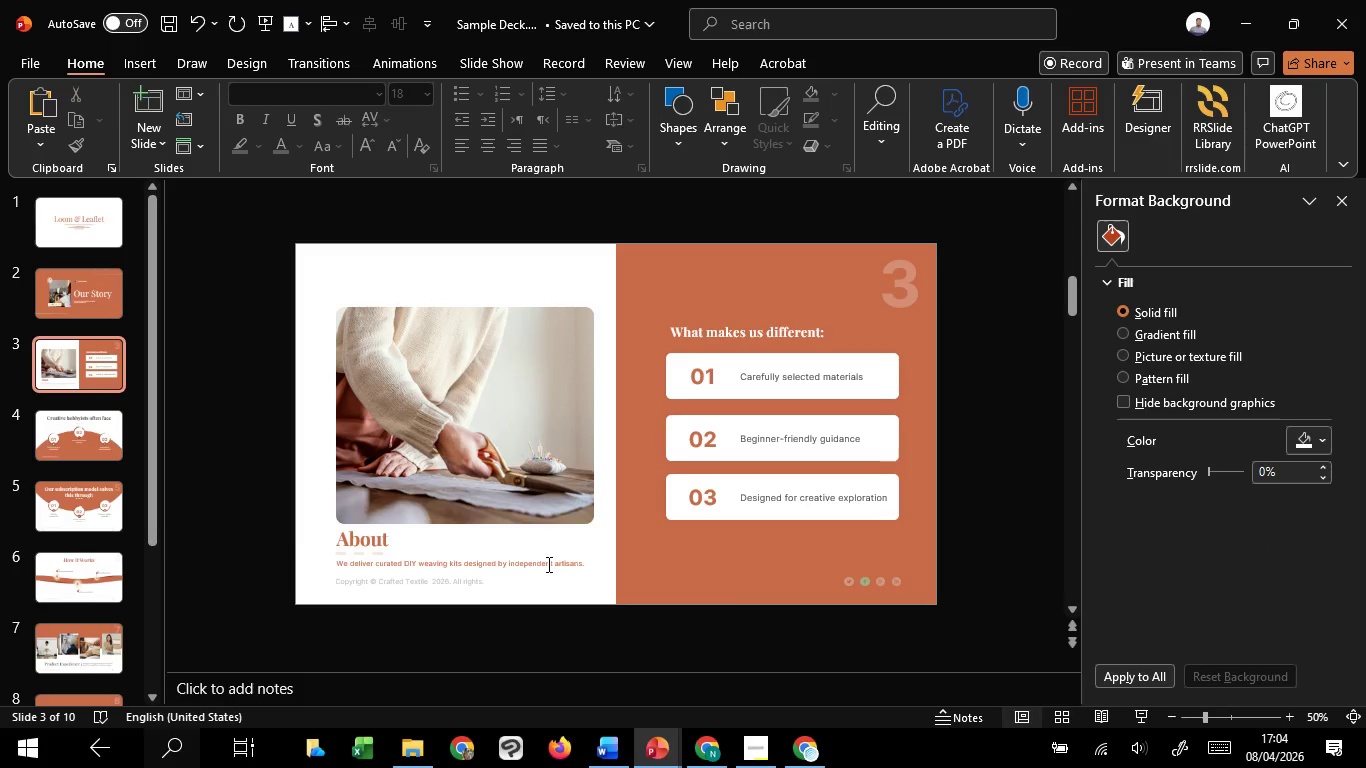 
left_click([547, 564])
 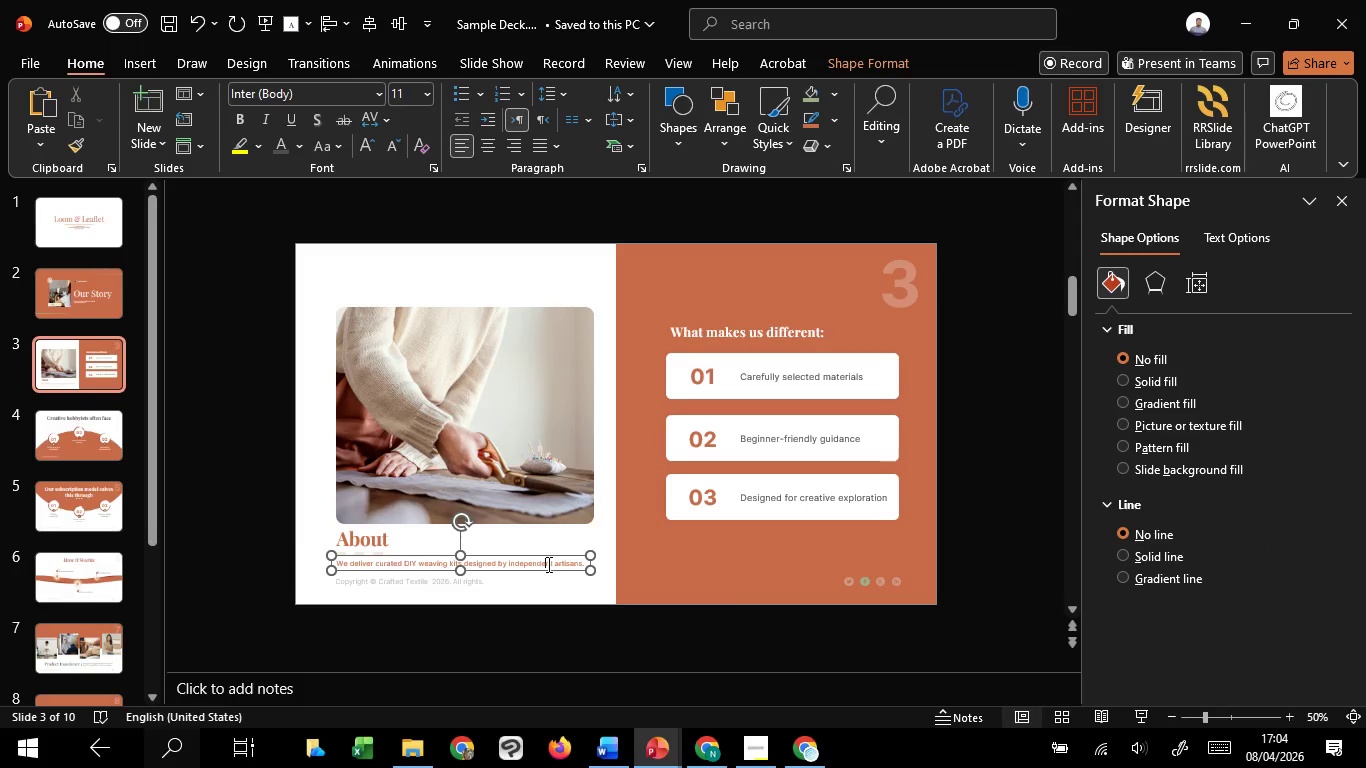 
scroll: coordinate [547, 564], scroll_direction: up, amount: 1.0
 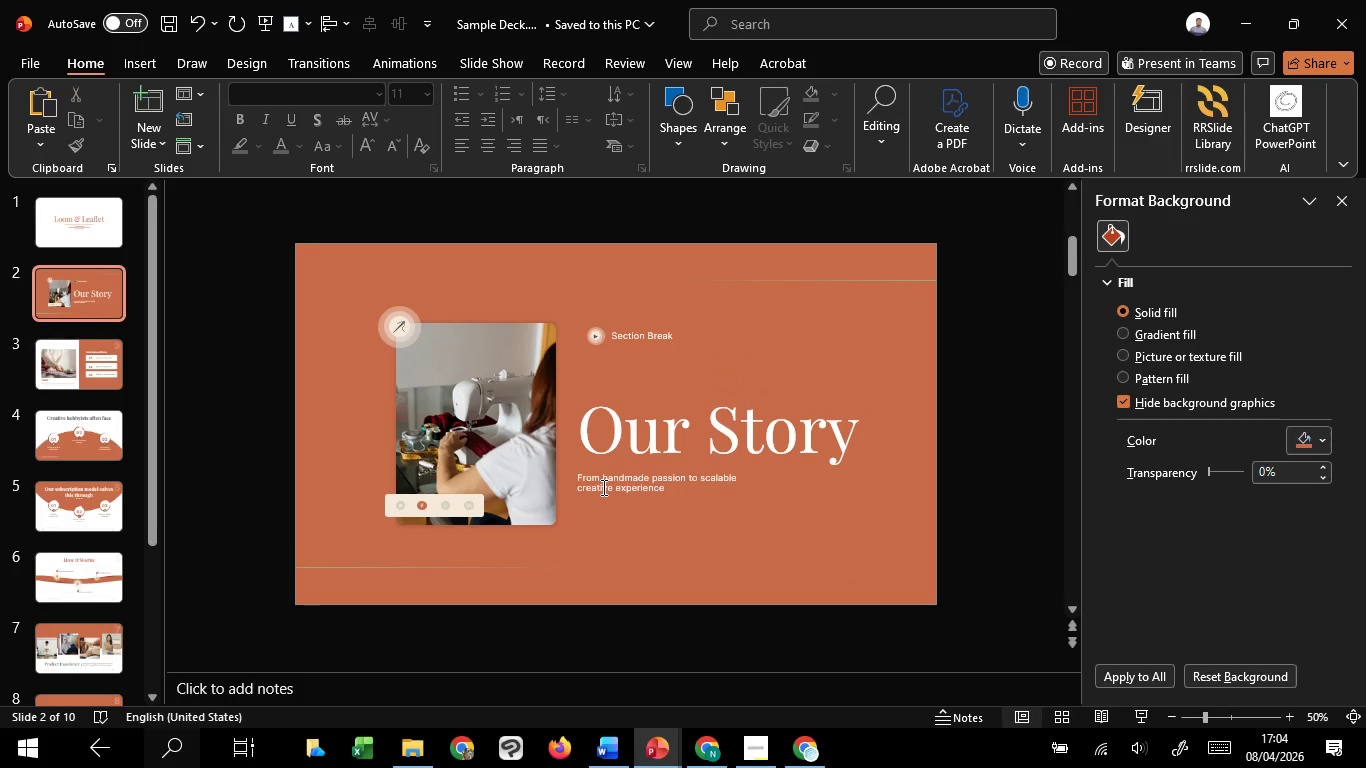 
left_click([602, 487])
 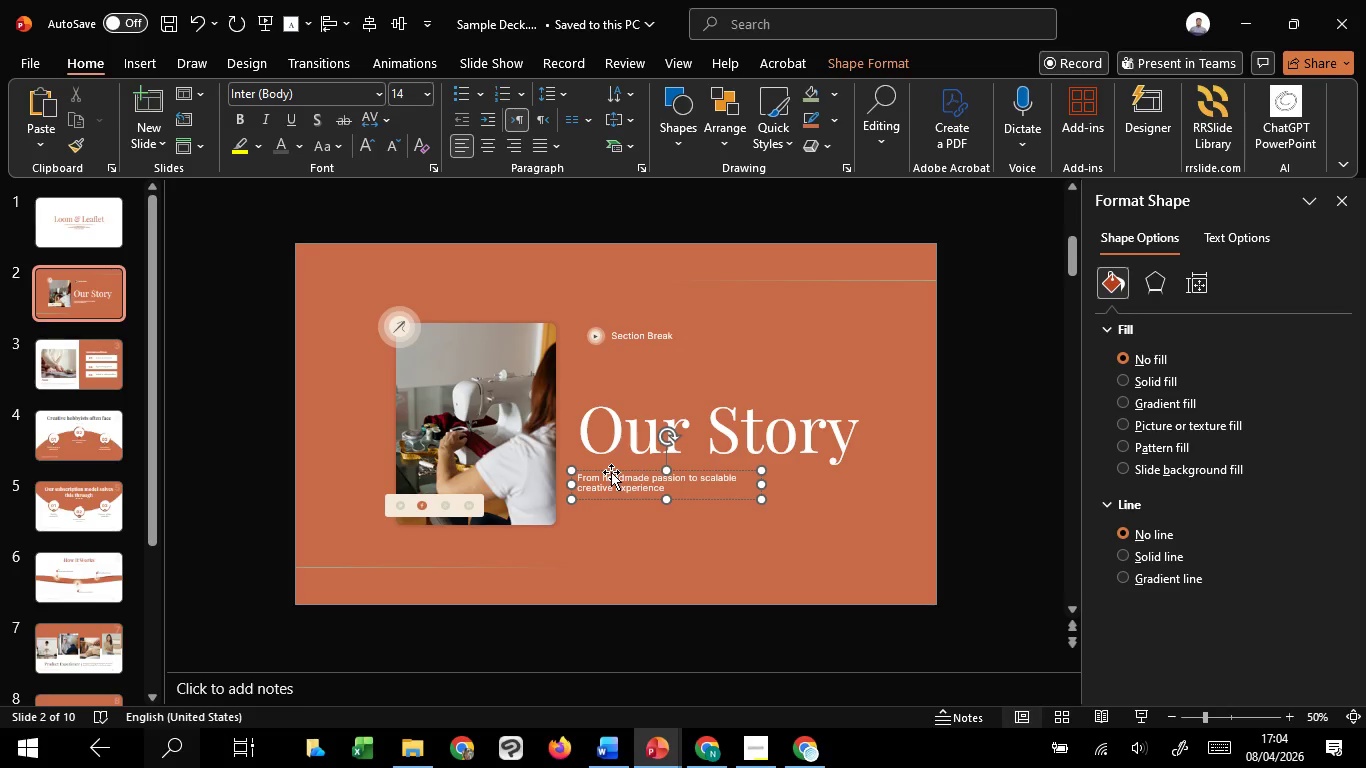 
hold_key(key=ShiftLeft, duration=1.51)
left_click_drag(start_coordinate=[611, 472], to_coordinate=[626, 418])
 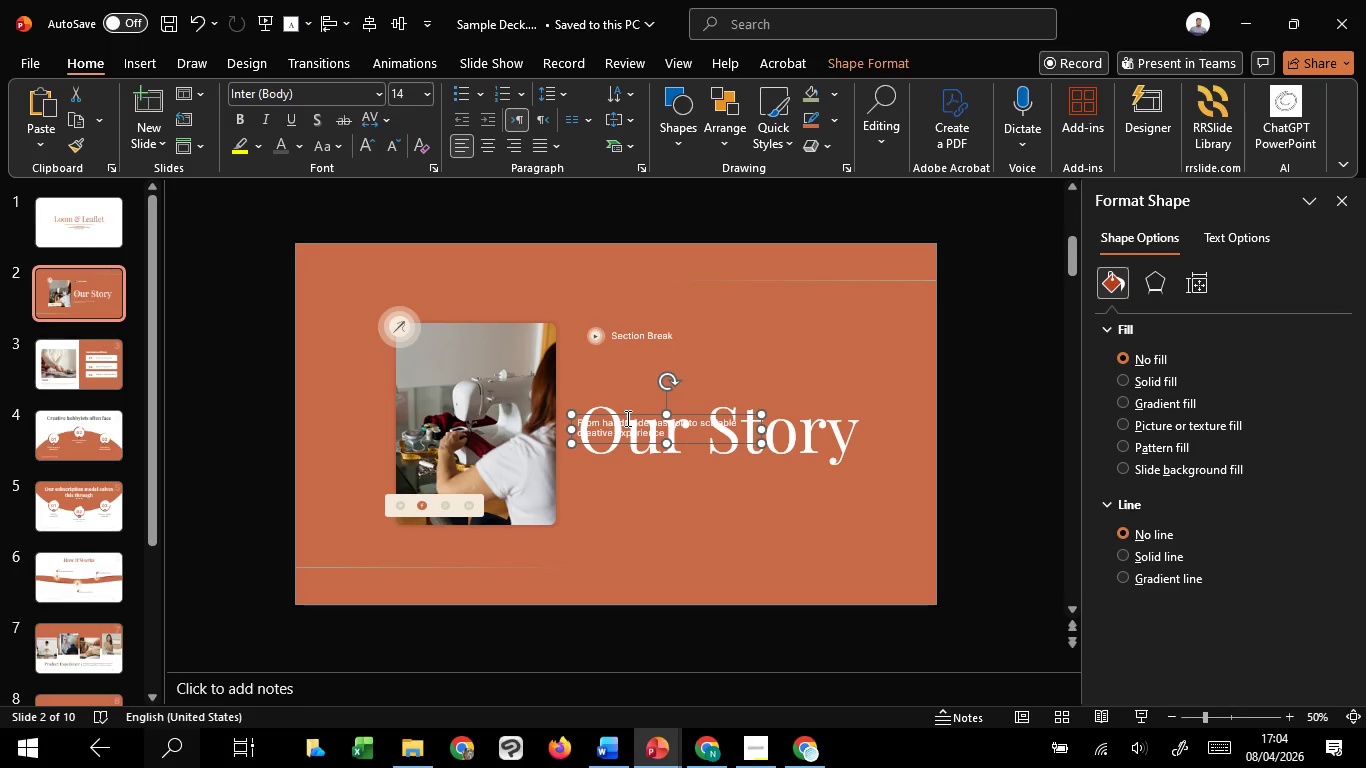 
hold_key(key=ShiftLeft, duration=1.0)
 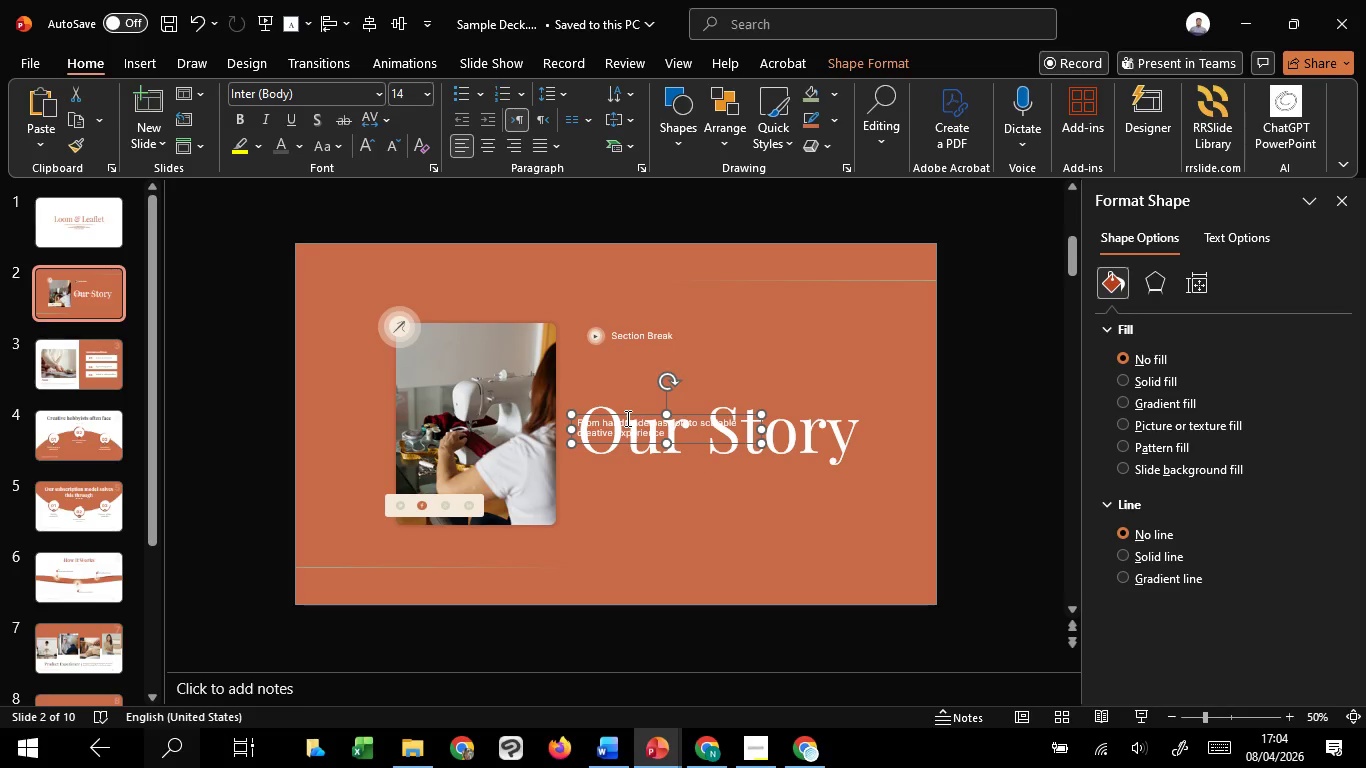 
hold_key(key=ShiftLeft, duration=3.09)
 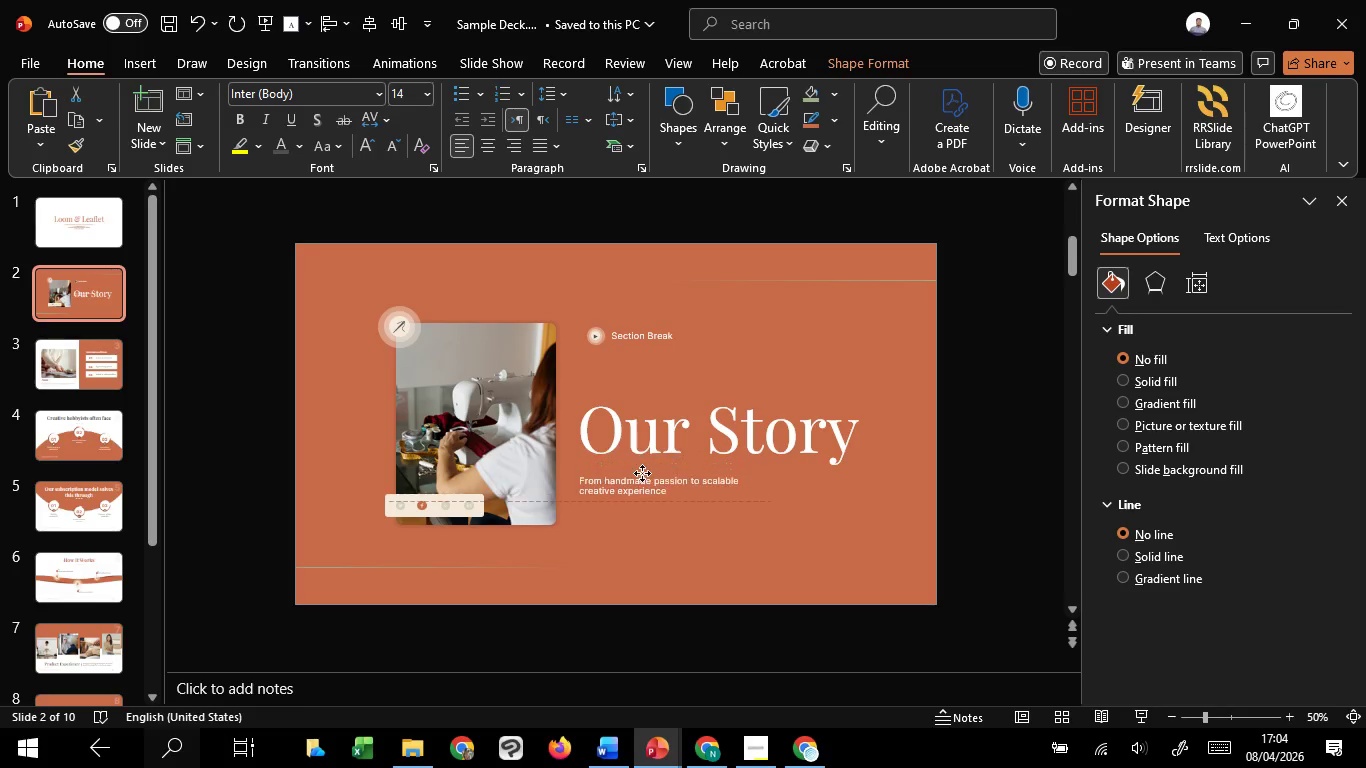 
key(ArrowRight)
 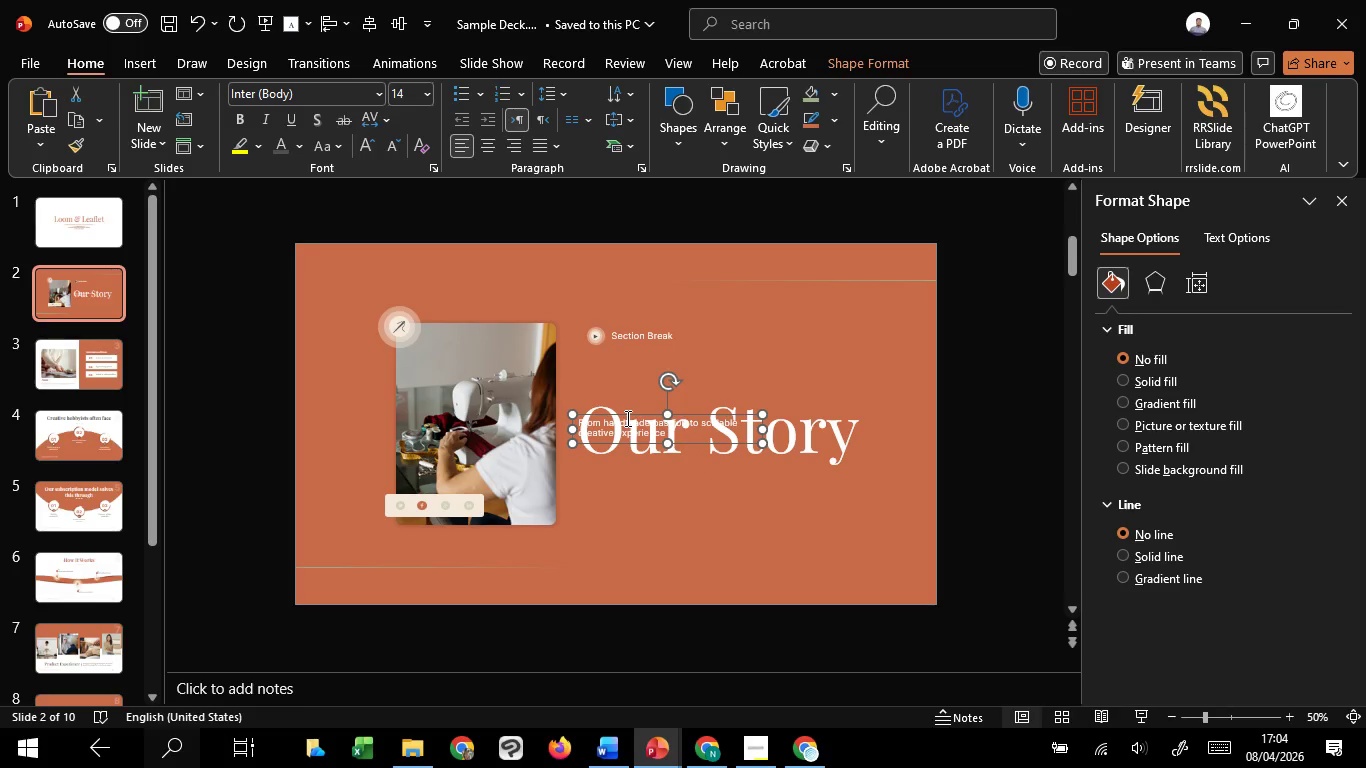 
key(ArrowRight)
 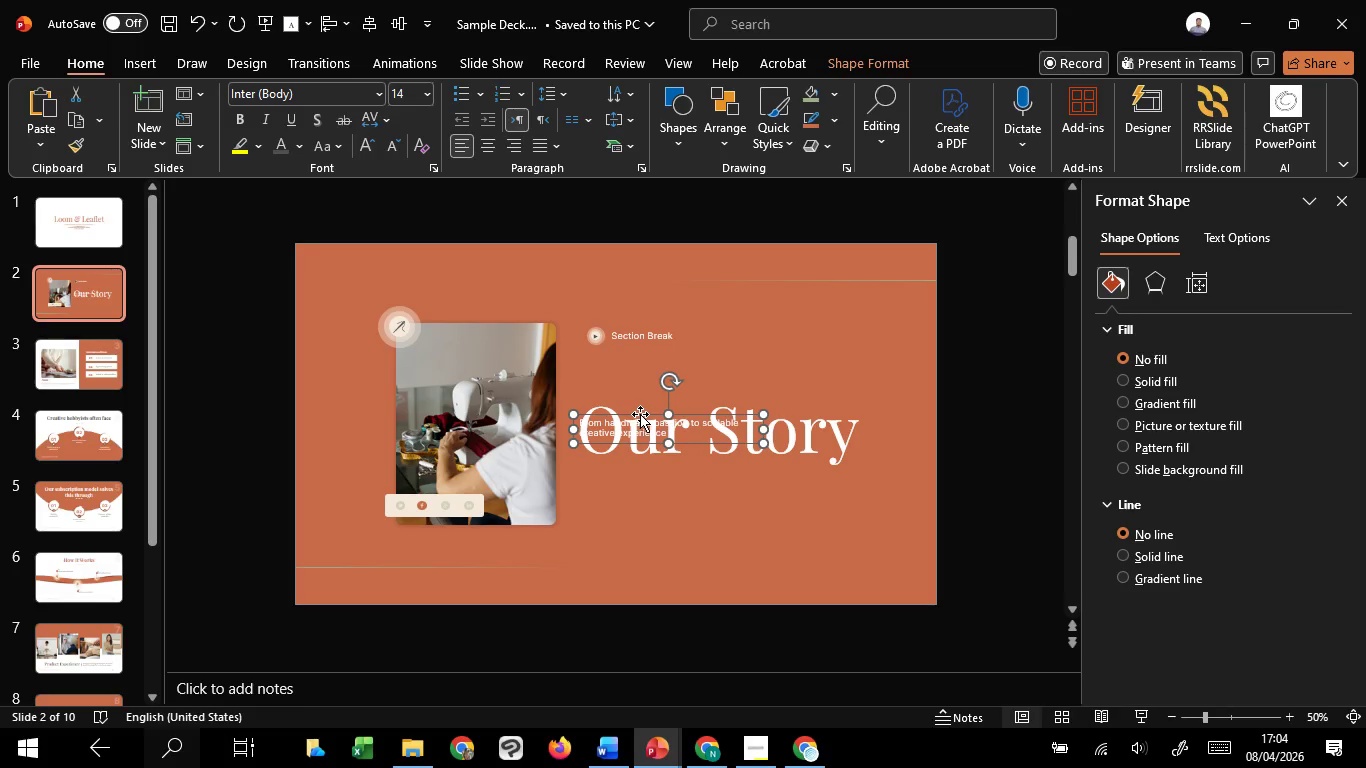 
left_click_drag(start_coordinate=[640, 414], to_coordinate=[637, 477])
 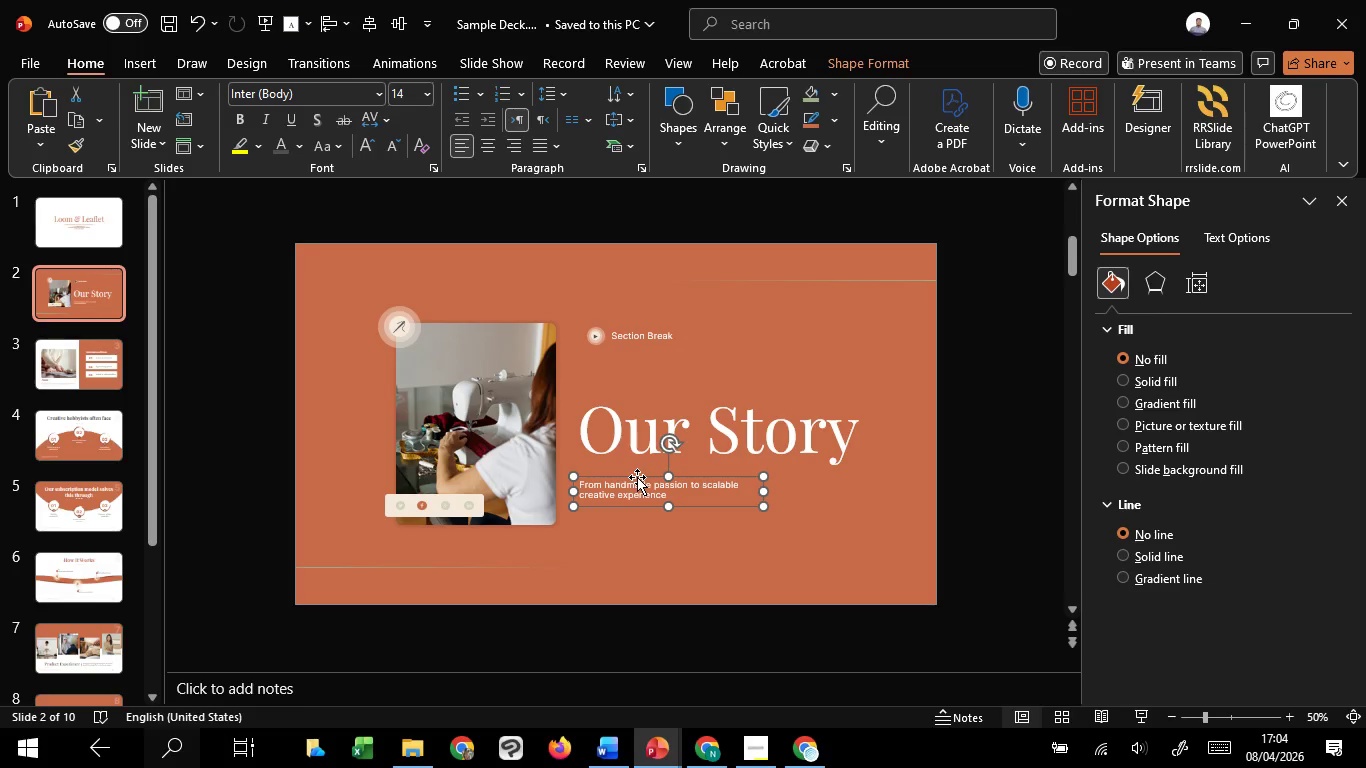 
hold_key(key=ShiftLeft, duration=1.5)
 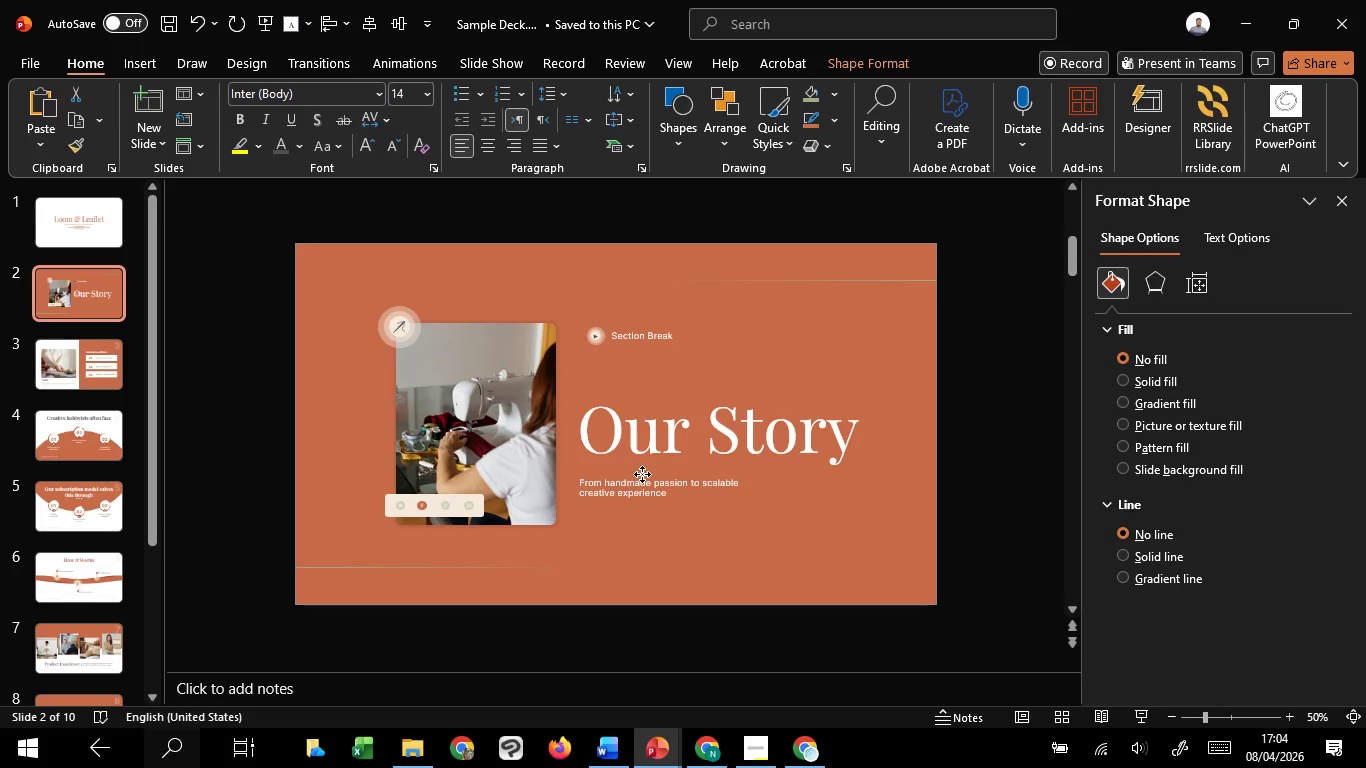 
hold_key(key=ShiftLeft, duration=1.5)
 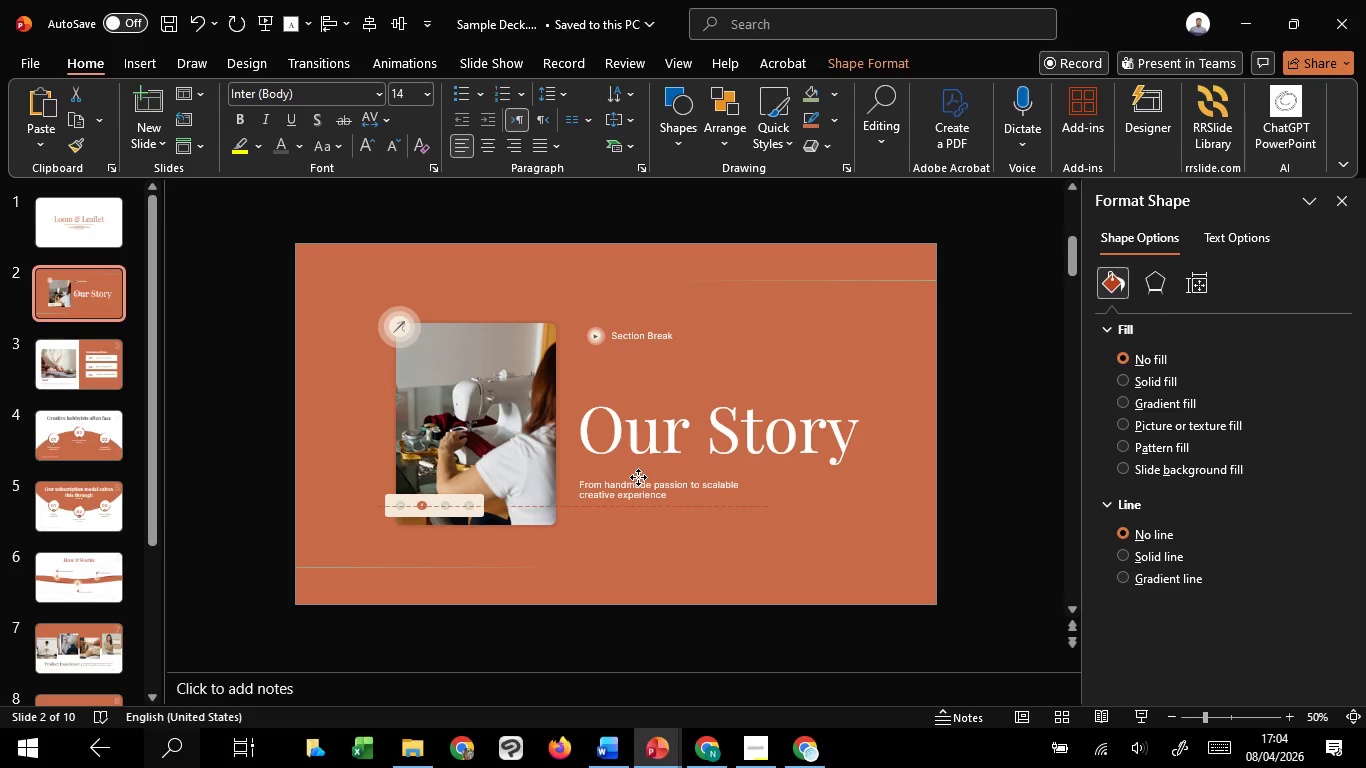 
hold_key(key=ShiftLeft, duration=1.33)
 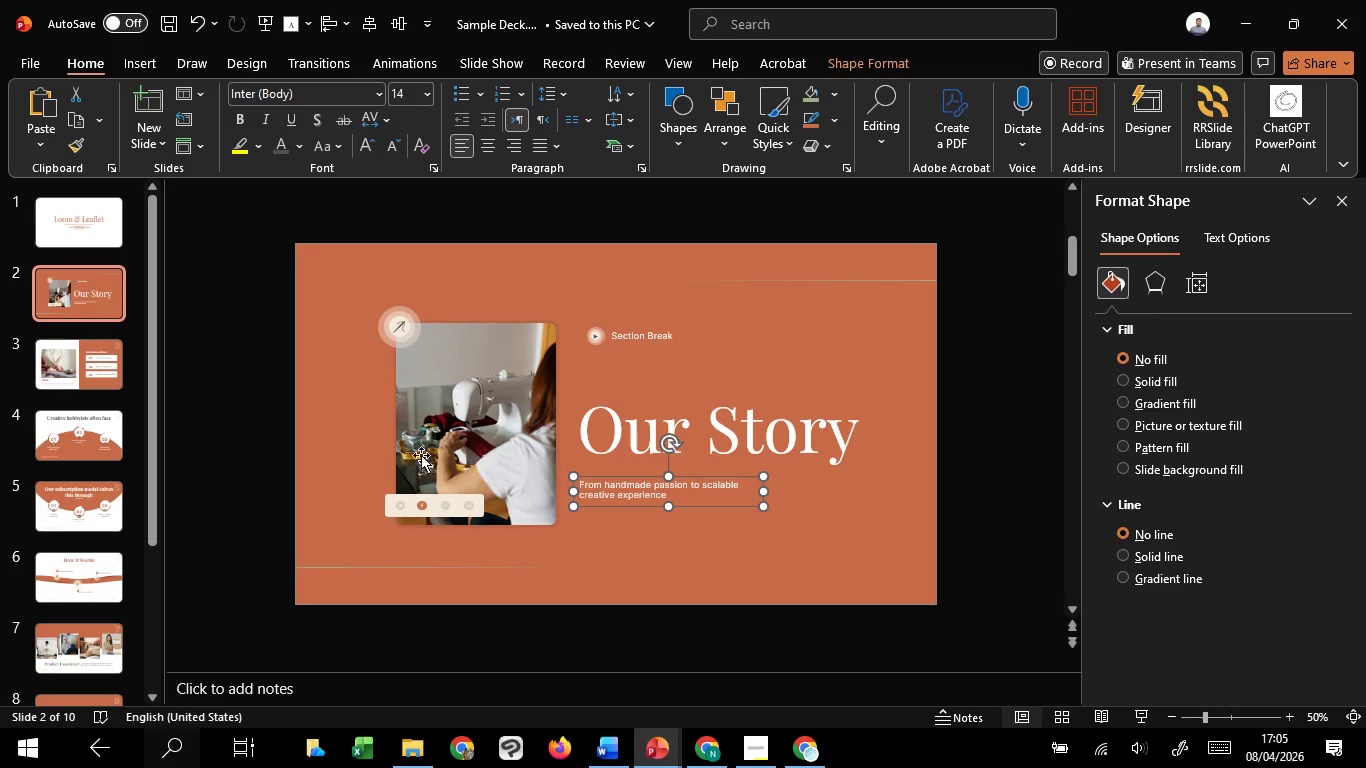 
wait(23.3)
 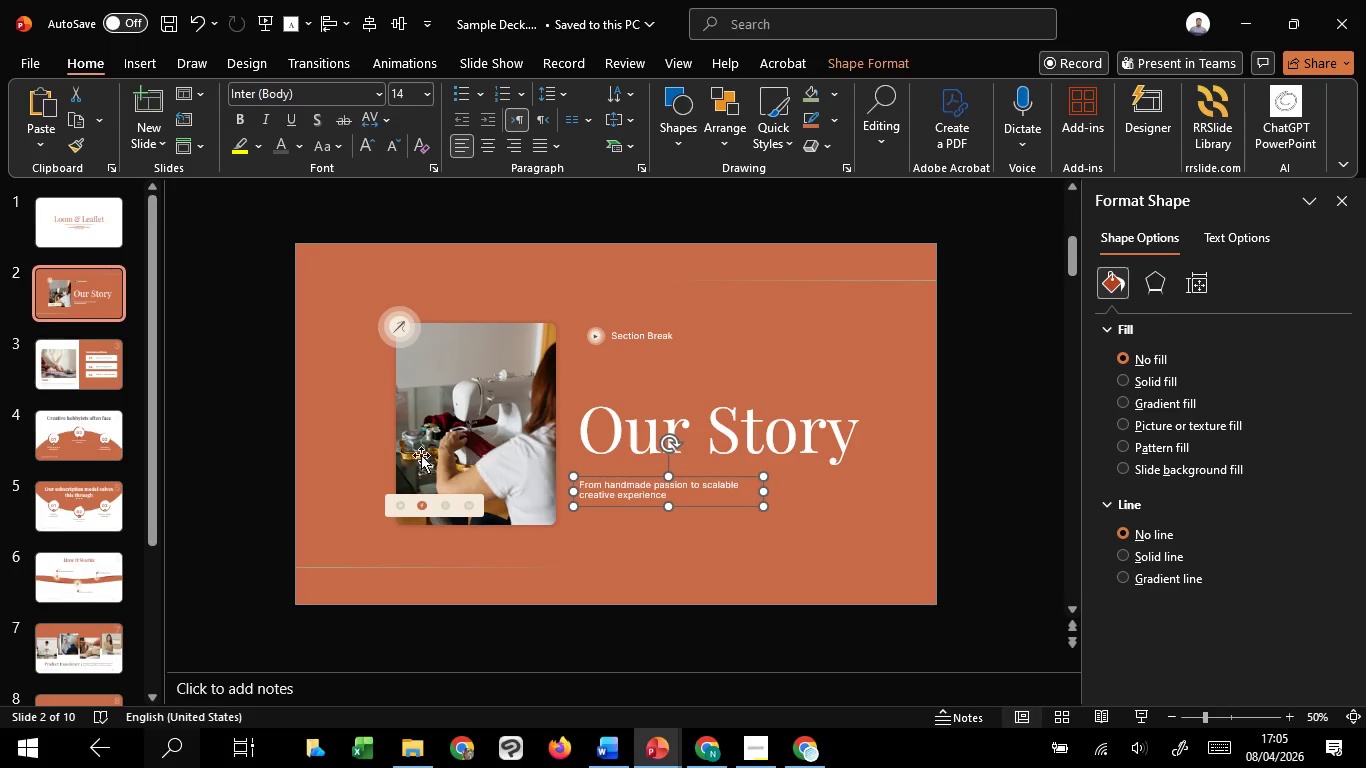 
left_click([271, 445])
 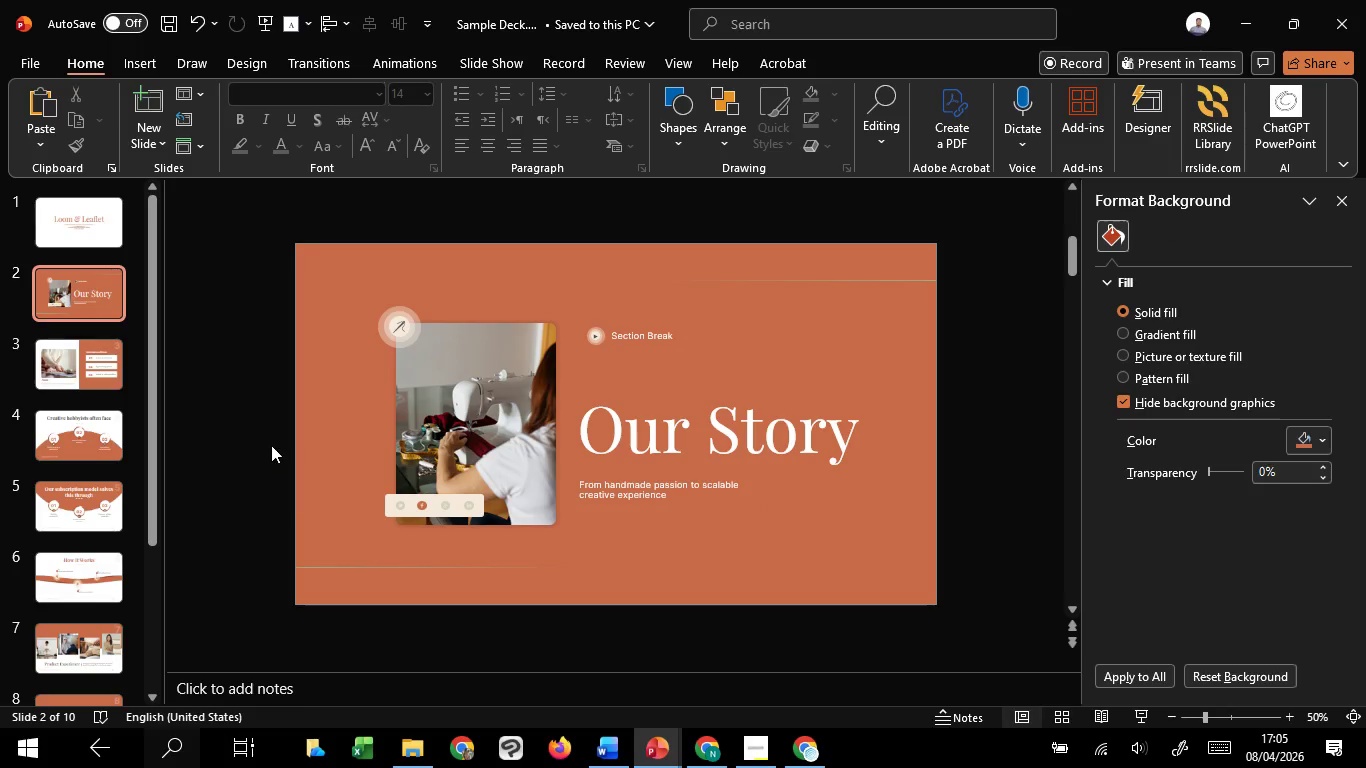 
scroll: coordinate [271, 445], scroll_direction: down, amount: 1.0
 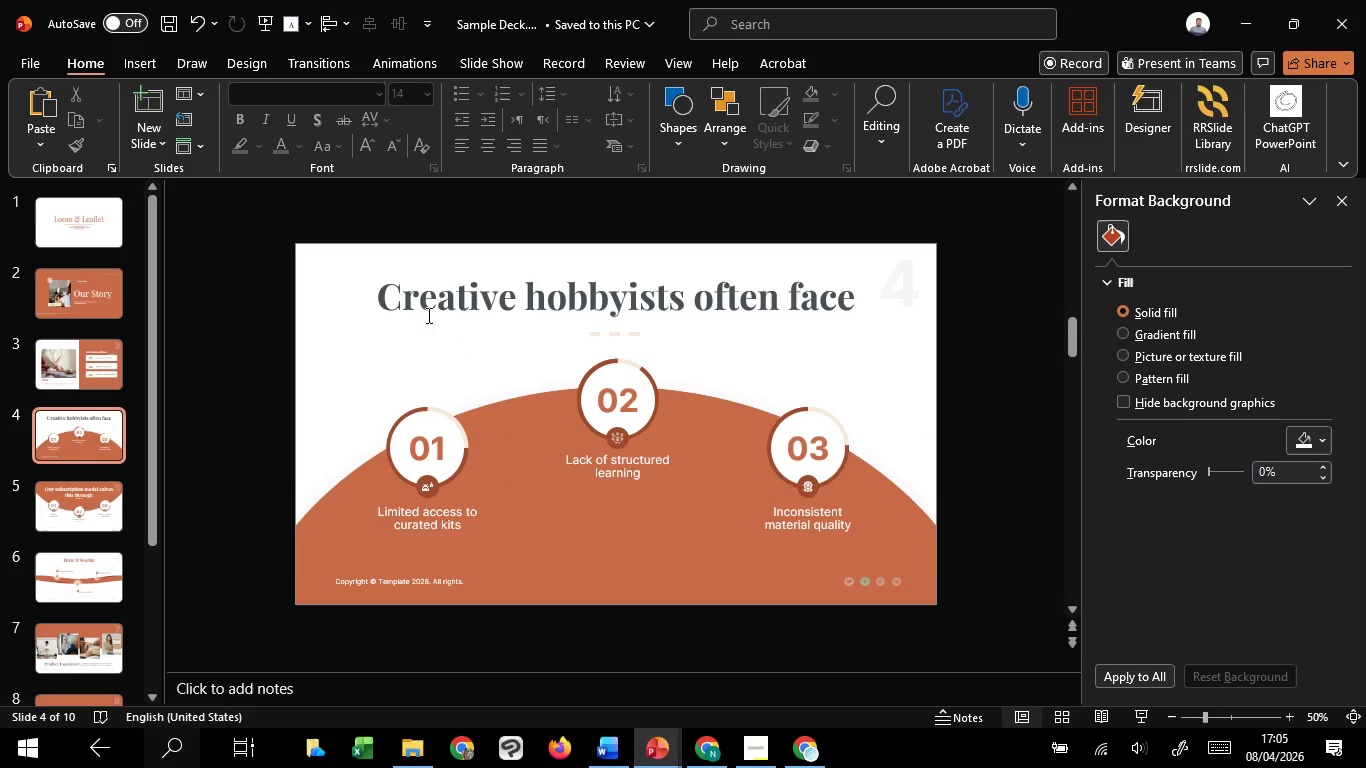 
left_click([428, 314])
 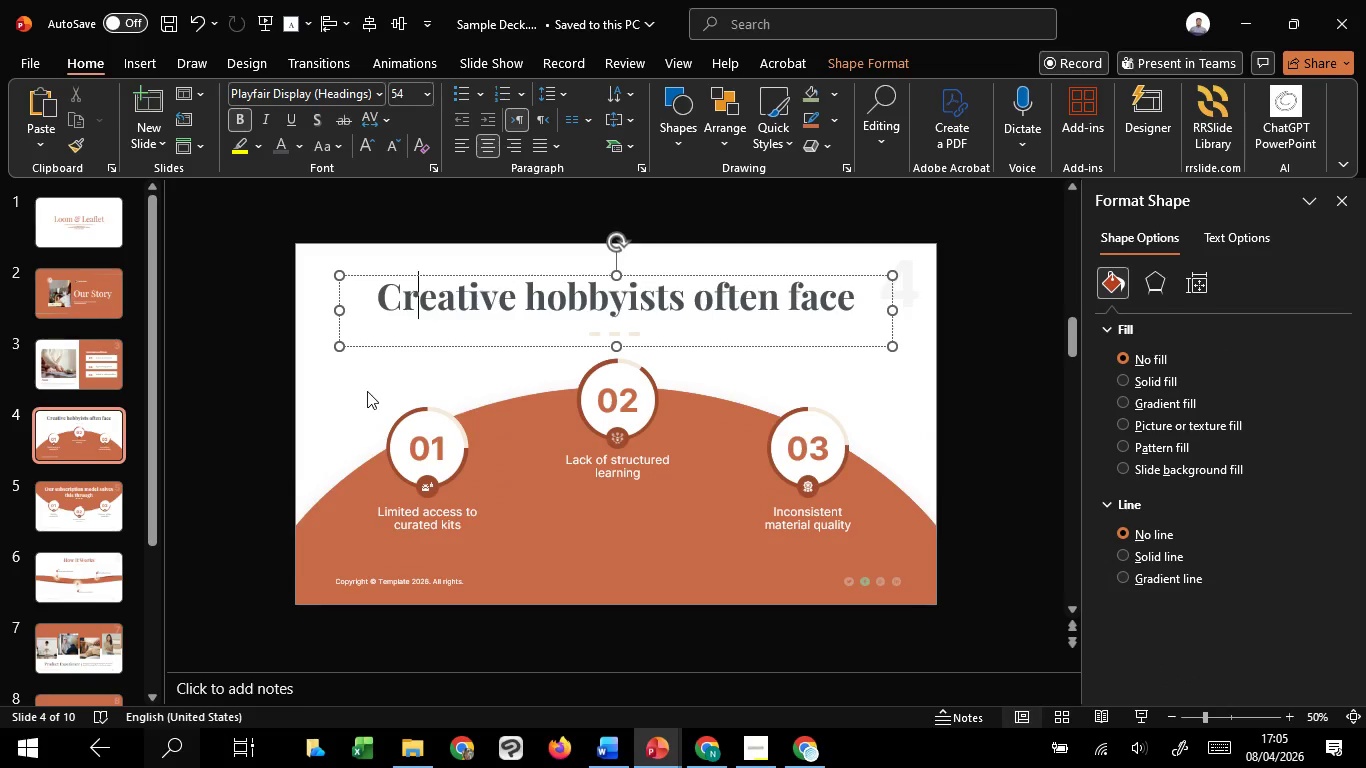 
left_click([367, 391])
 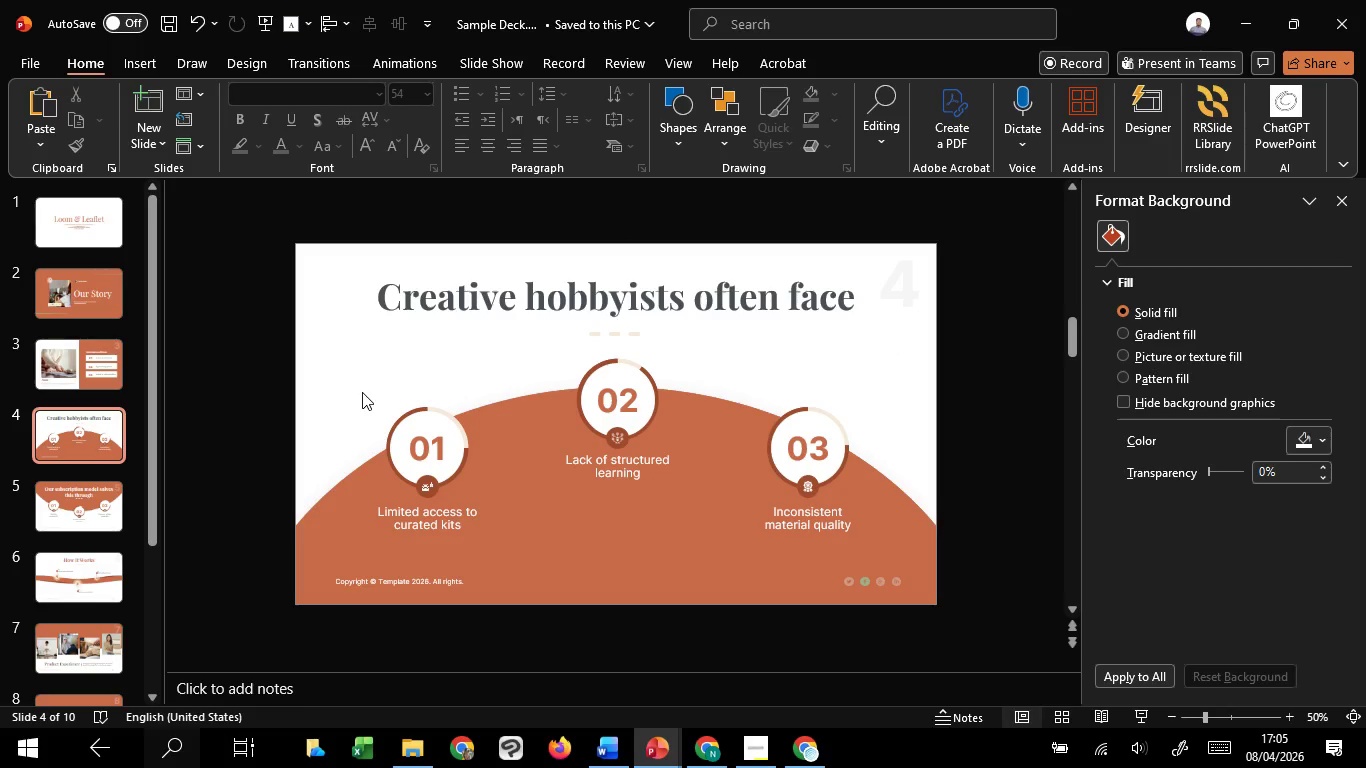 
wait(7.75)
 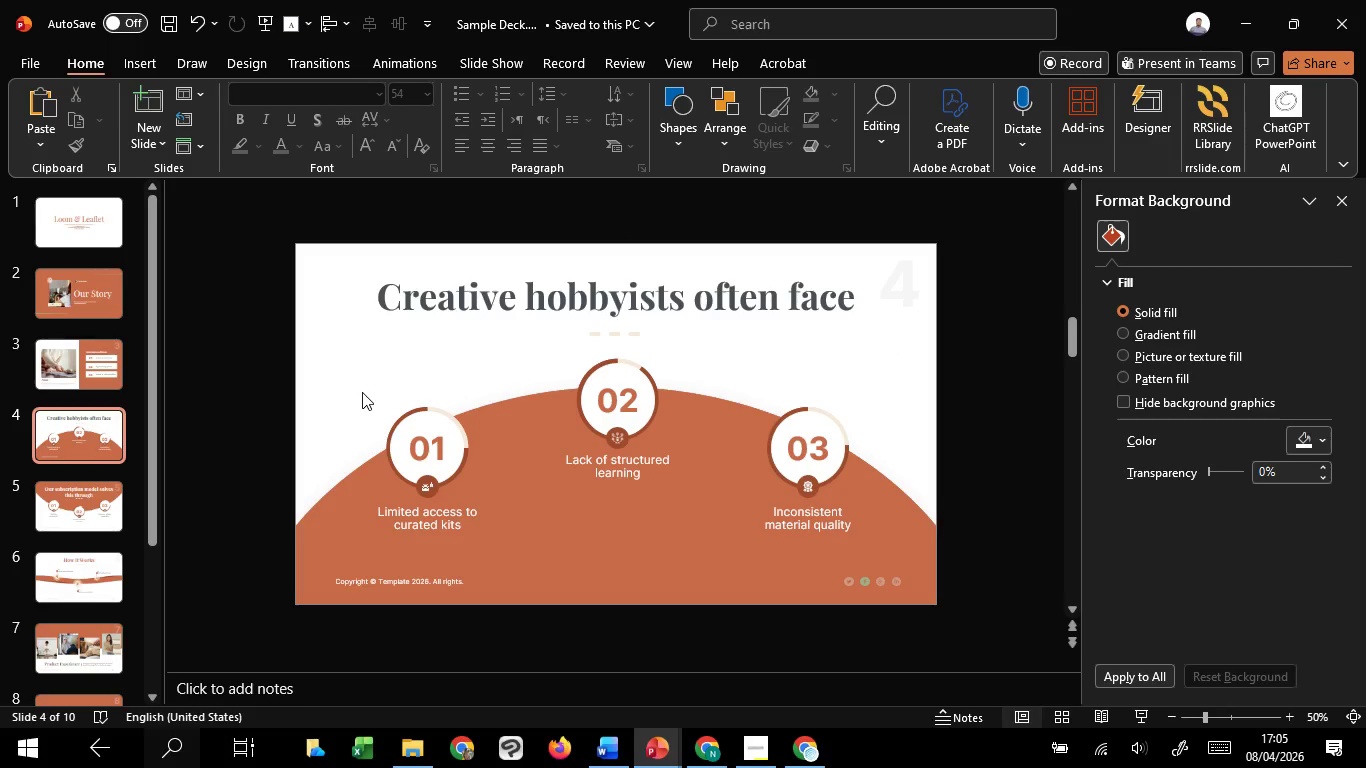 
scroll: coordinate [362, 392], scroll_direction: none, amount: 0.0
 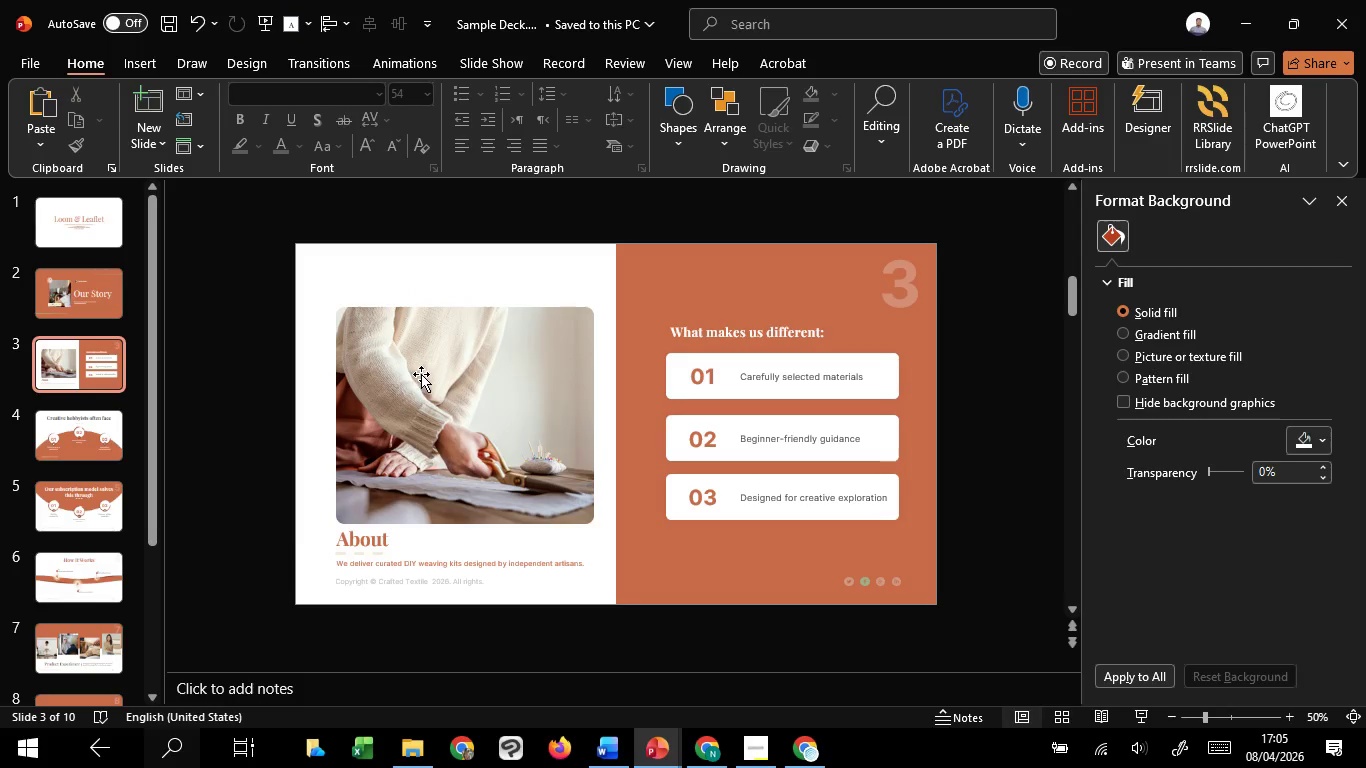 
left_click([421, 374])
 